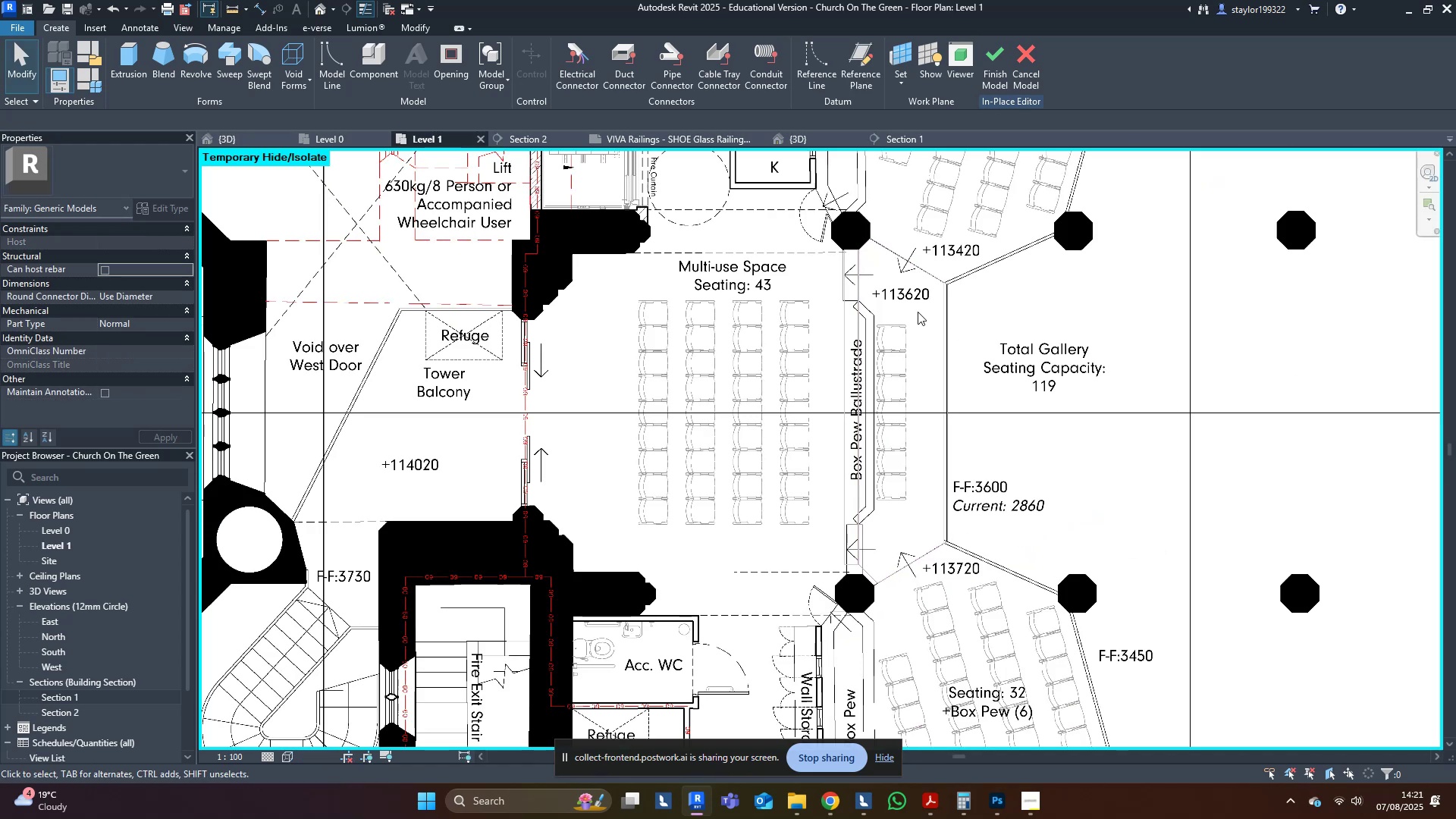 
scroll: coordinate [842, 309], scroll_direction: up, amount: 2.0
 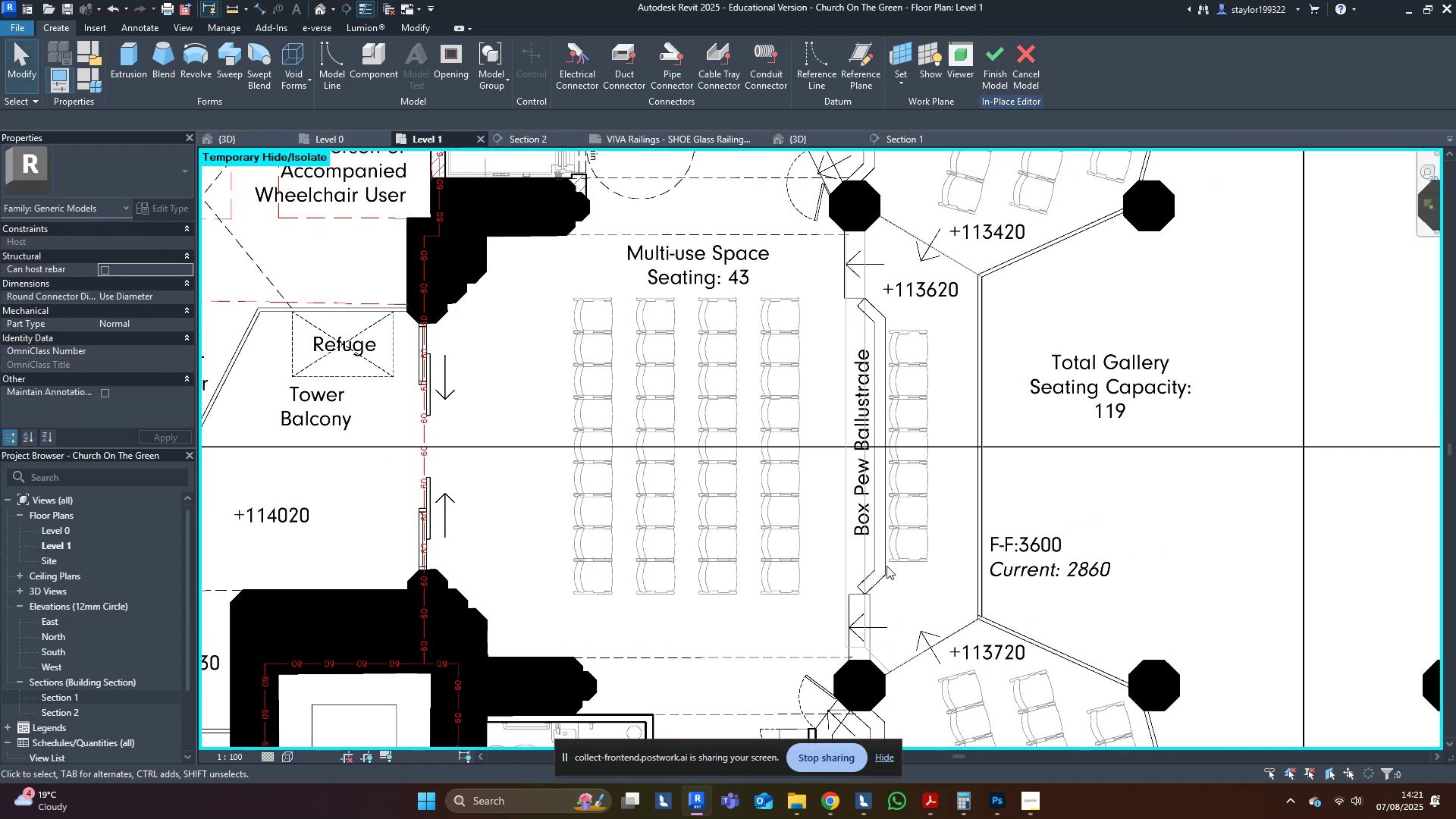 
type(sd)
 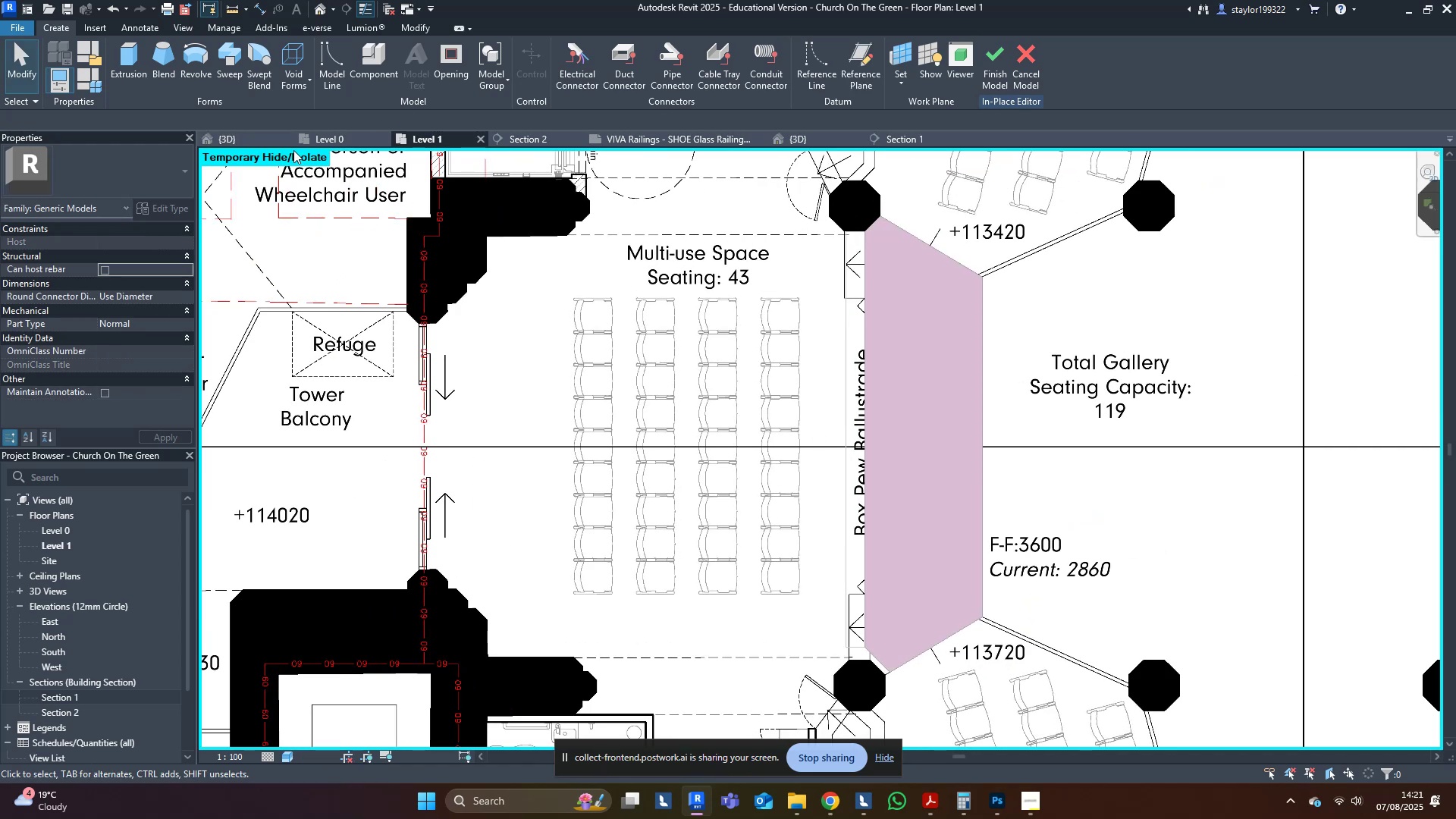 
left_click([210, 138])
 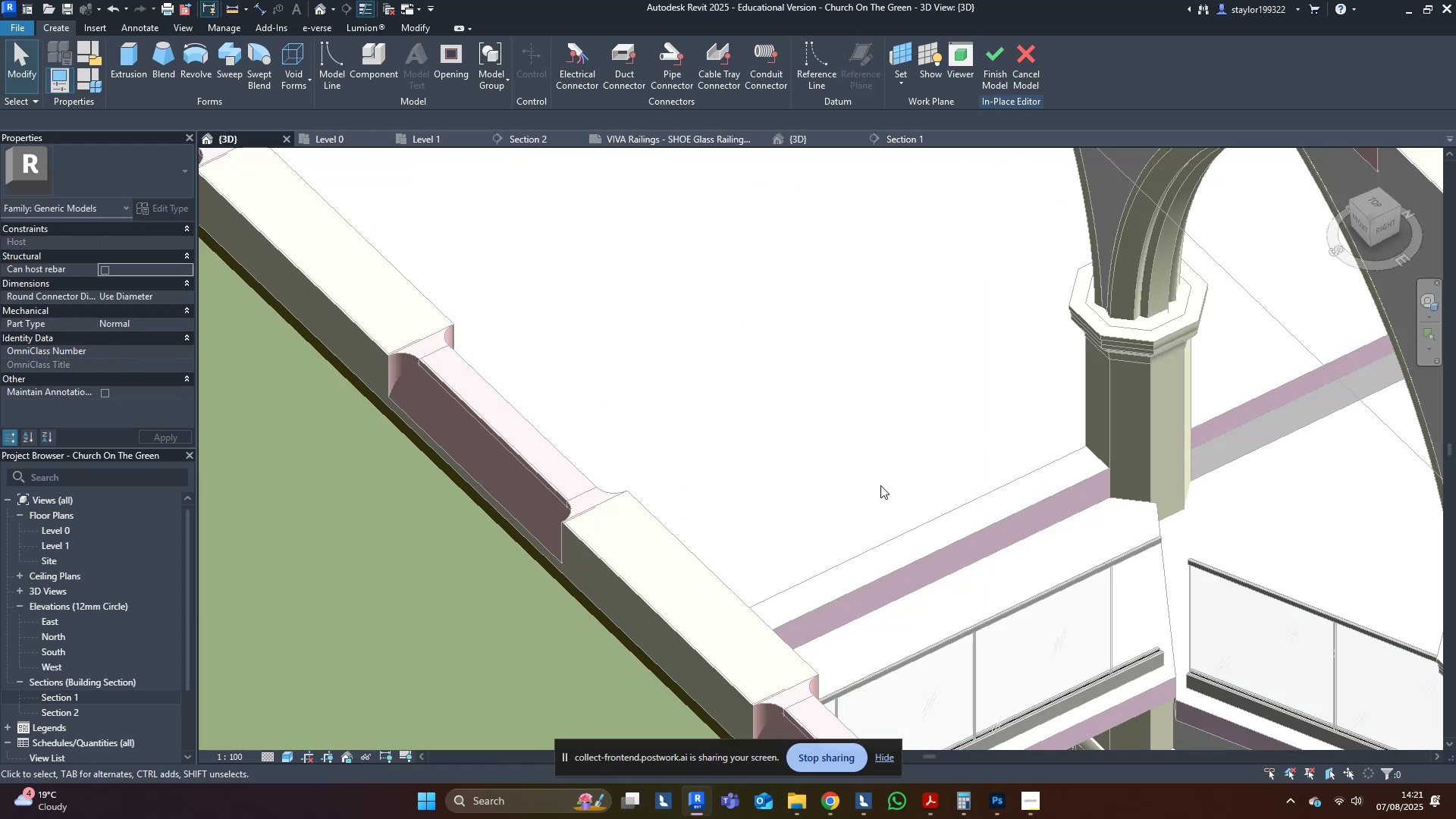 
middle_click([949, 535])
 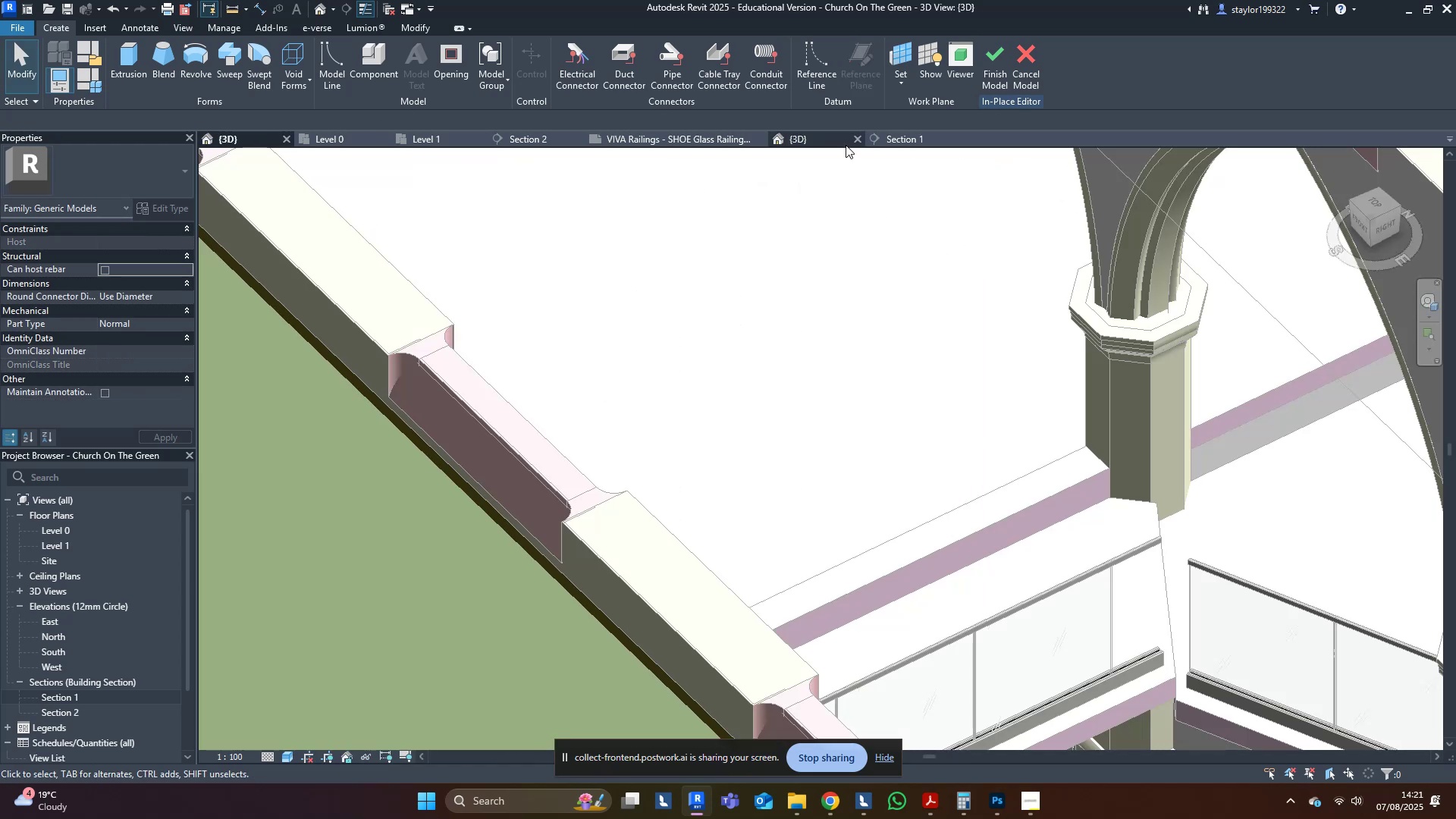 
scroll: coordinate [675, 444], scroll_direction: down, amount: 9.0
 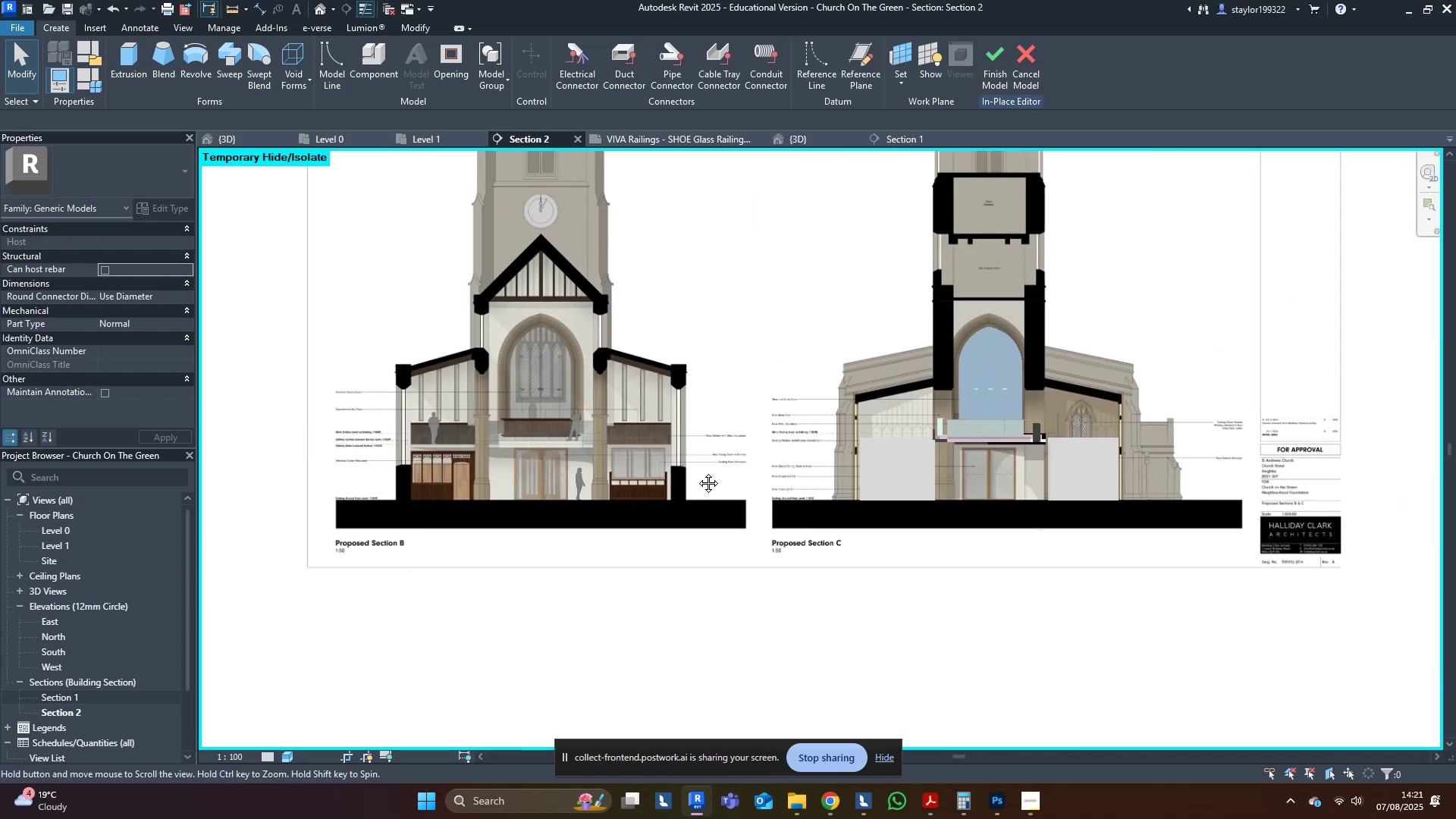 
scroll: coordinate [610, 444], scroll_direction: up, amount: 14.0
 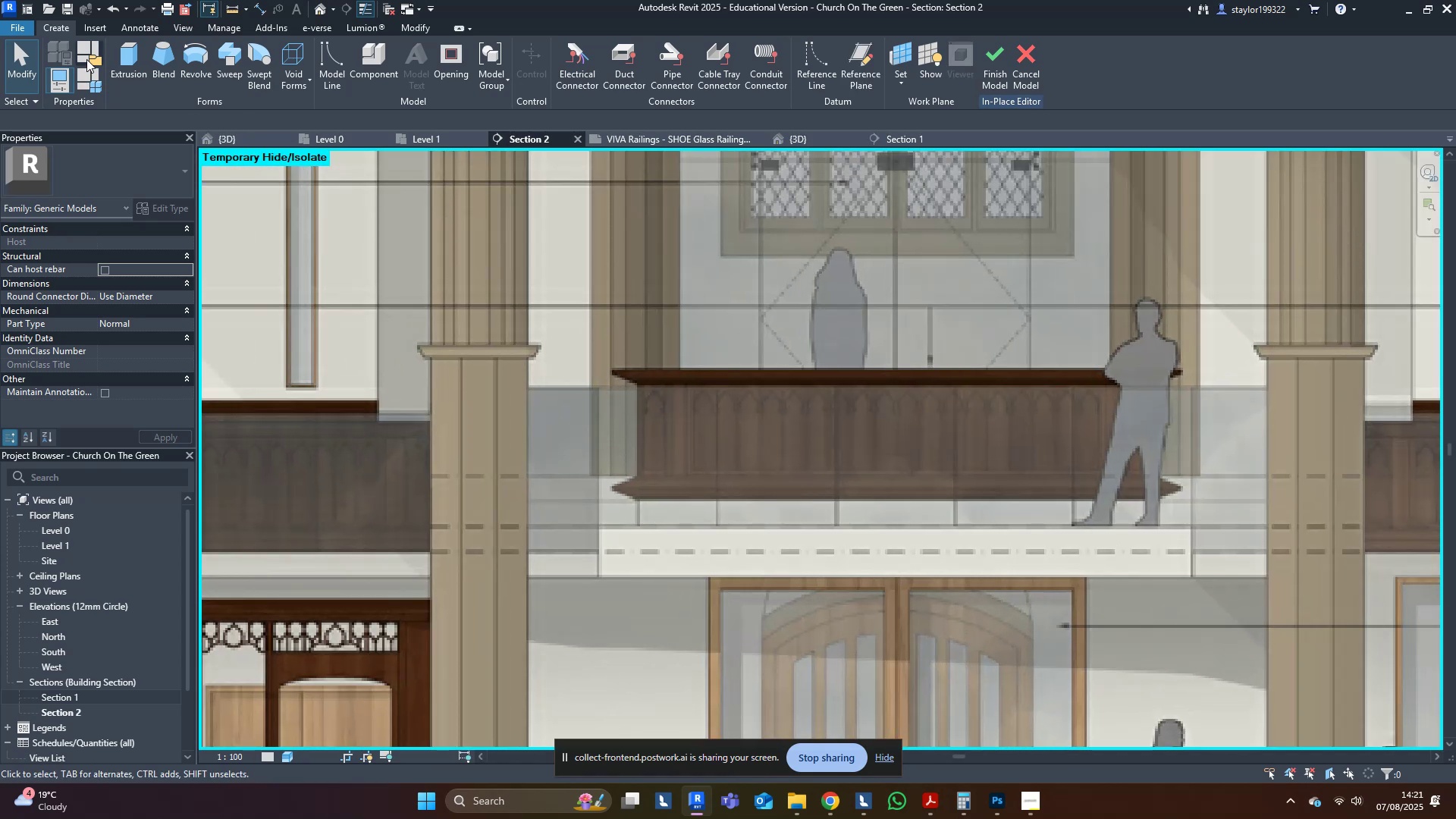 
left_click([123, 61])
 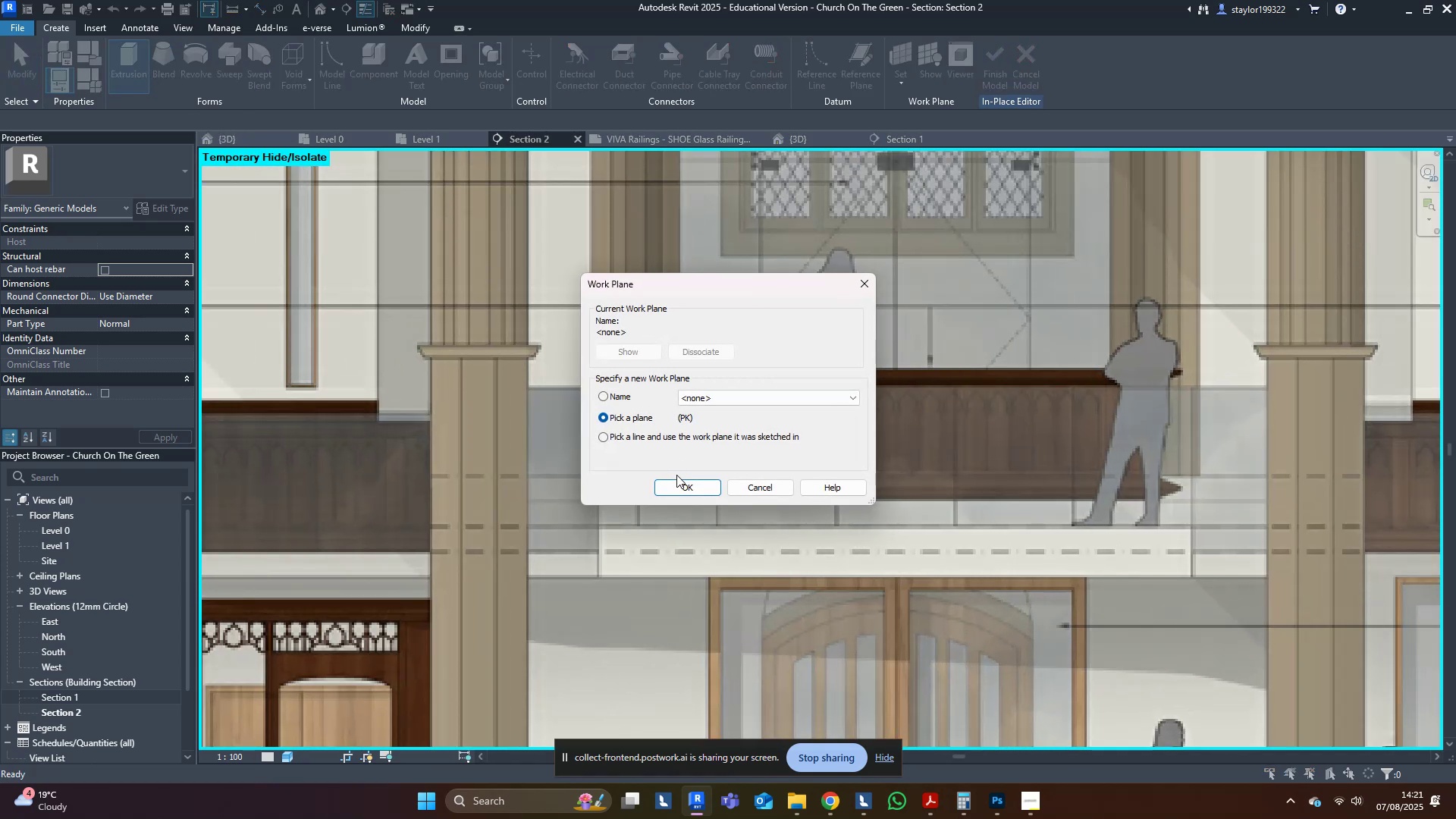 
left_click([679, 489])
 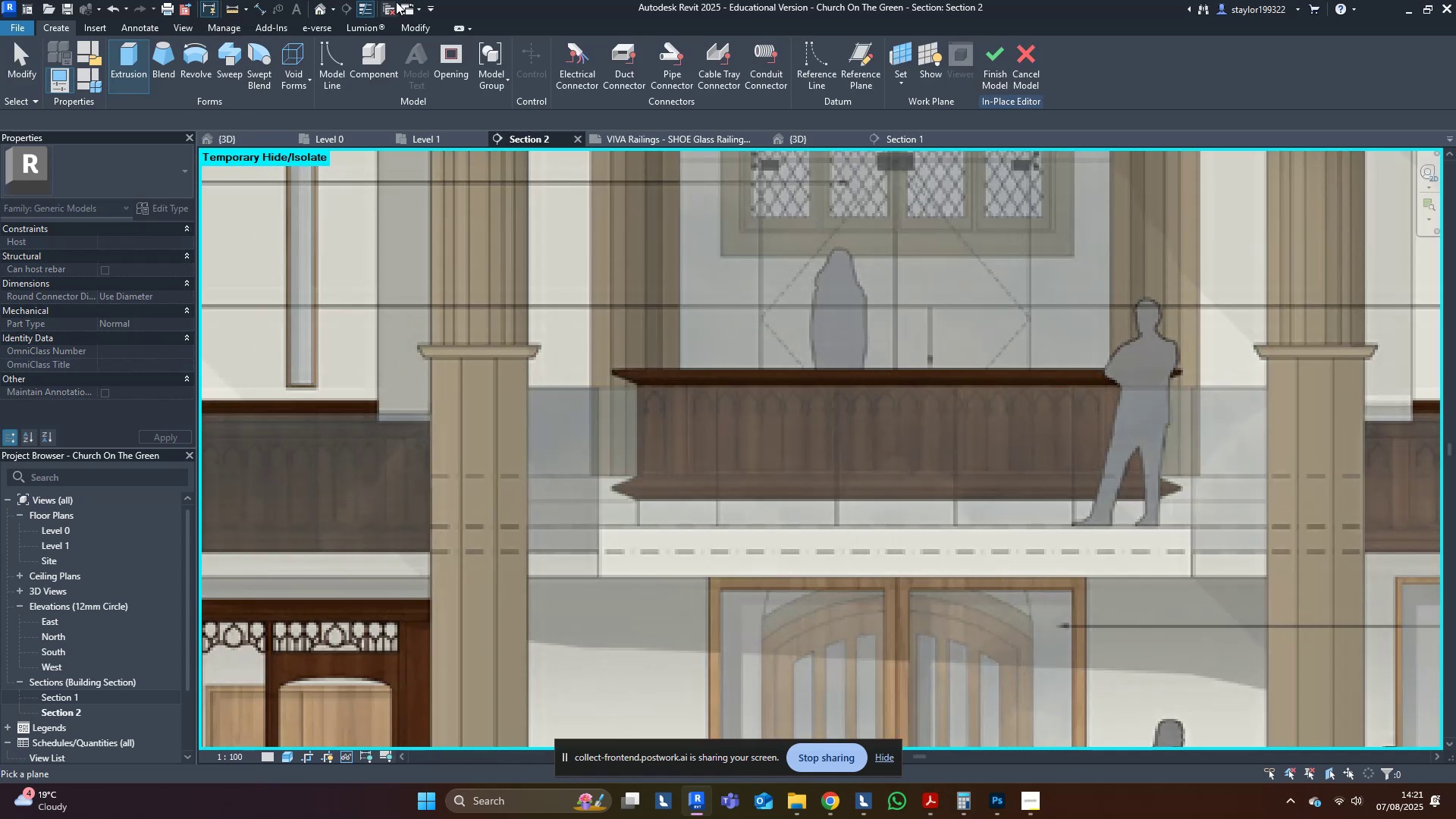 
left_click([388, 9])
 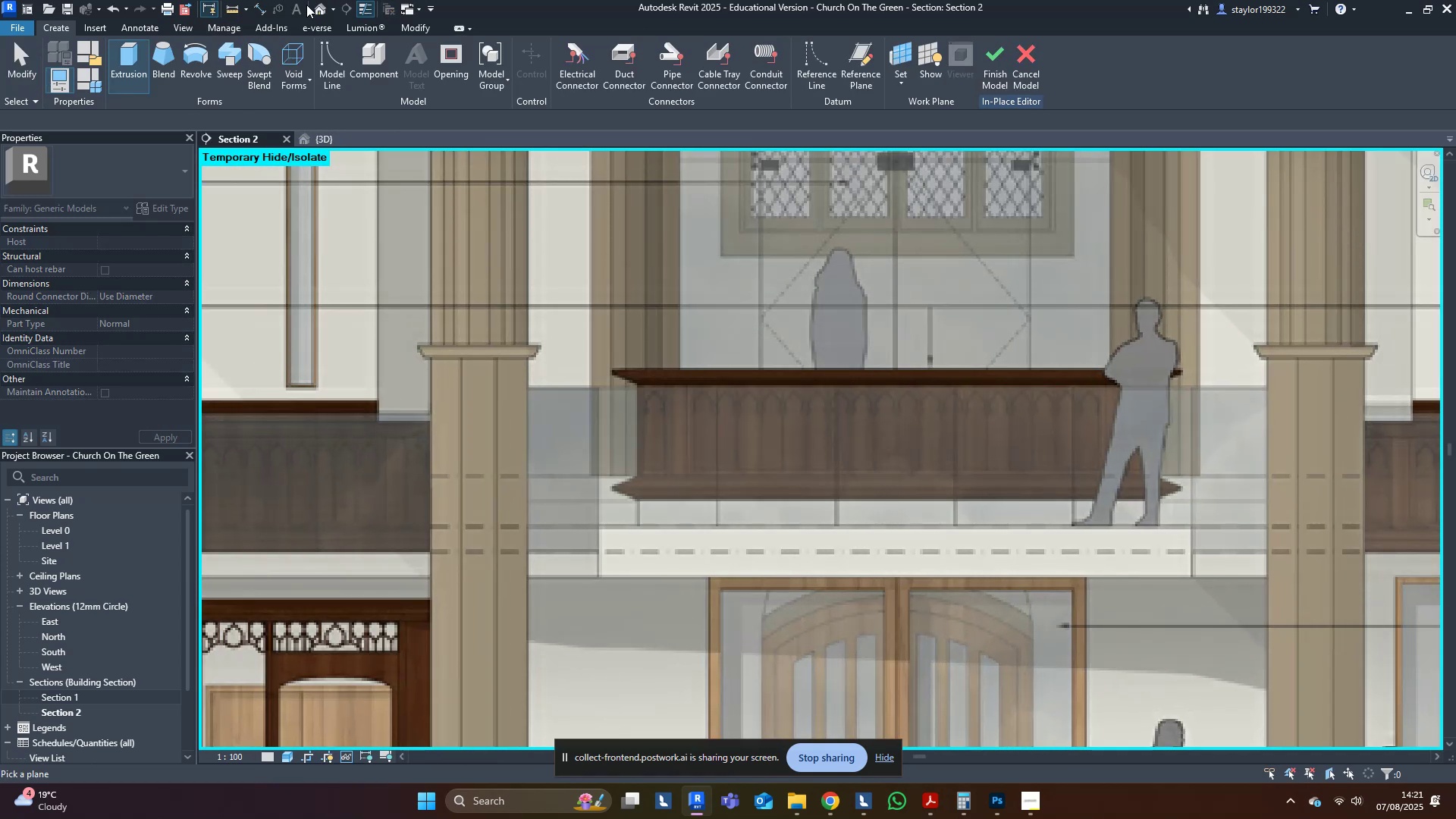 
left_click([322, 7])
 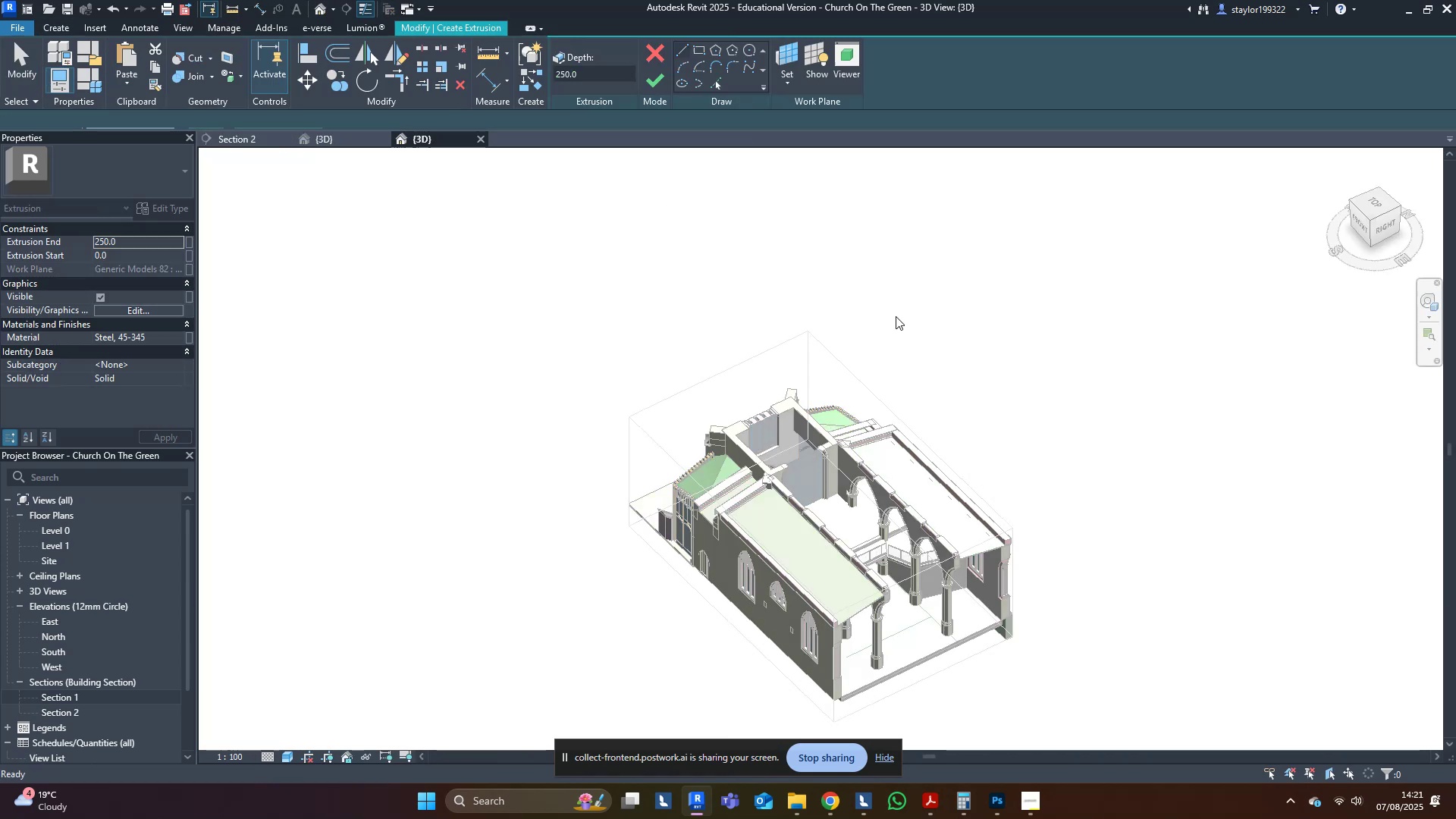 
hold_key(key=ShiftLeft, duration=0.33)
 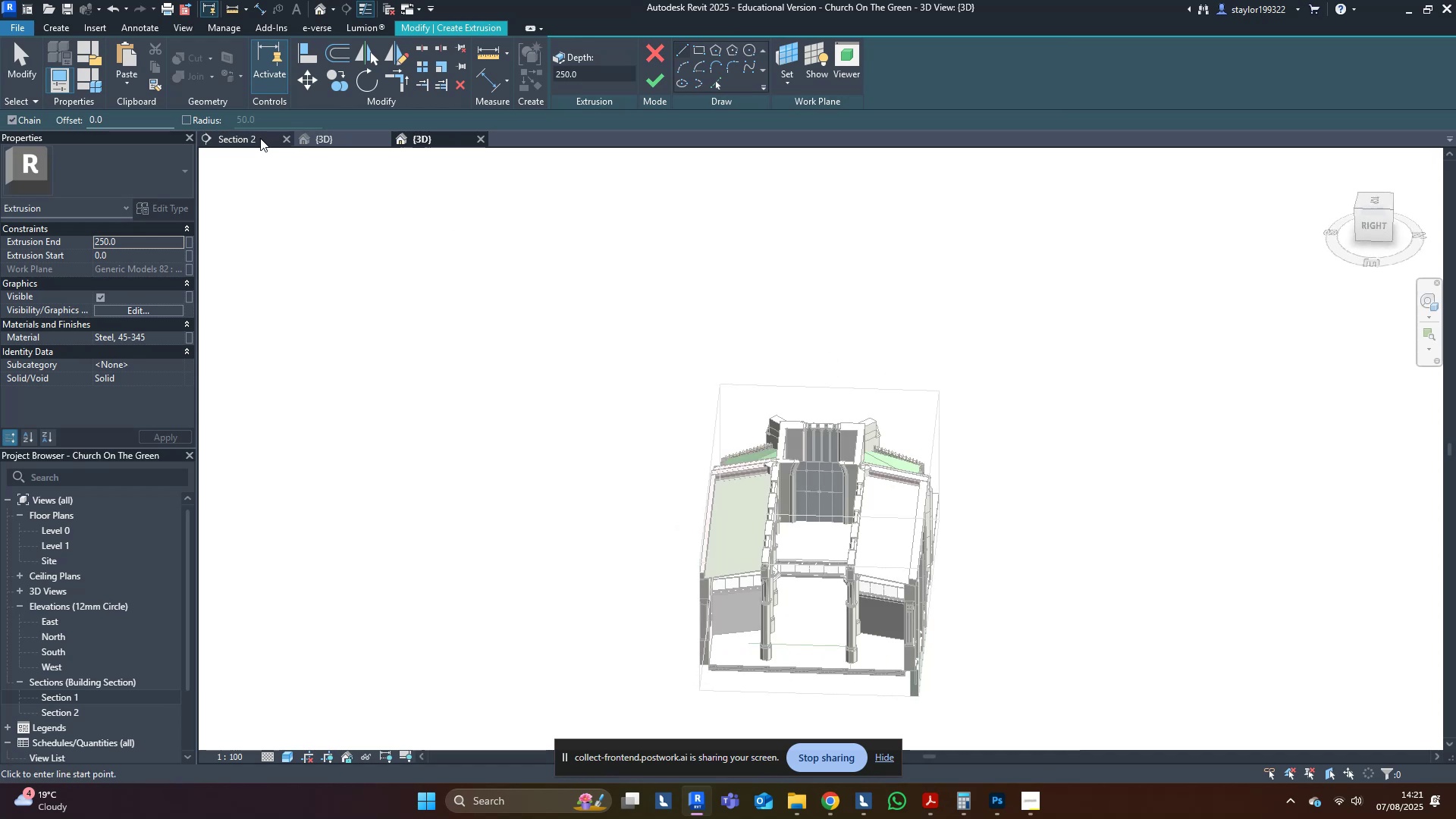 
left_click([363, 145])
 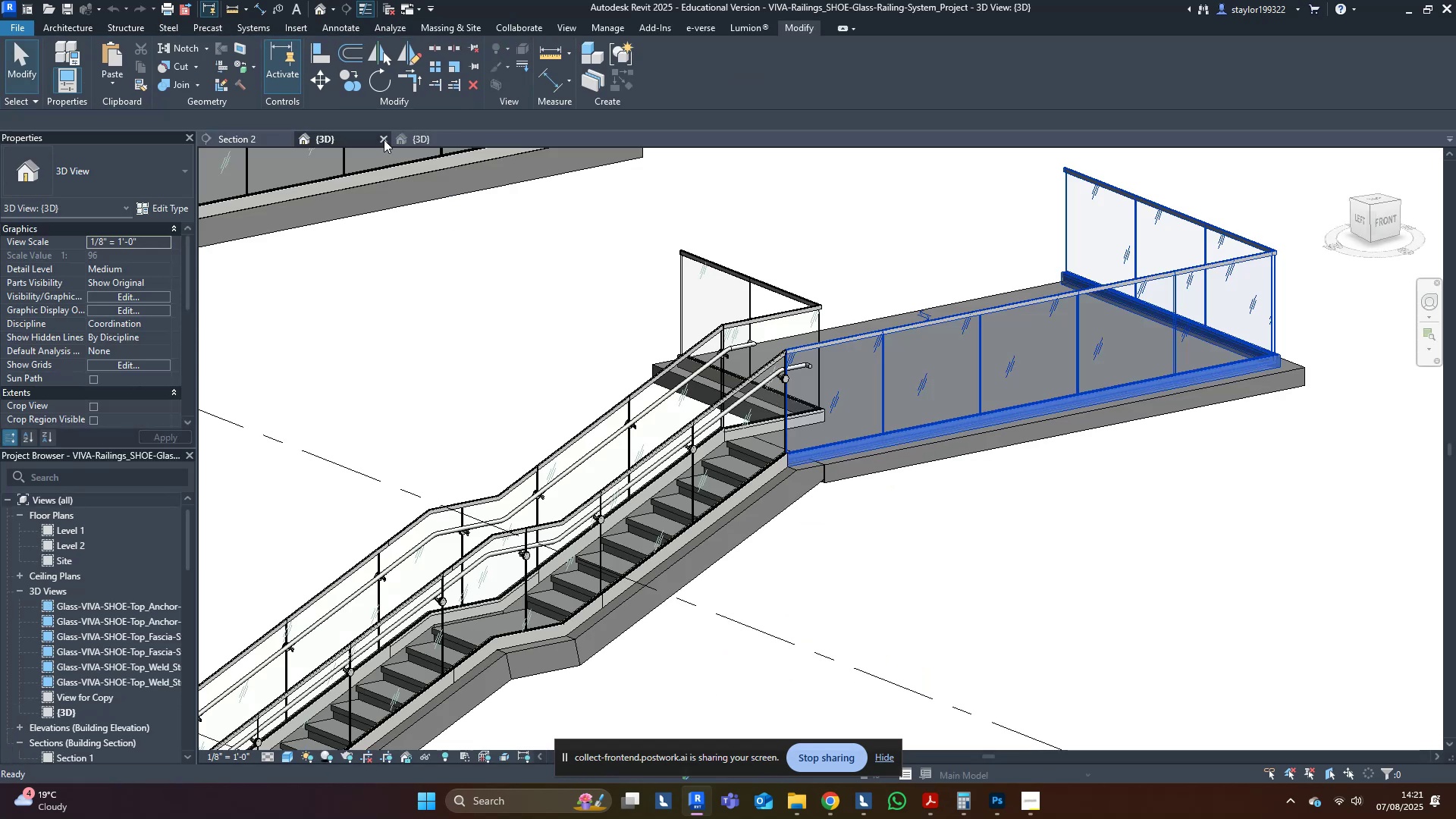 
left_click([384, 140])
 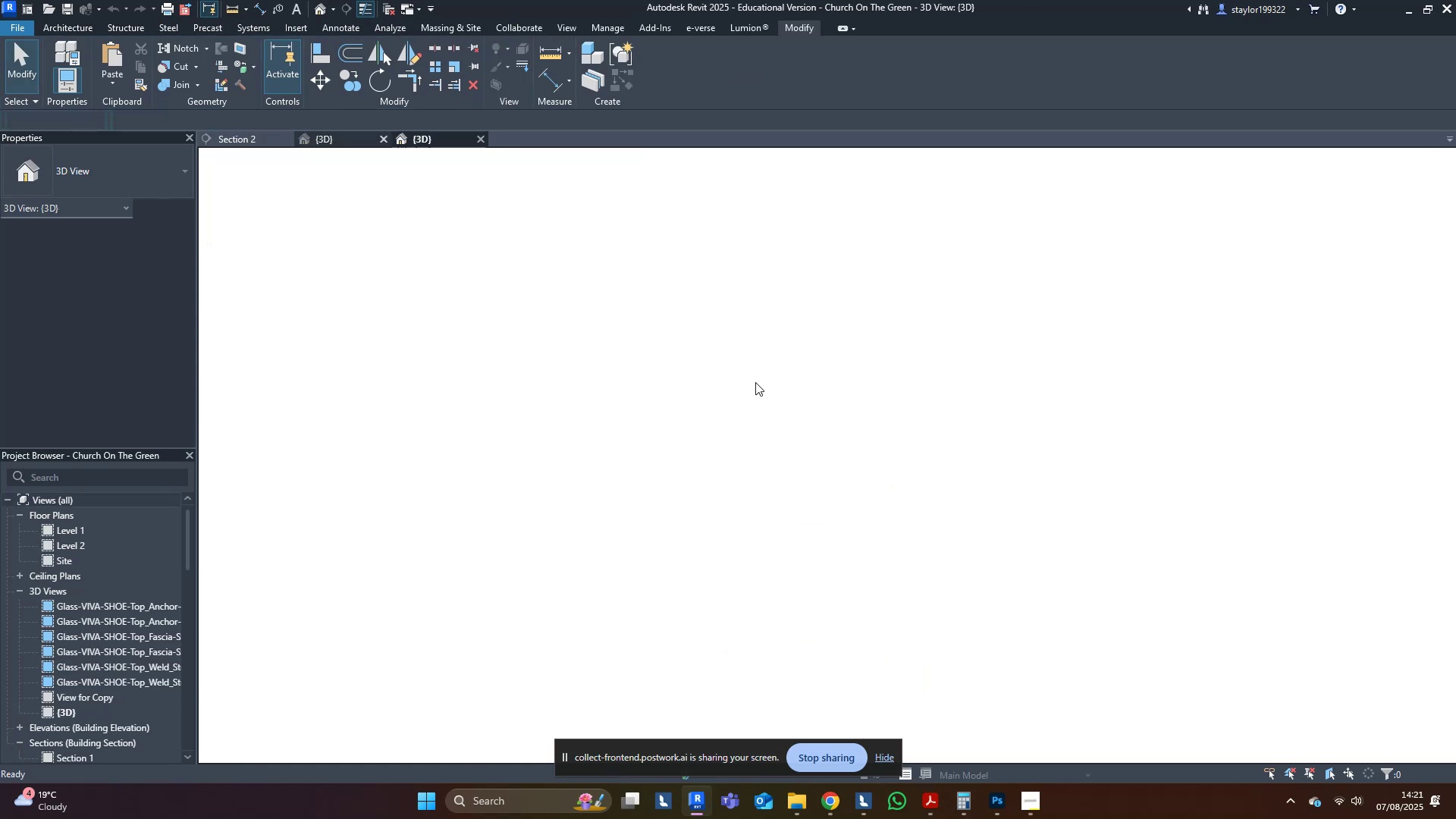 
middle_click([549, 331])
 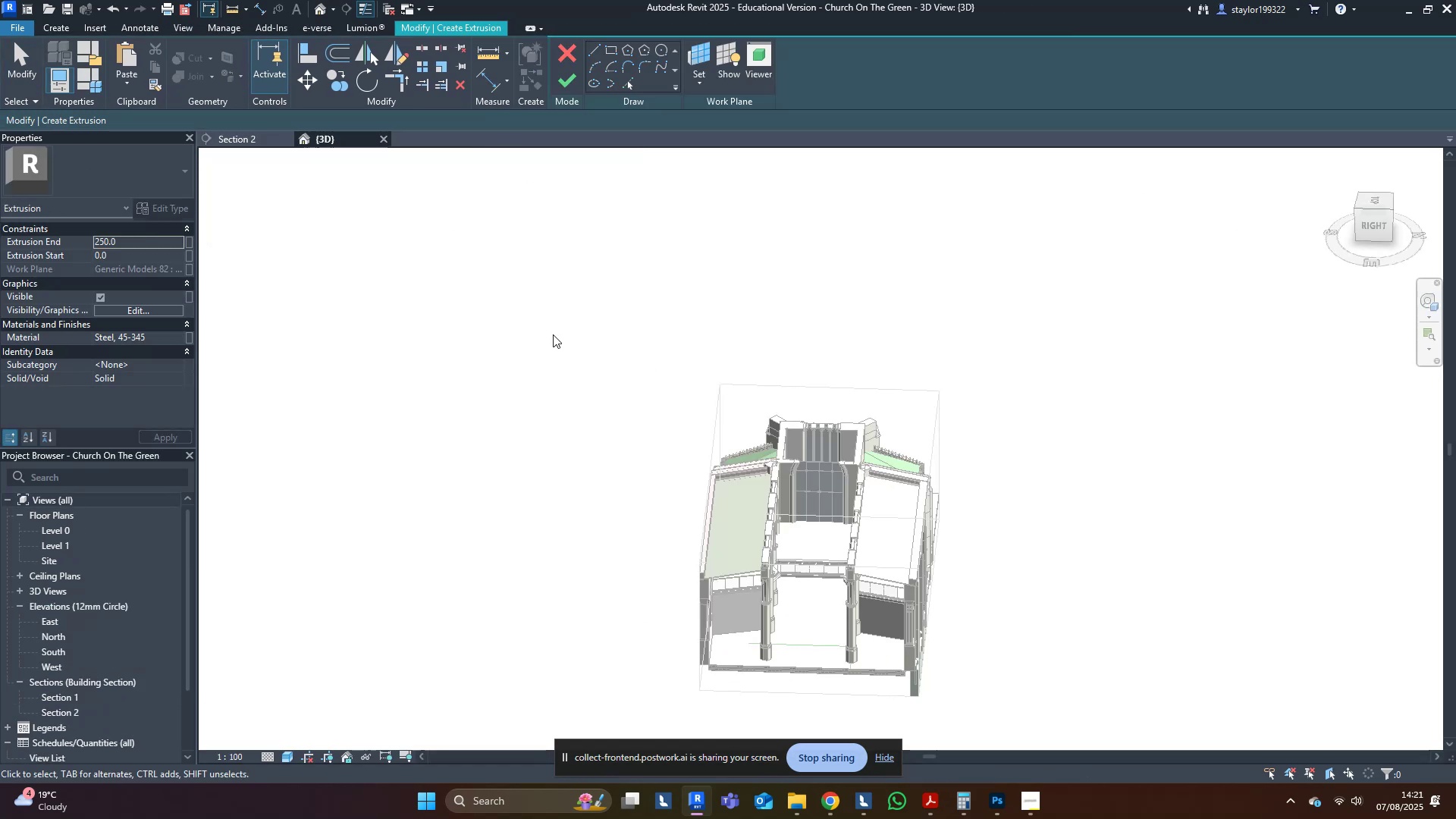 
type(wt)
 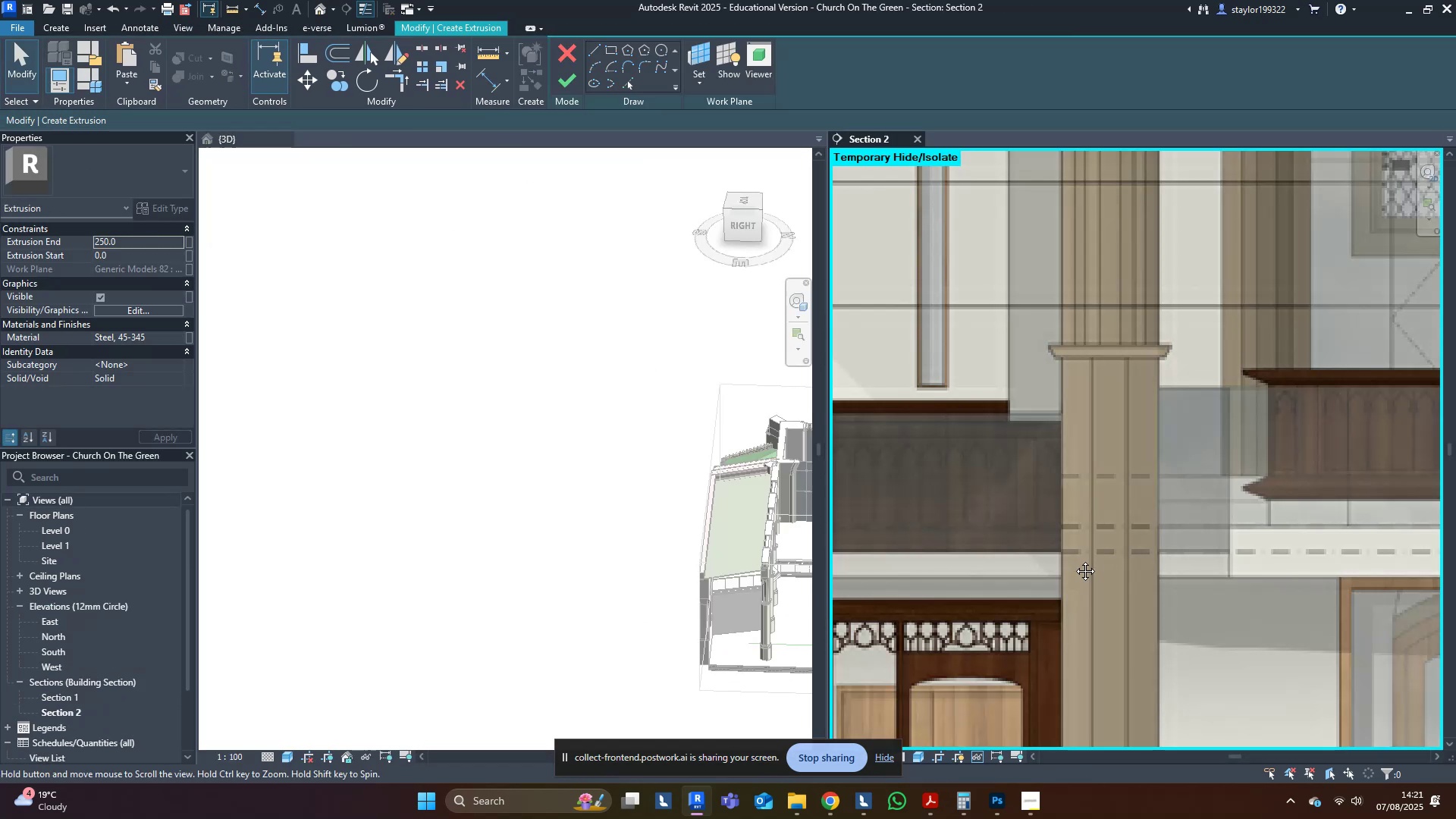 
triple_click([478, 448])
 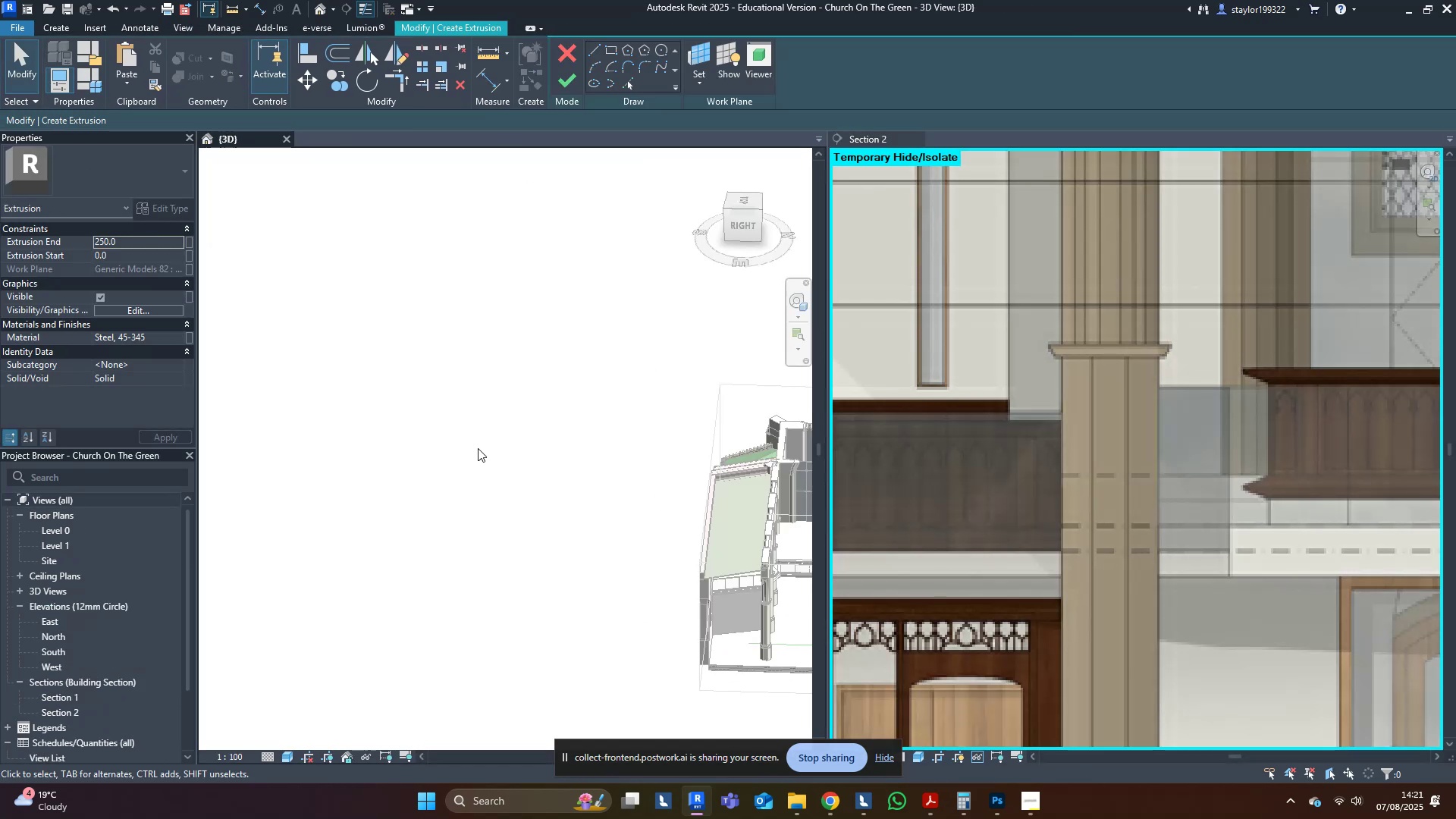 
scroll: coordinate [1260, 497], scroll_direction: down, amount: 10.0
 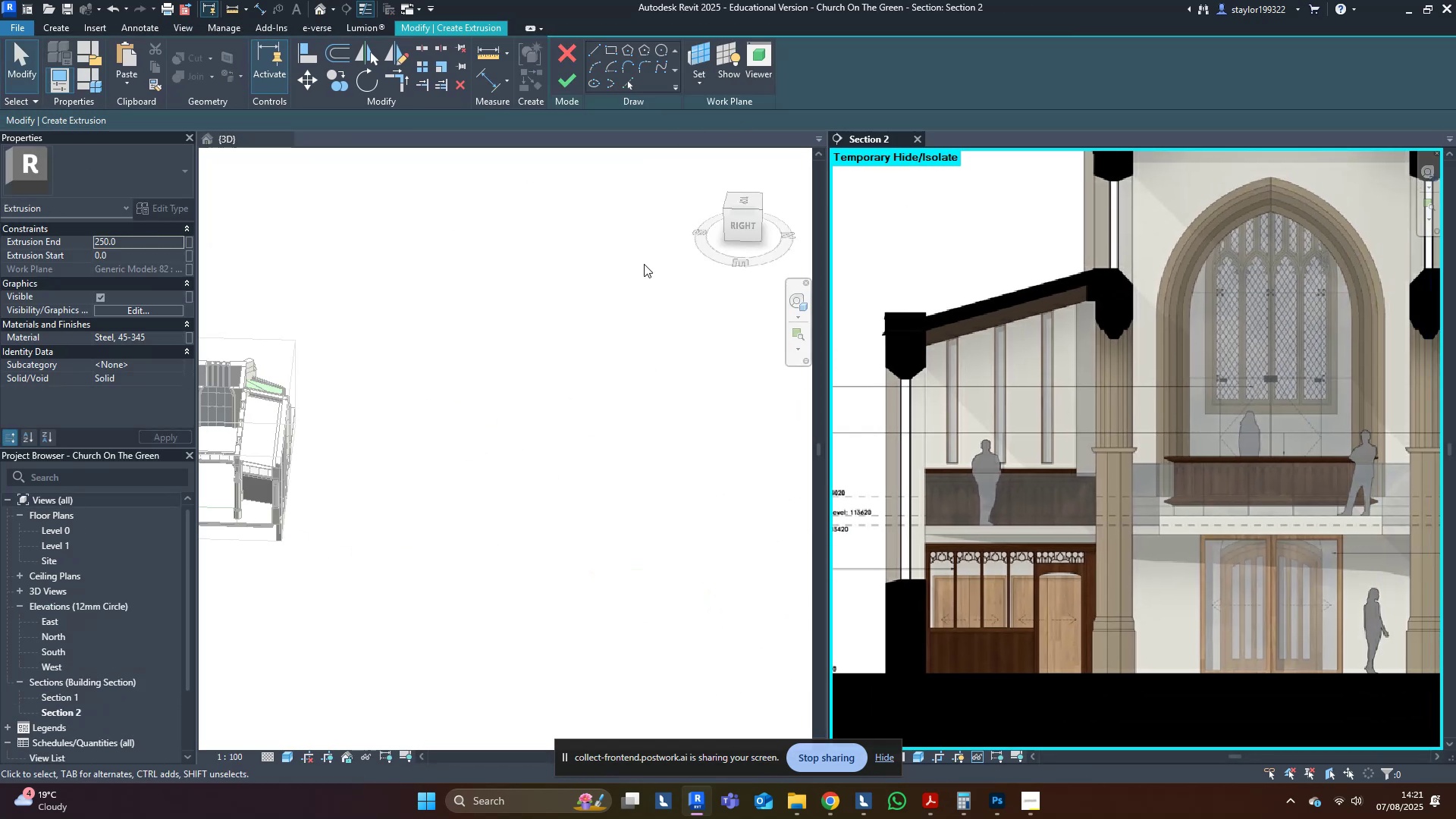 
scroll: coordinate [548, 475], scroll_direction: up, amount: 9.0
 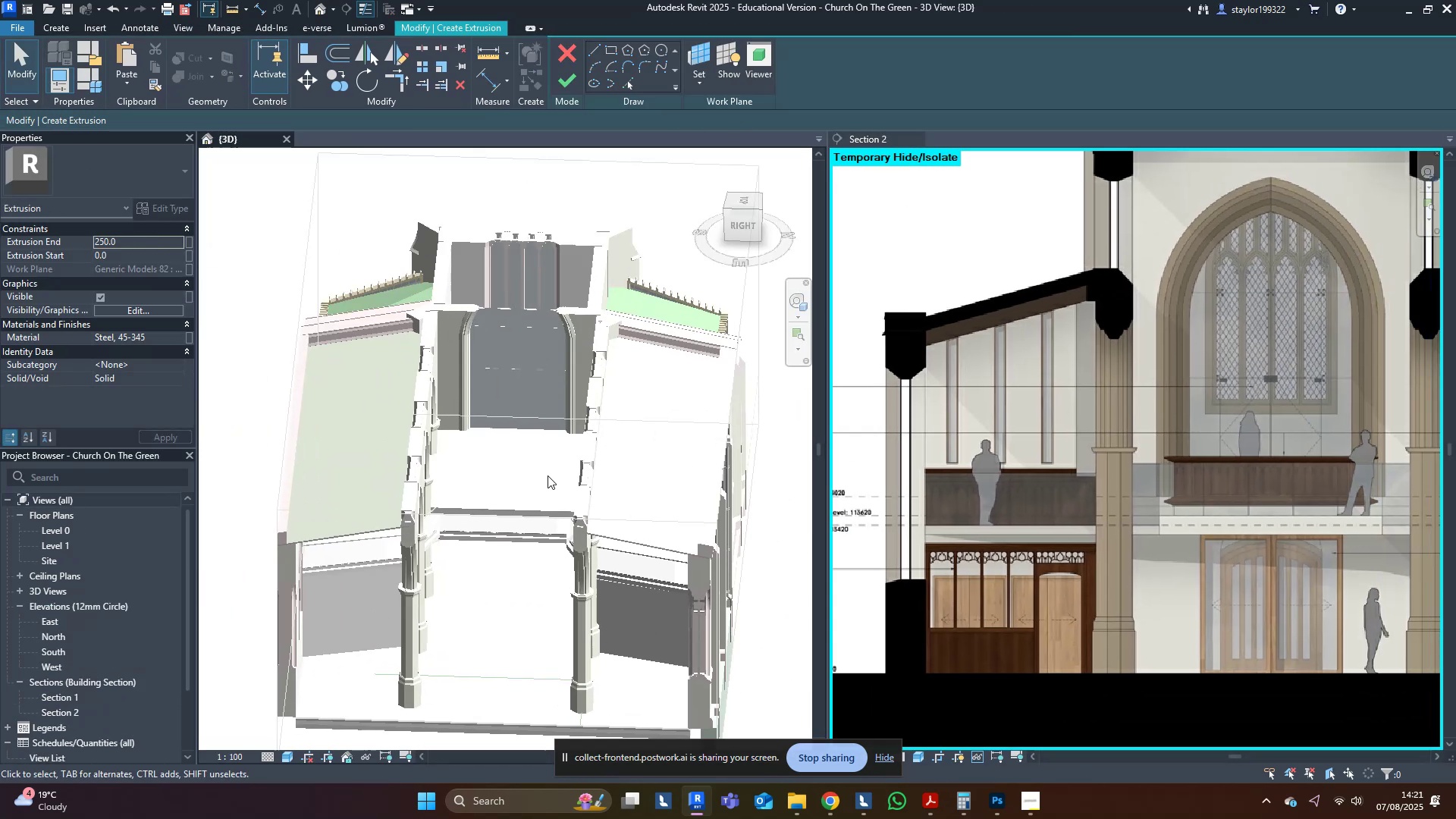 
hold_key(key=ShiftLeft, duration=0.38)
 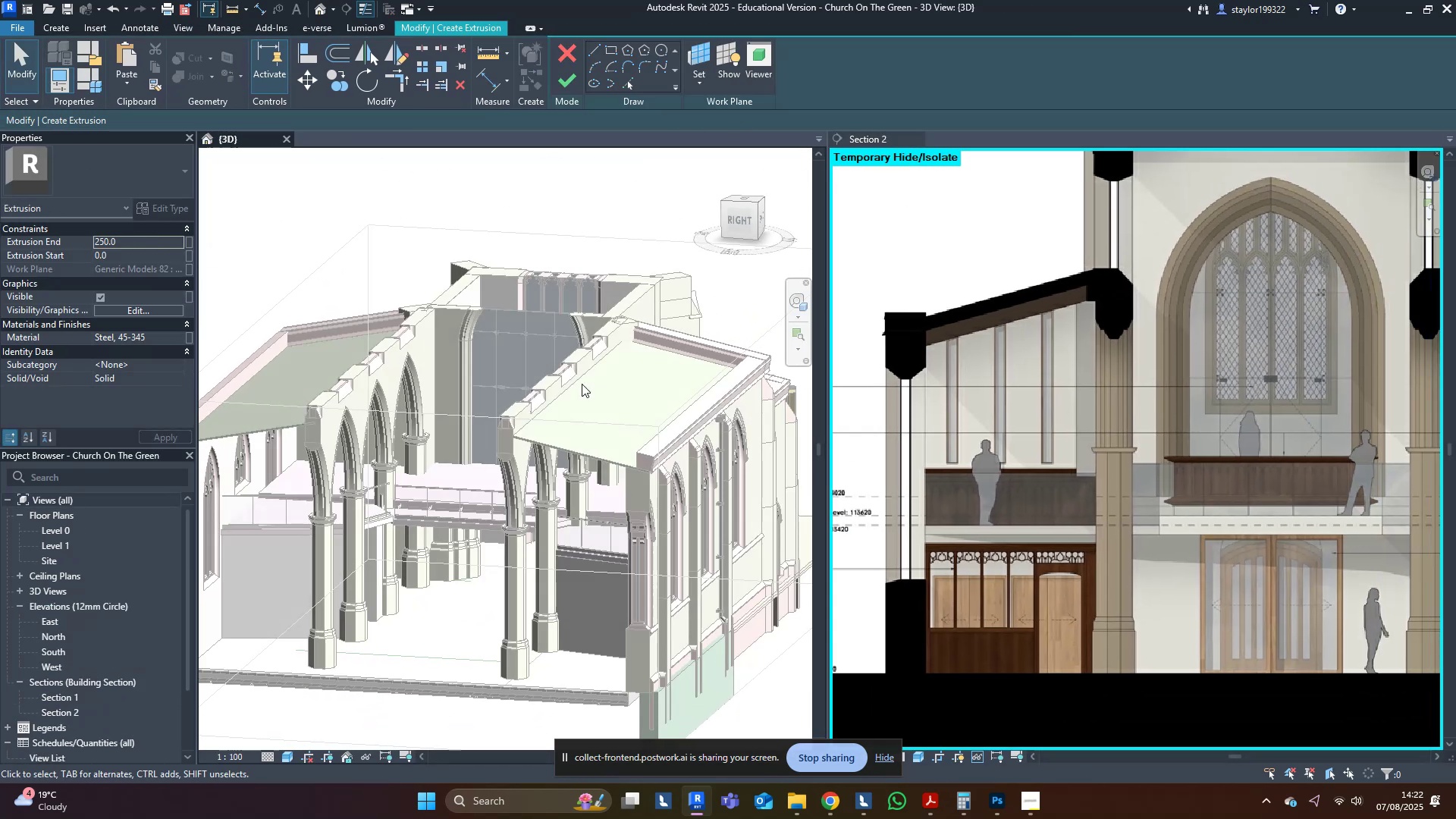 
scroll: coordinate [384, 511], scroll_direction: up, amount: 4.0
 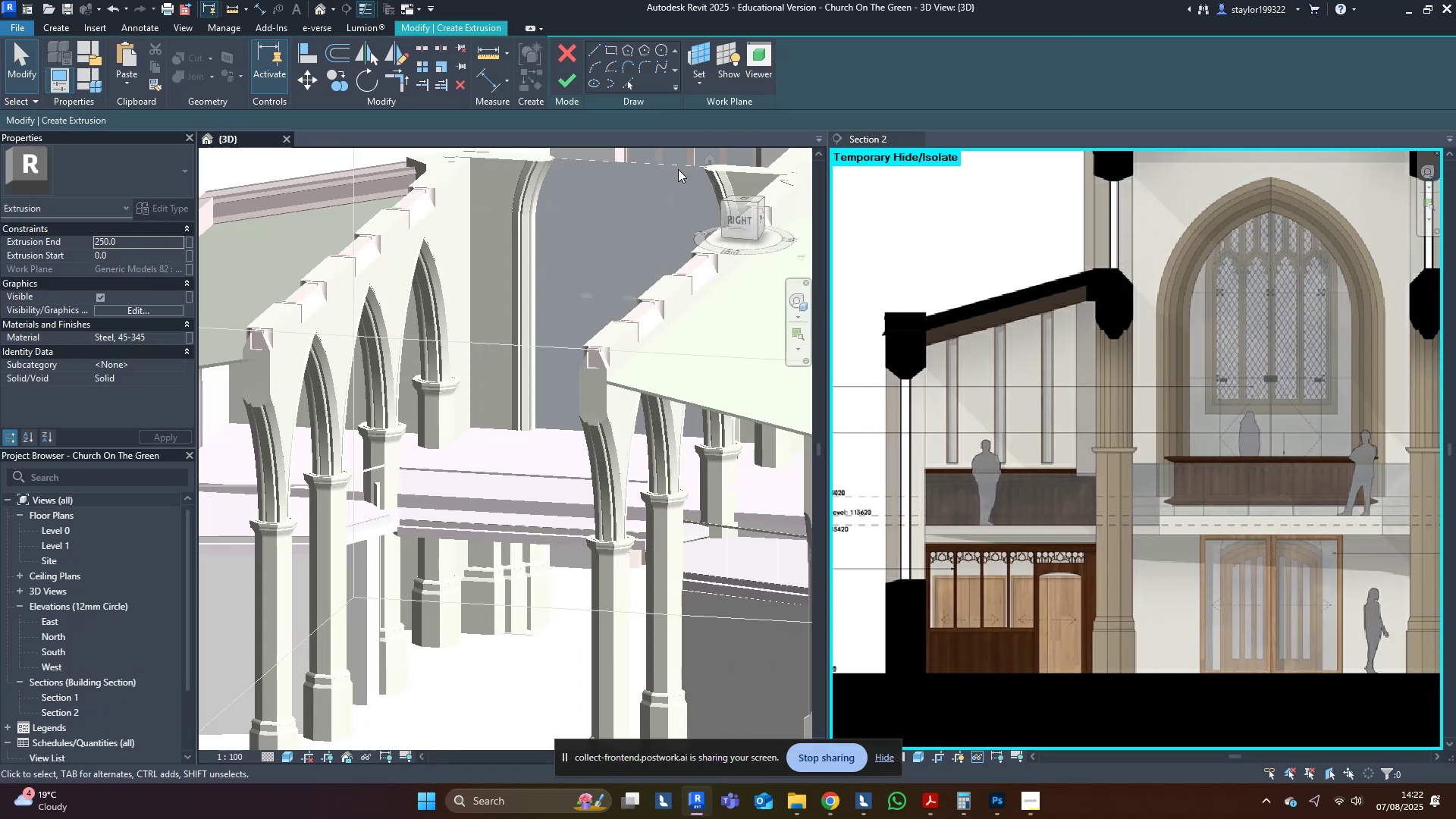 
hold_key(key=ShiftLeft, duration=0.37)
 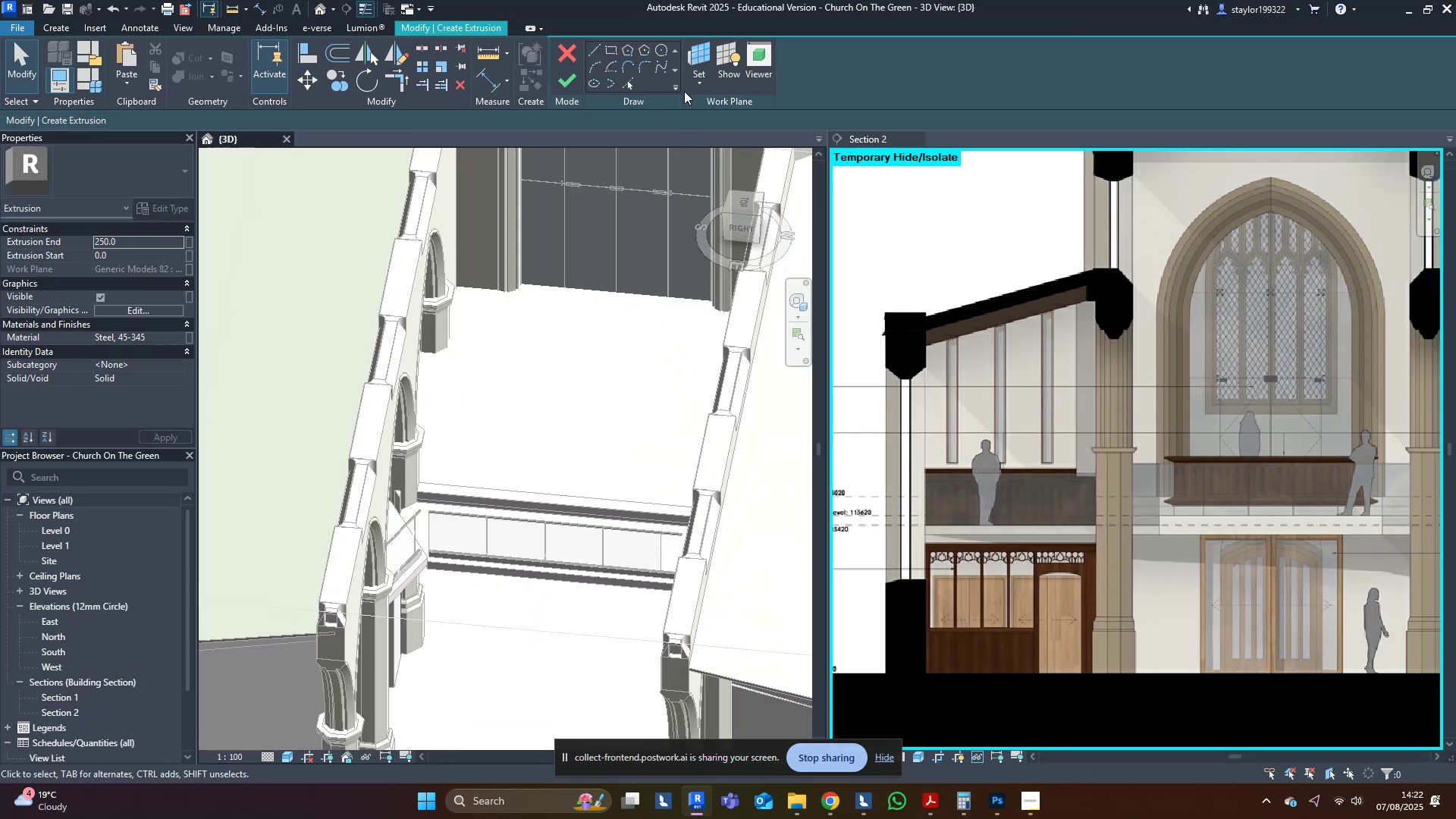 
left_click([698, 51])
 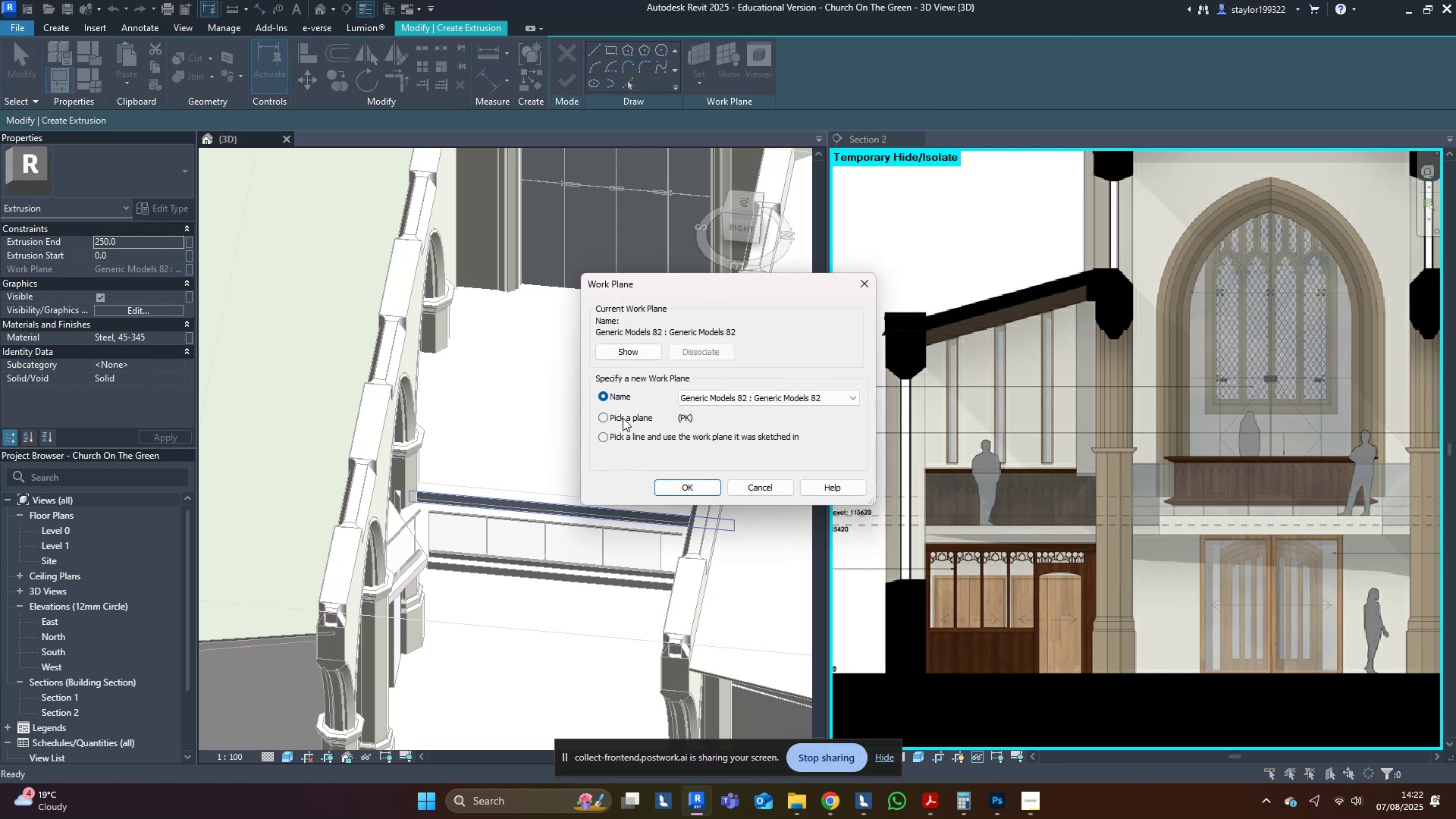 
left_click([675, 496])
 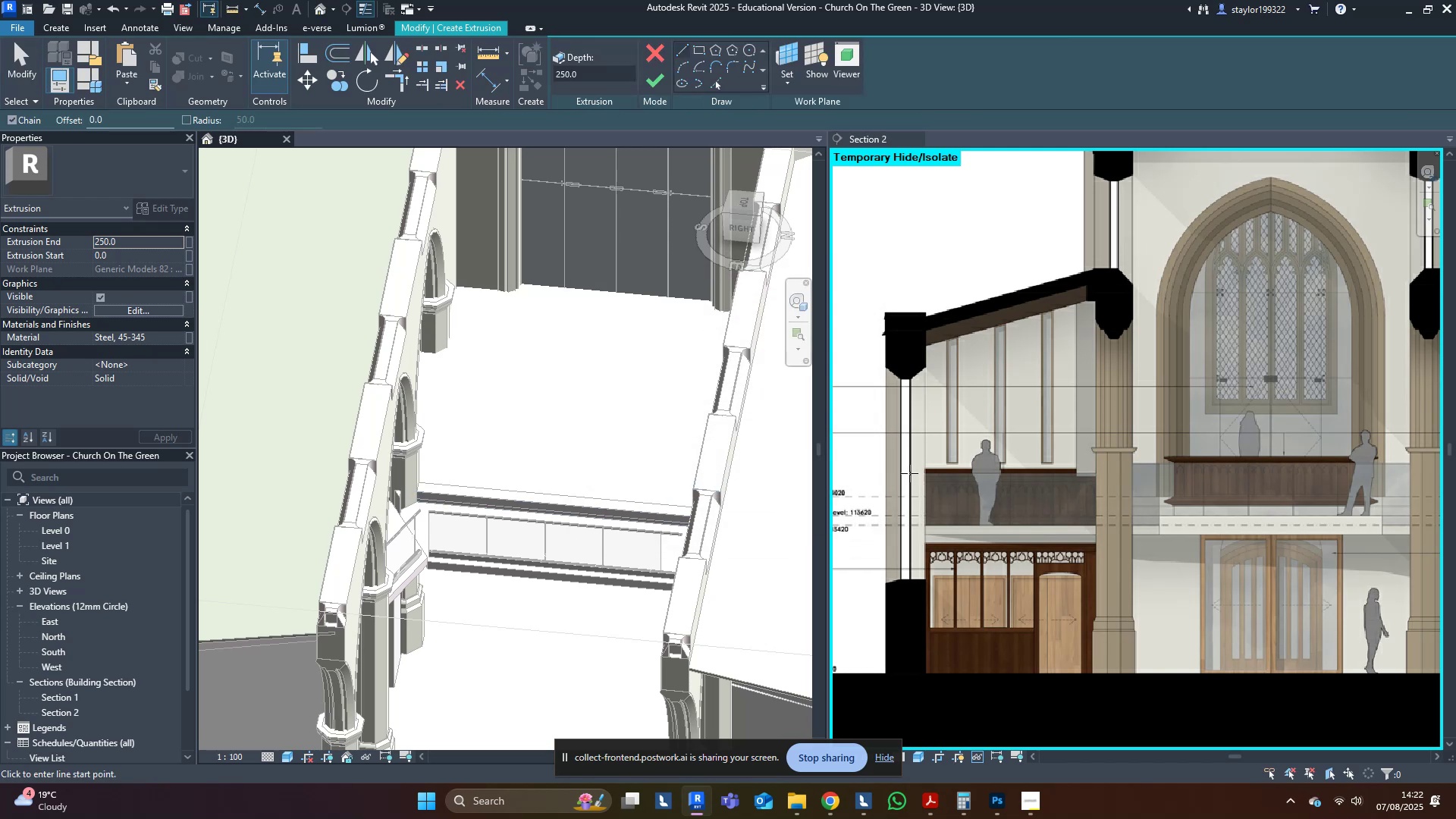 
middle_click([1421, 530])
 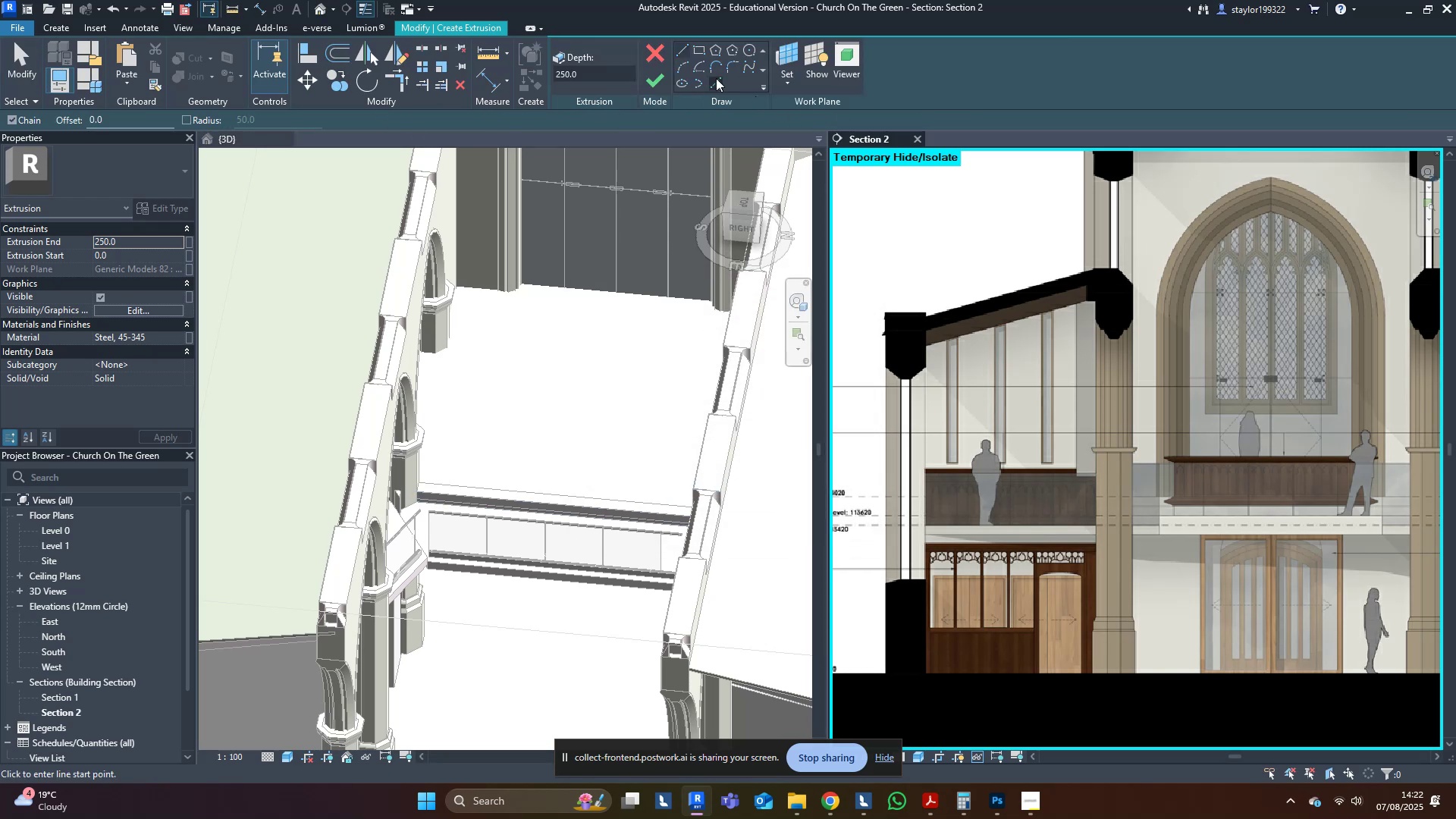 
left_click([705, 49])
 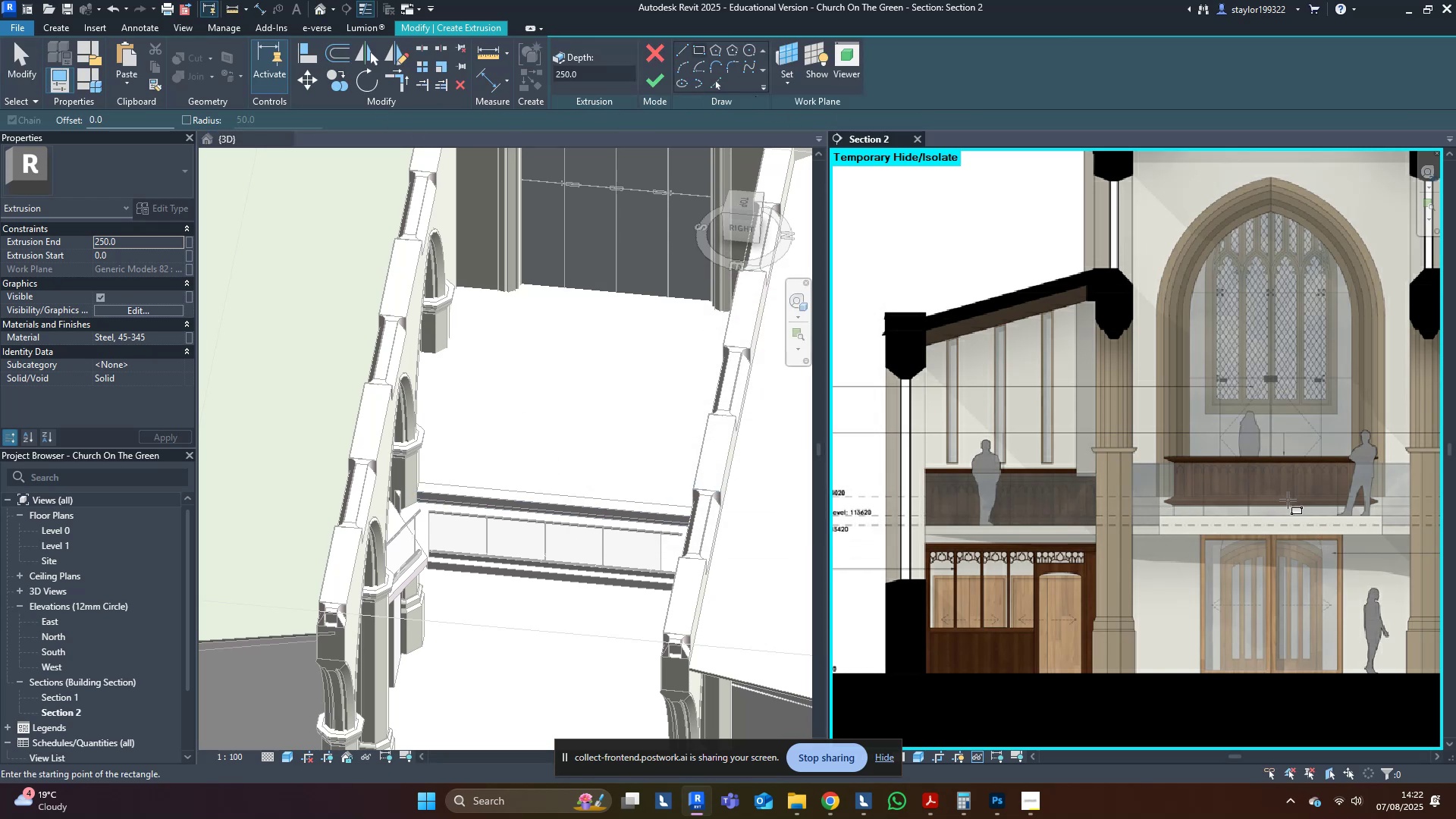 
scroll: coordinate [1185, 494], scroll_direction: up, amount: 8.0
 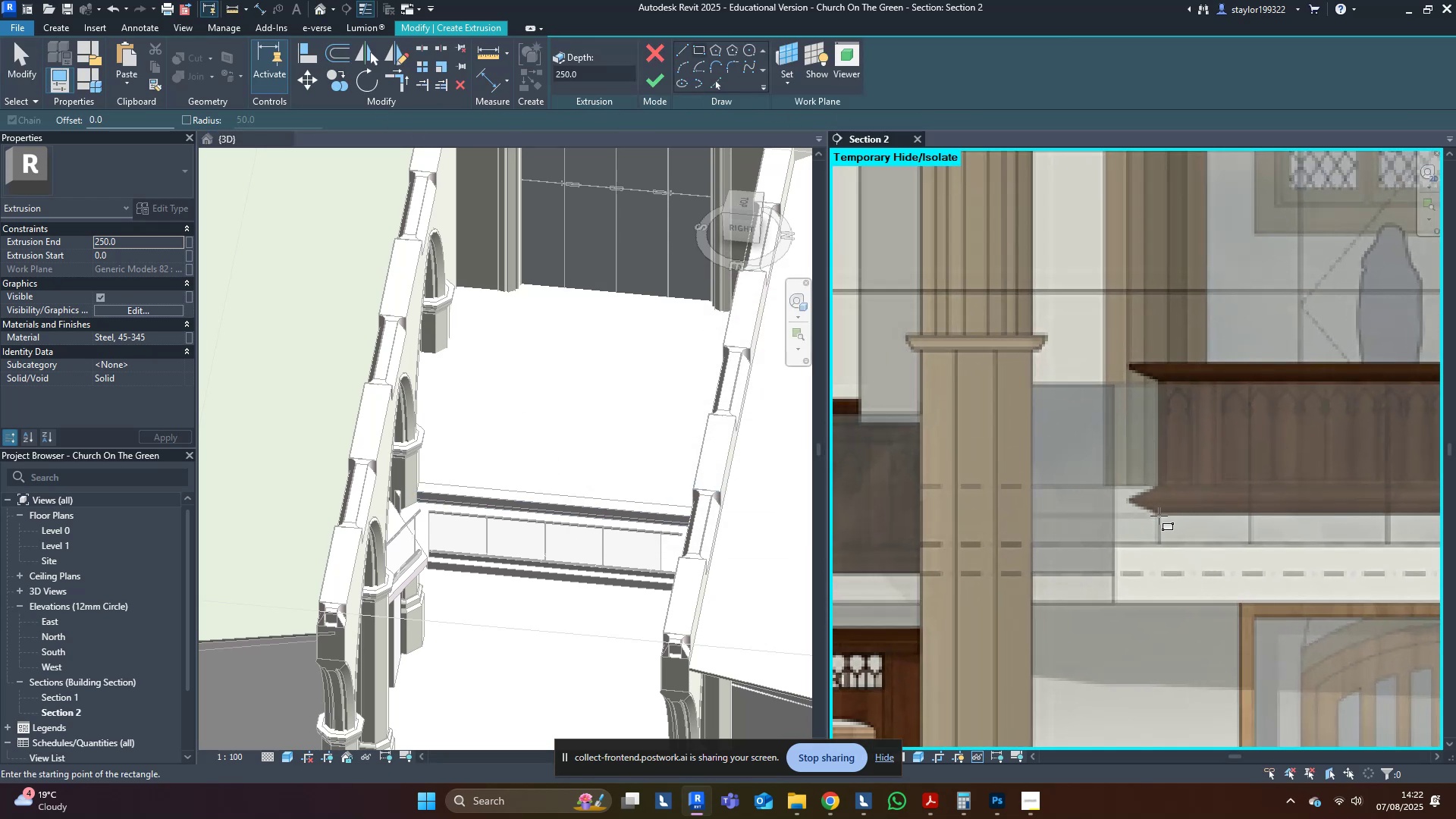 
left_click([1159, 516])
 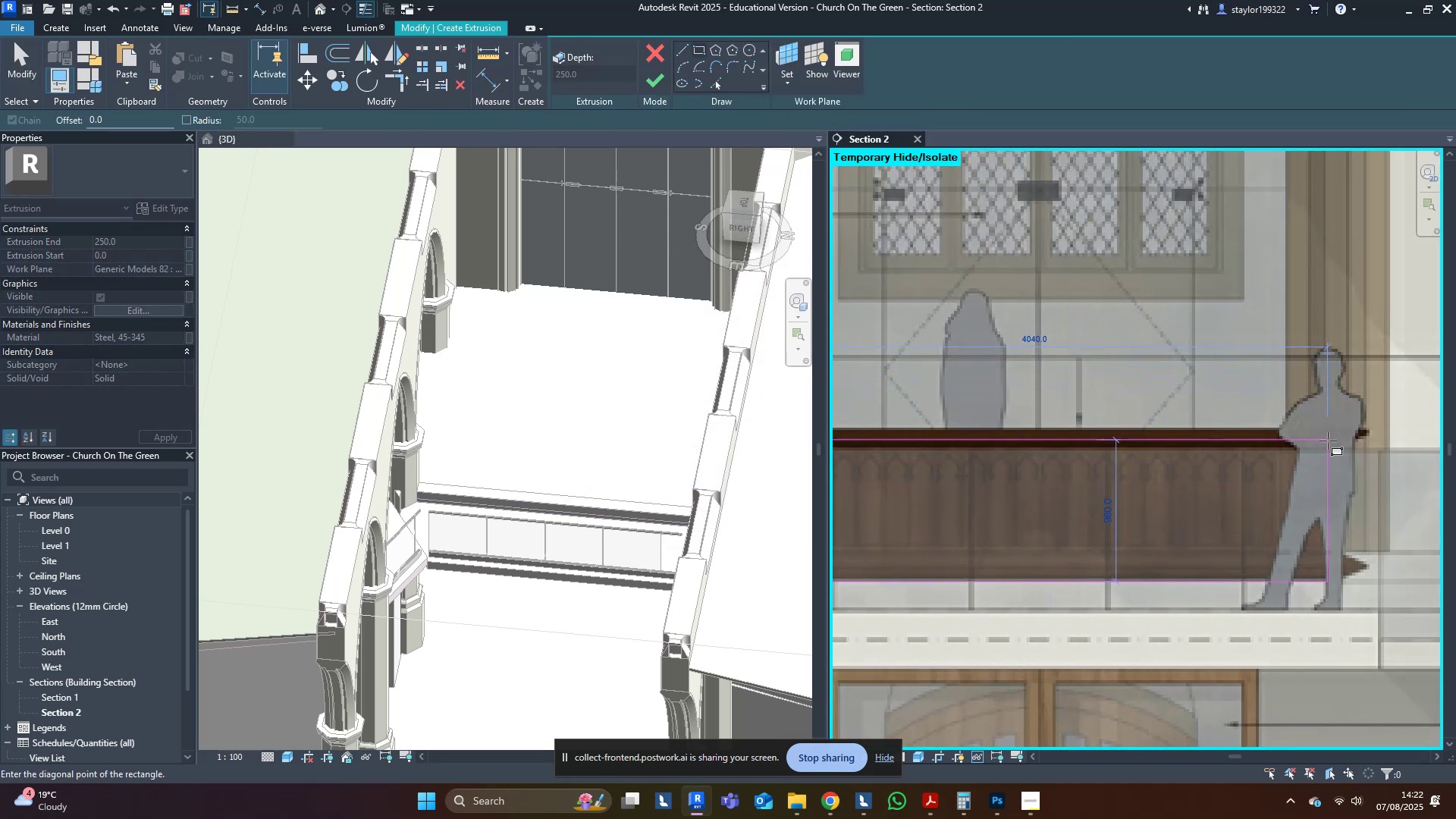 
left_click([1329, 448])
 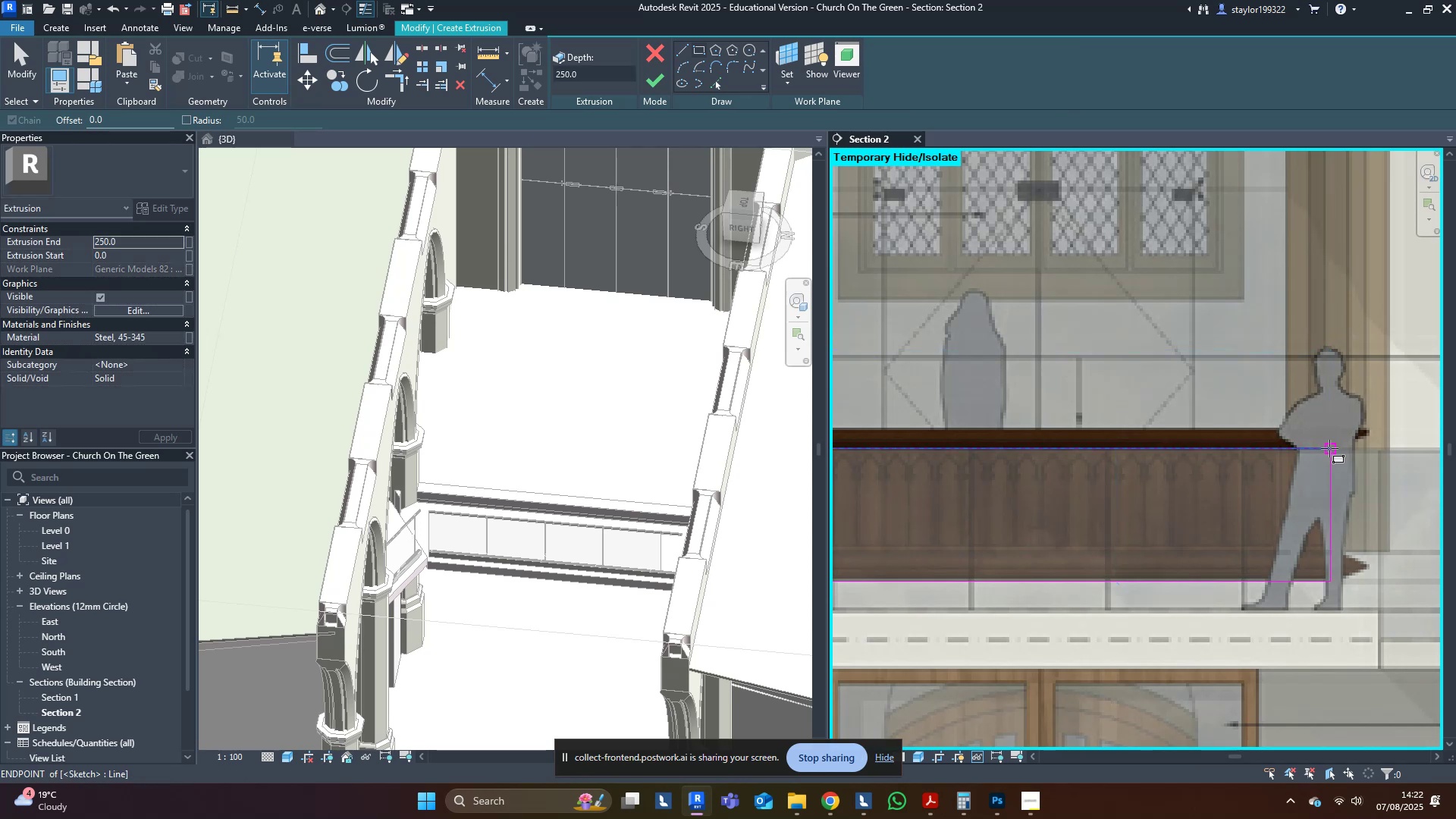 
key(Escape)
 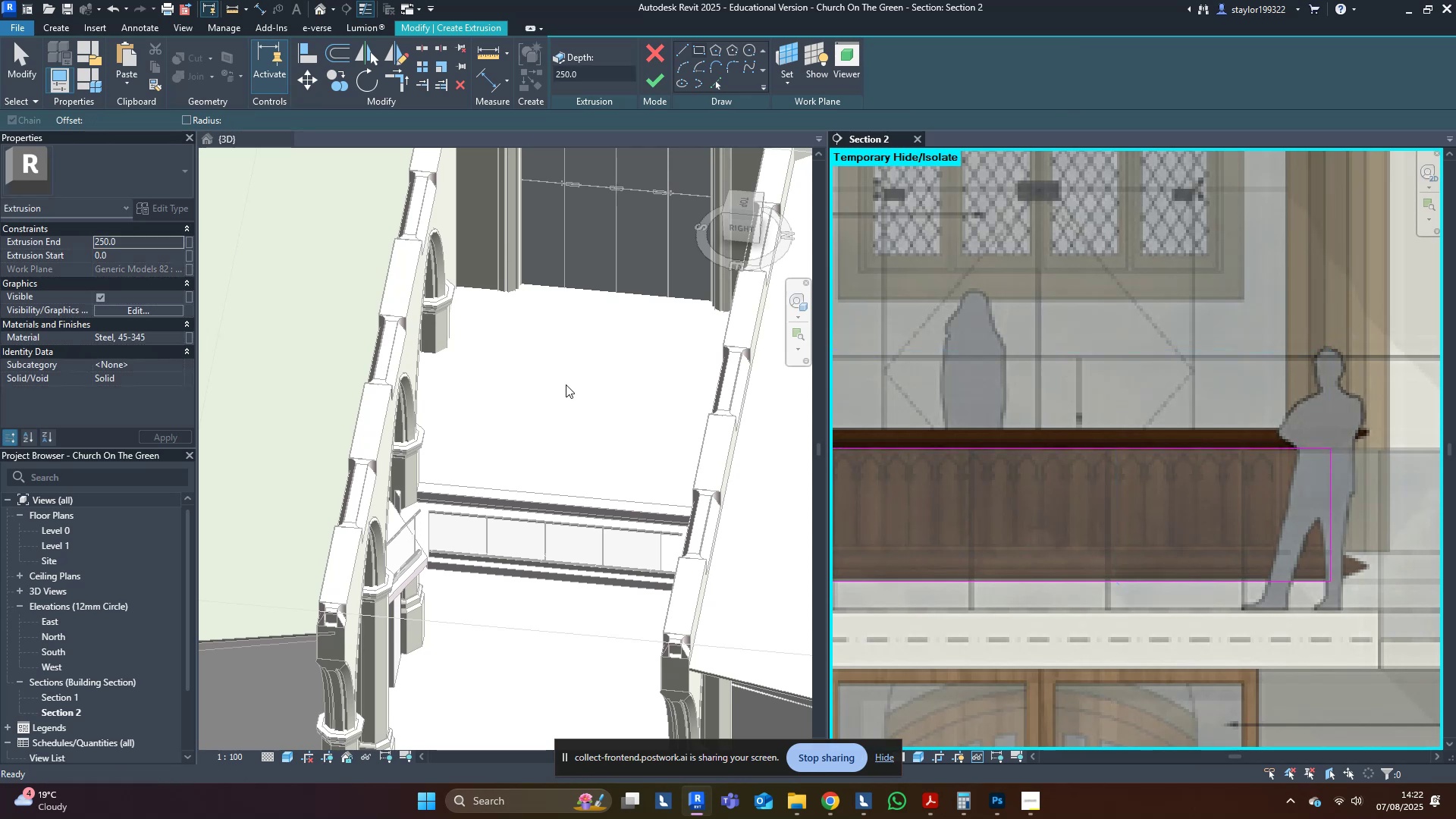 
middle_click([566, 384])
 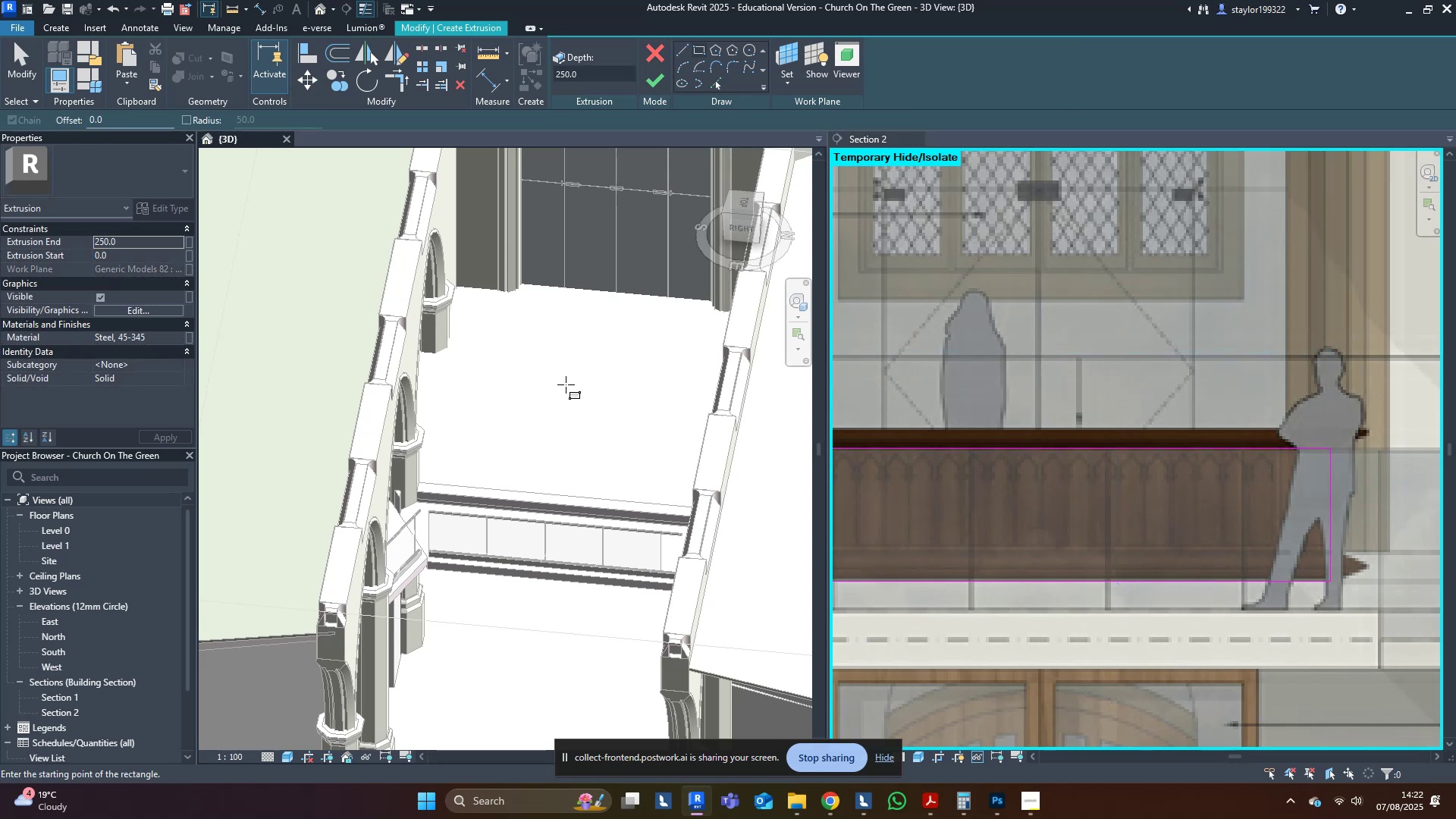 
hold_key(key=M, duration=4.16)
 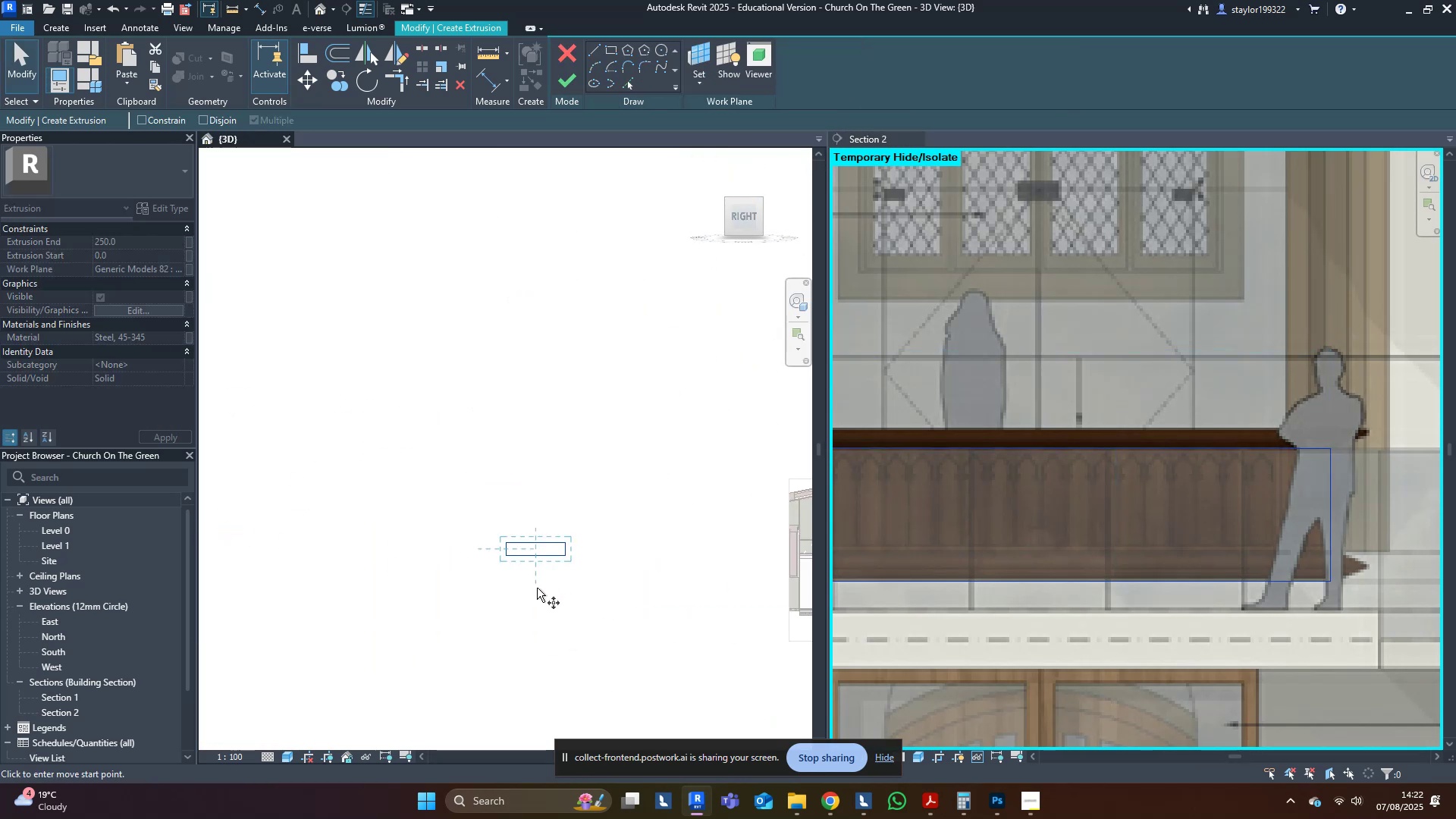 
key(D)
 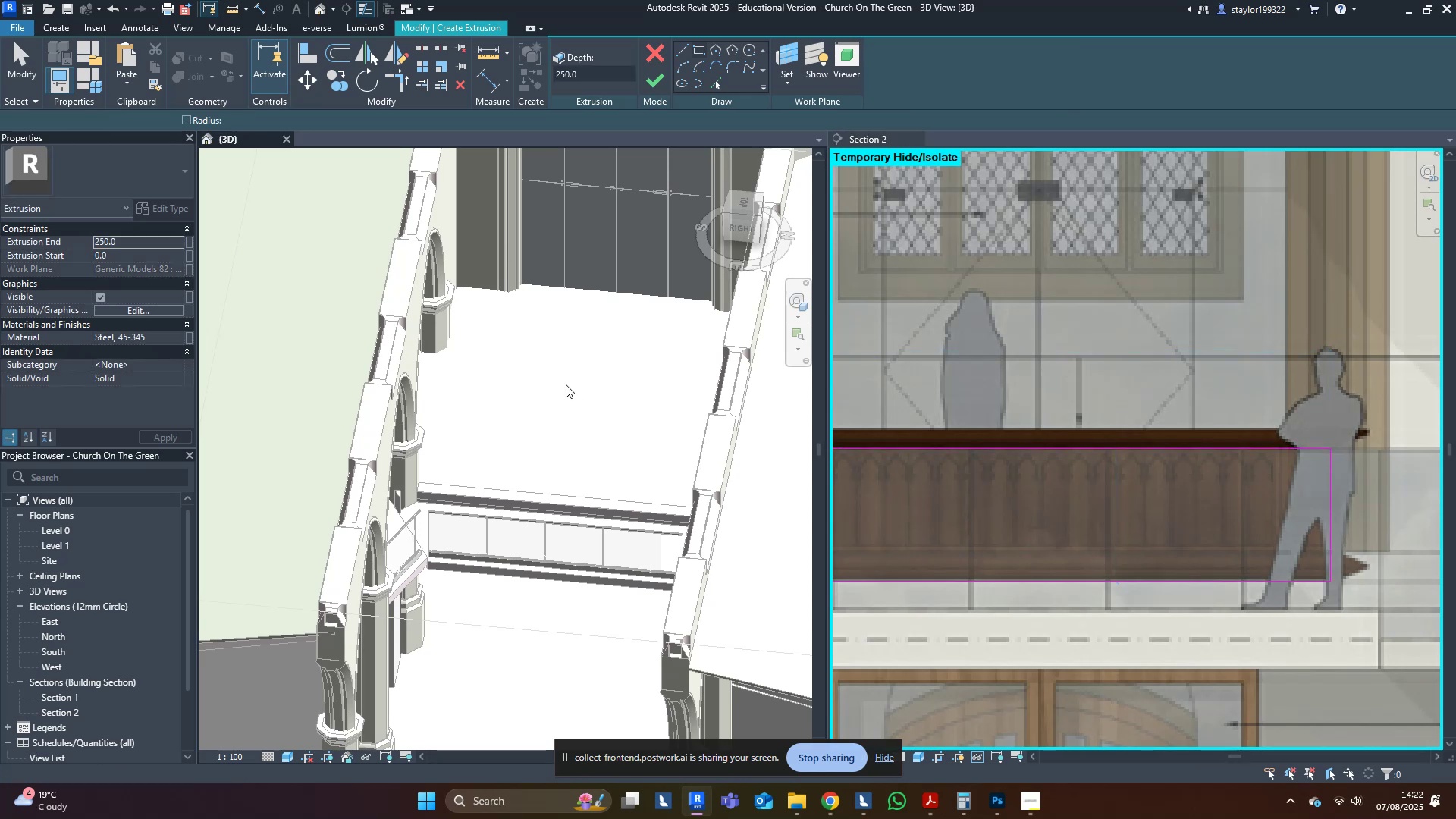 
scroll: coordinate [579, 425], scroll_direction: down, amount: 16.0
 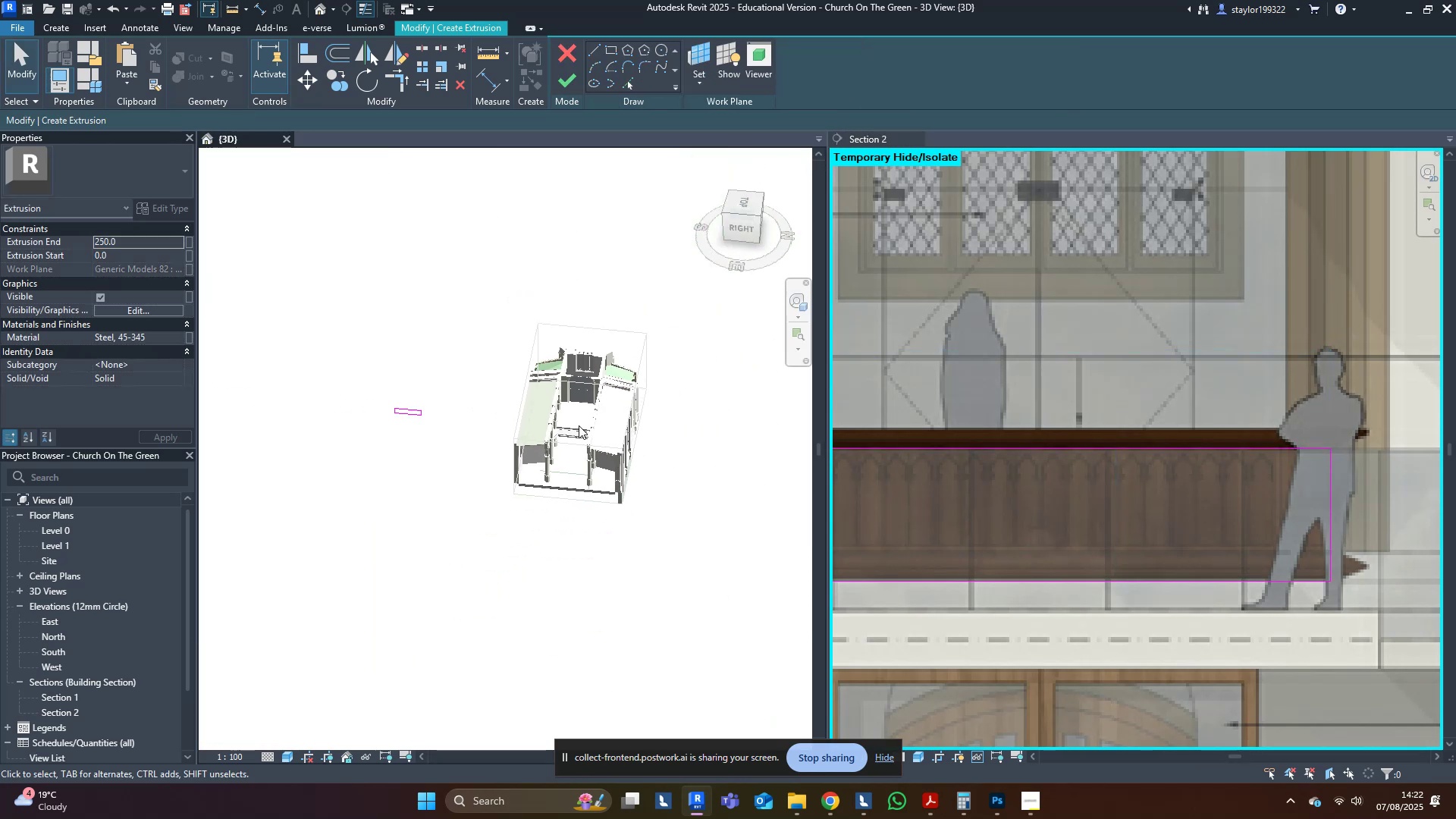 
key(Shift+ShiftLeft)
 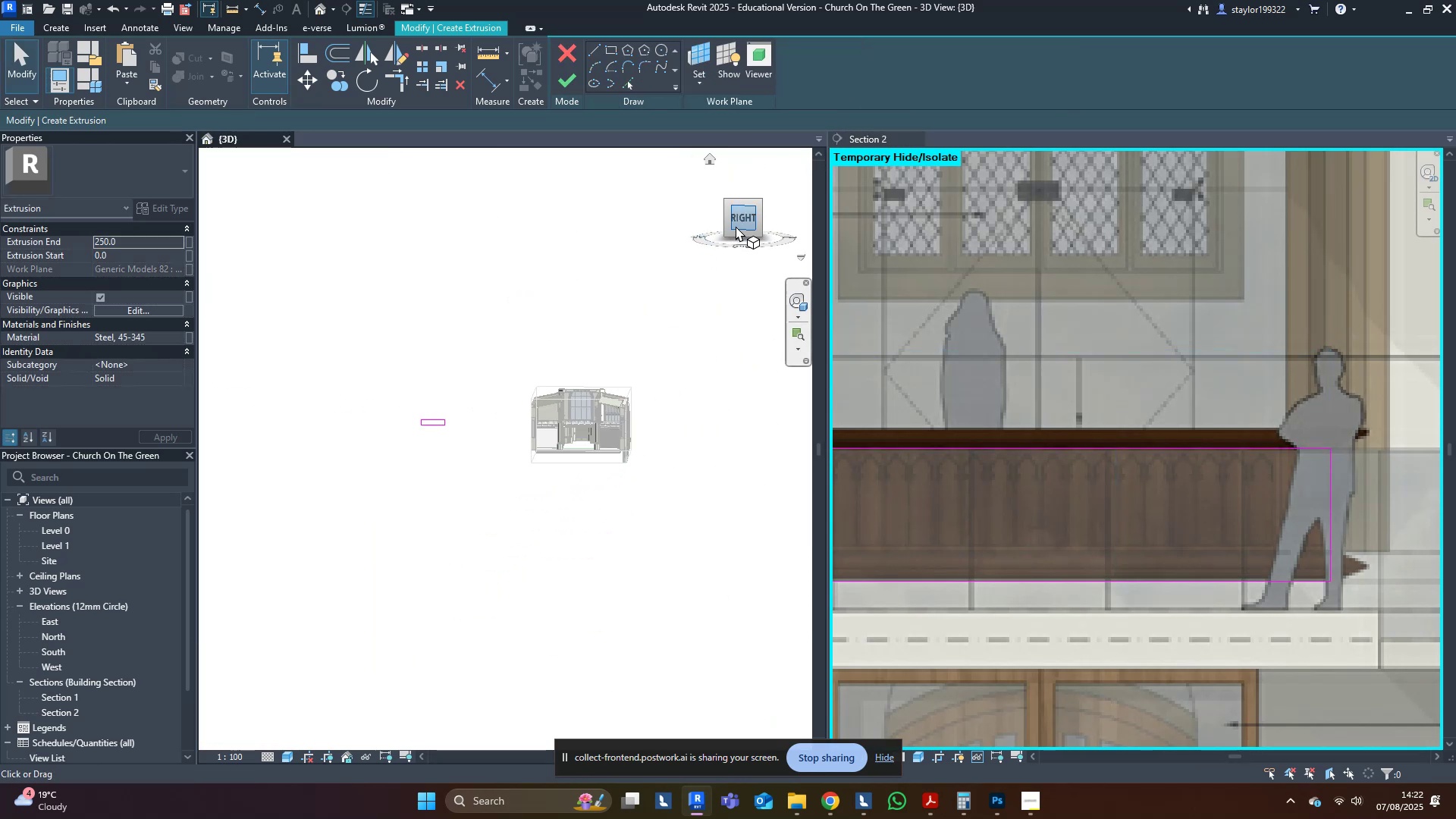 
left_click([744, 219])
 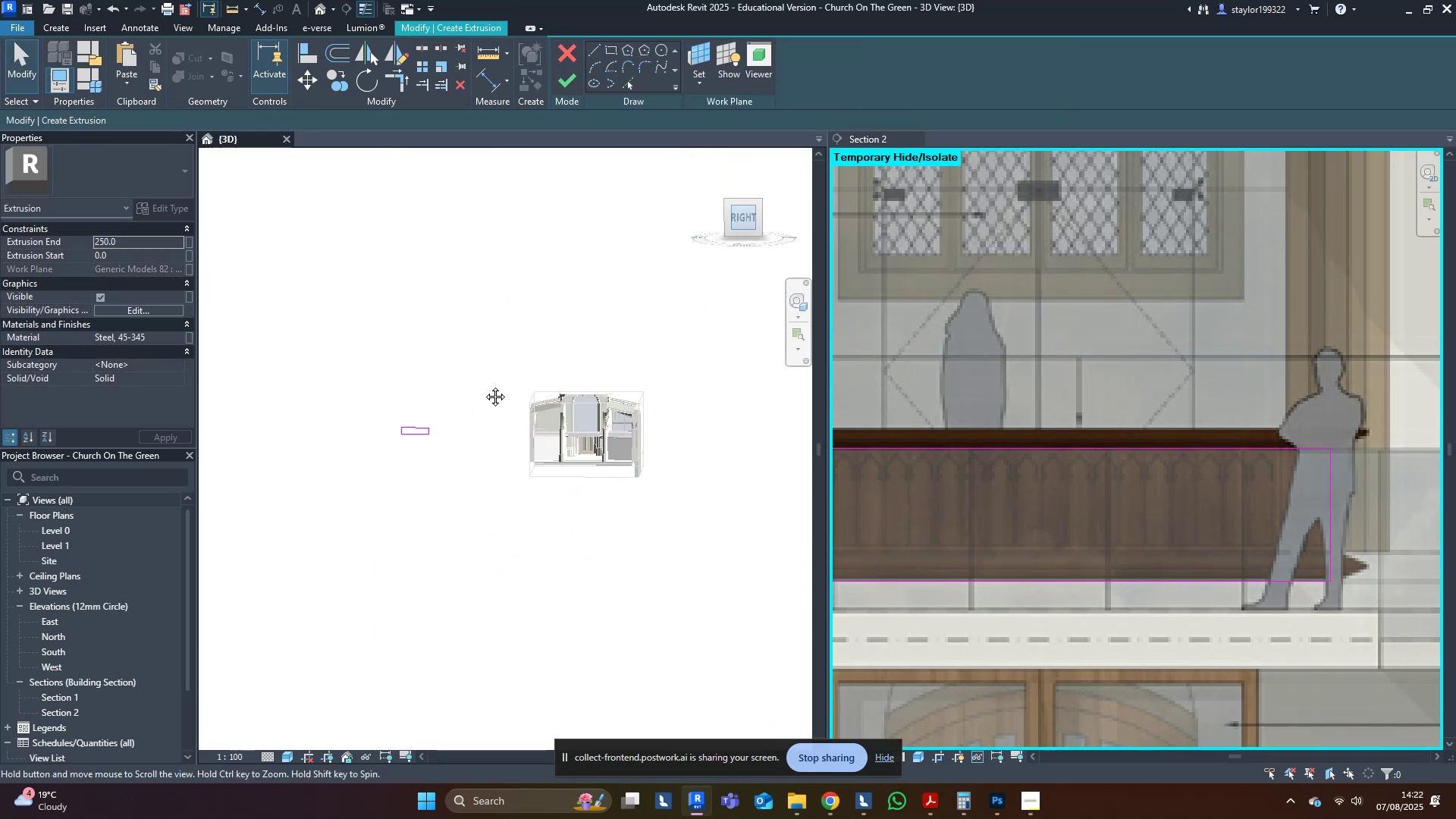 
middle_click([484, 385])
 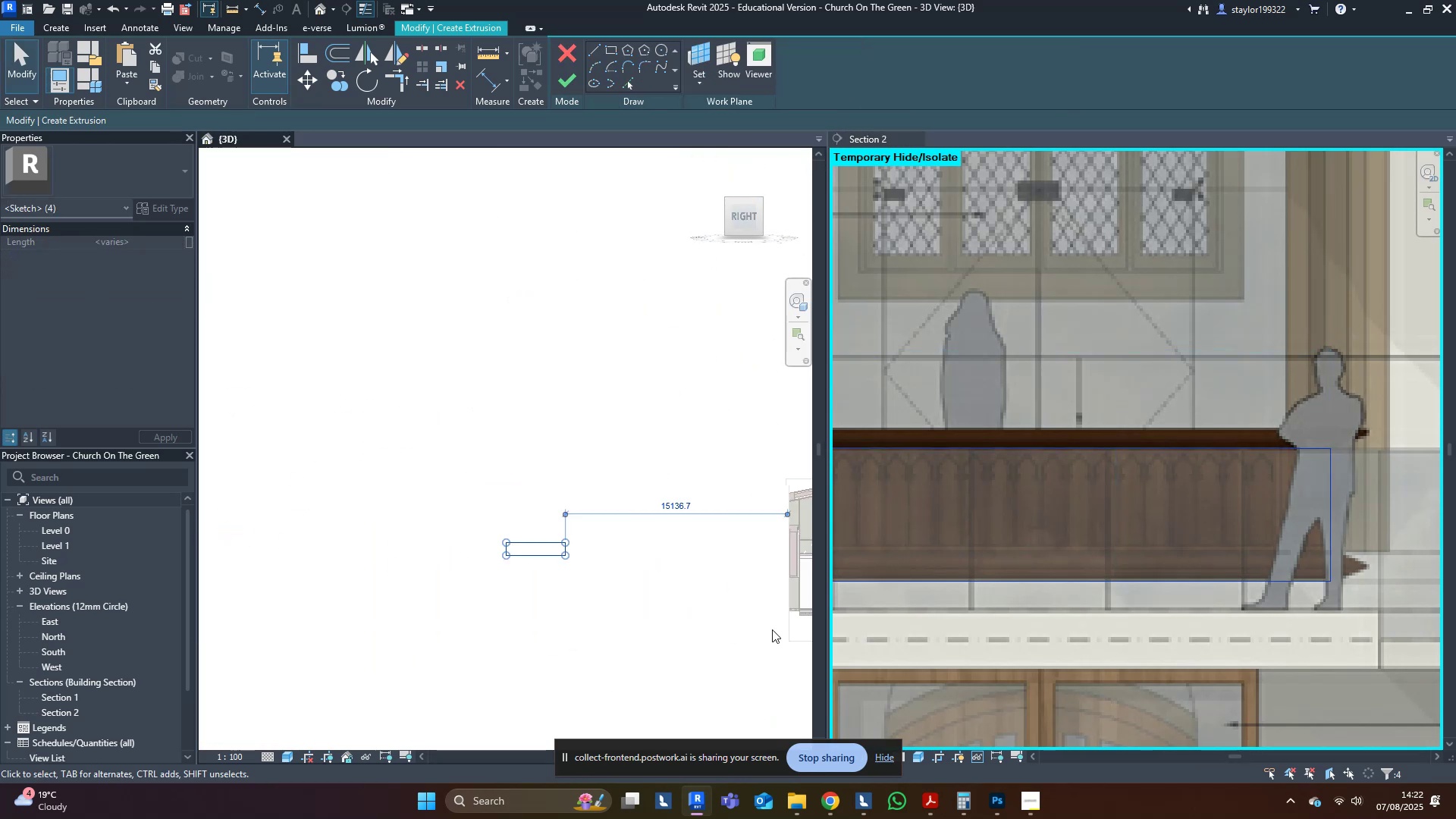 
key(V)
 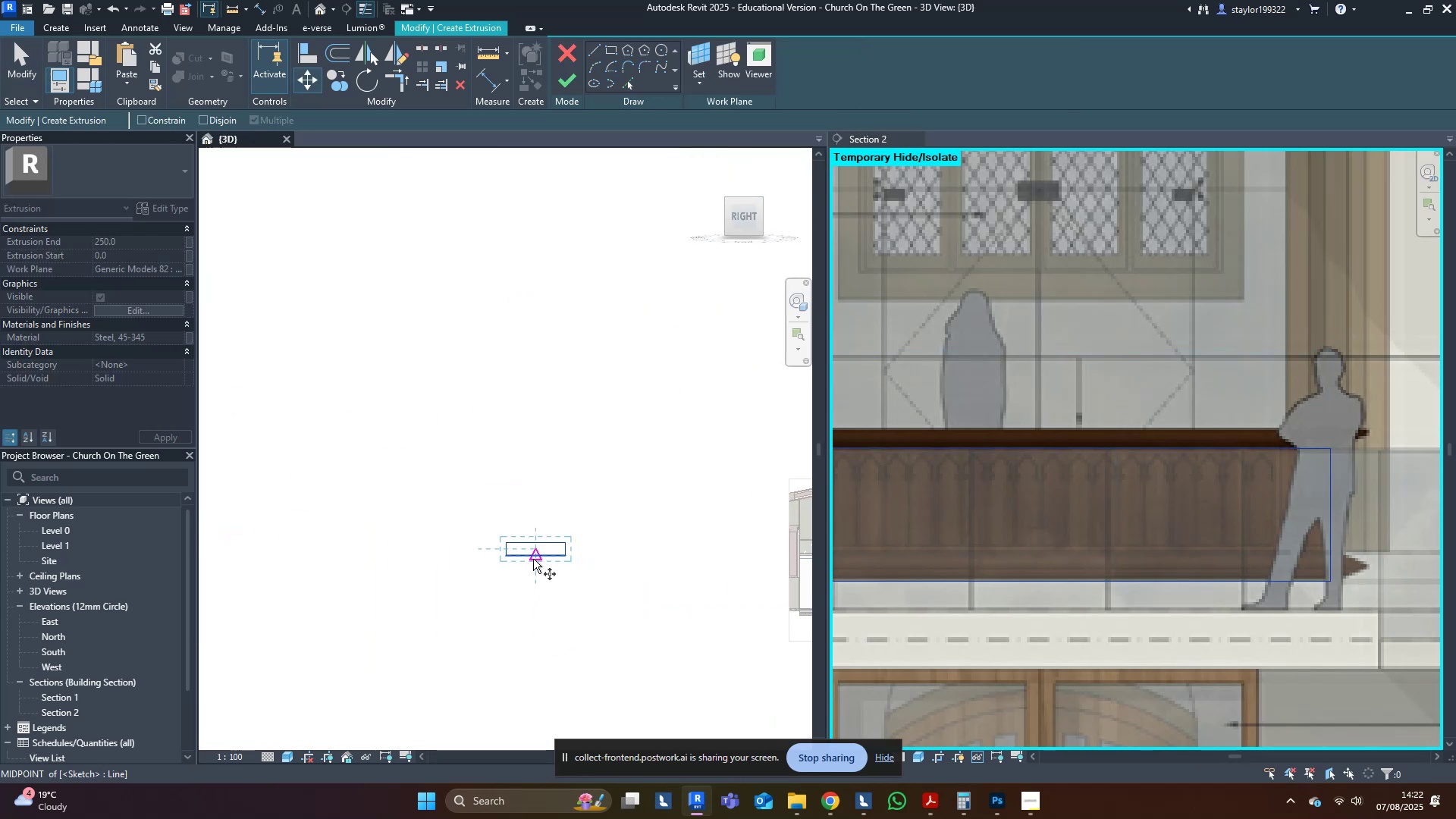 
left_click([533, 559])
 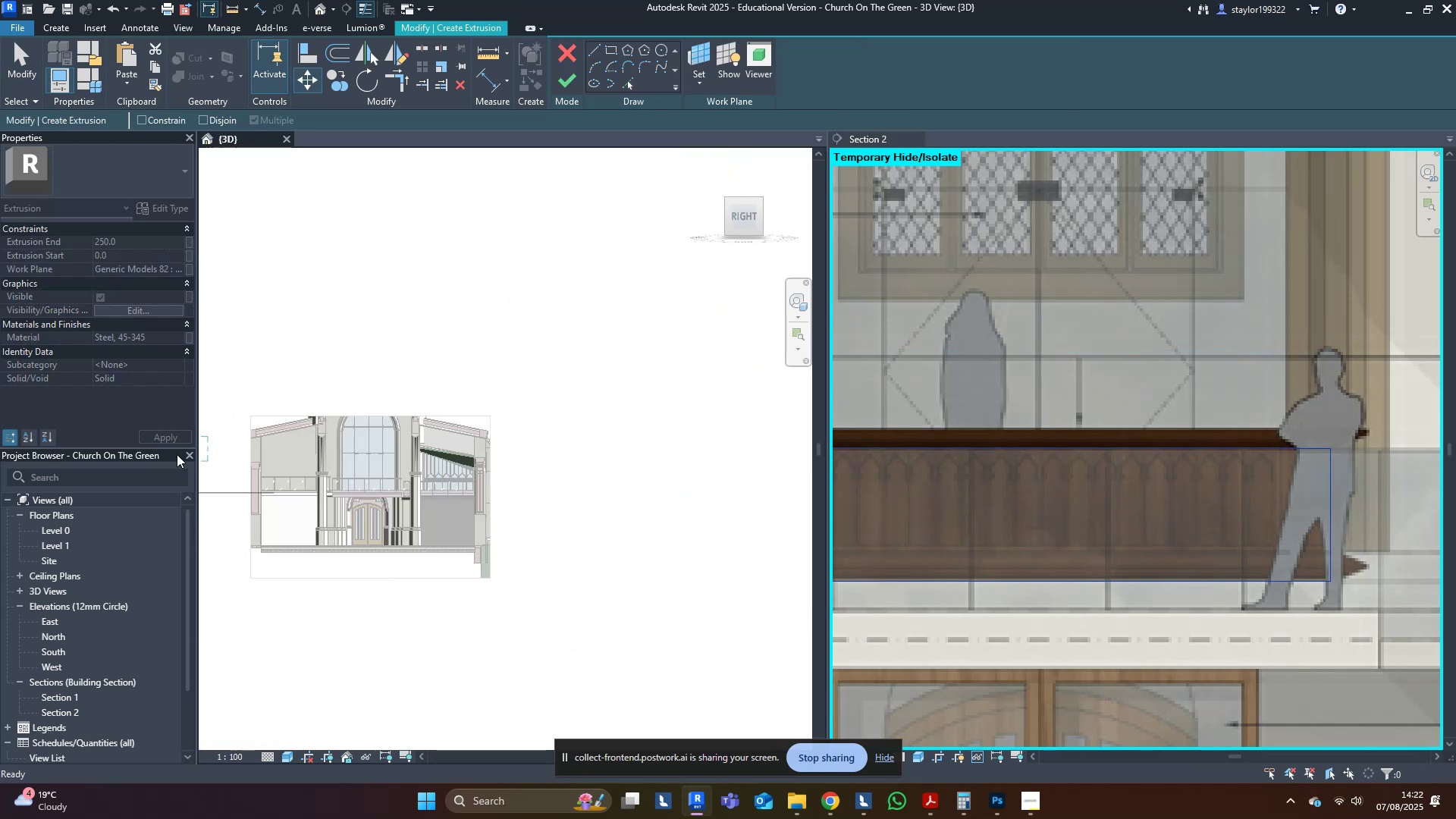 
scroll: coordinate [280, 508], scroll_direction: up, amount: 15.0
 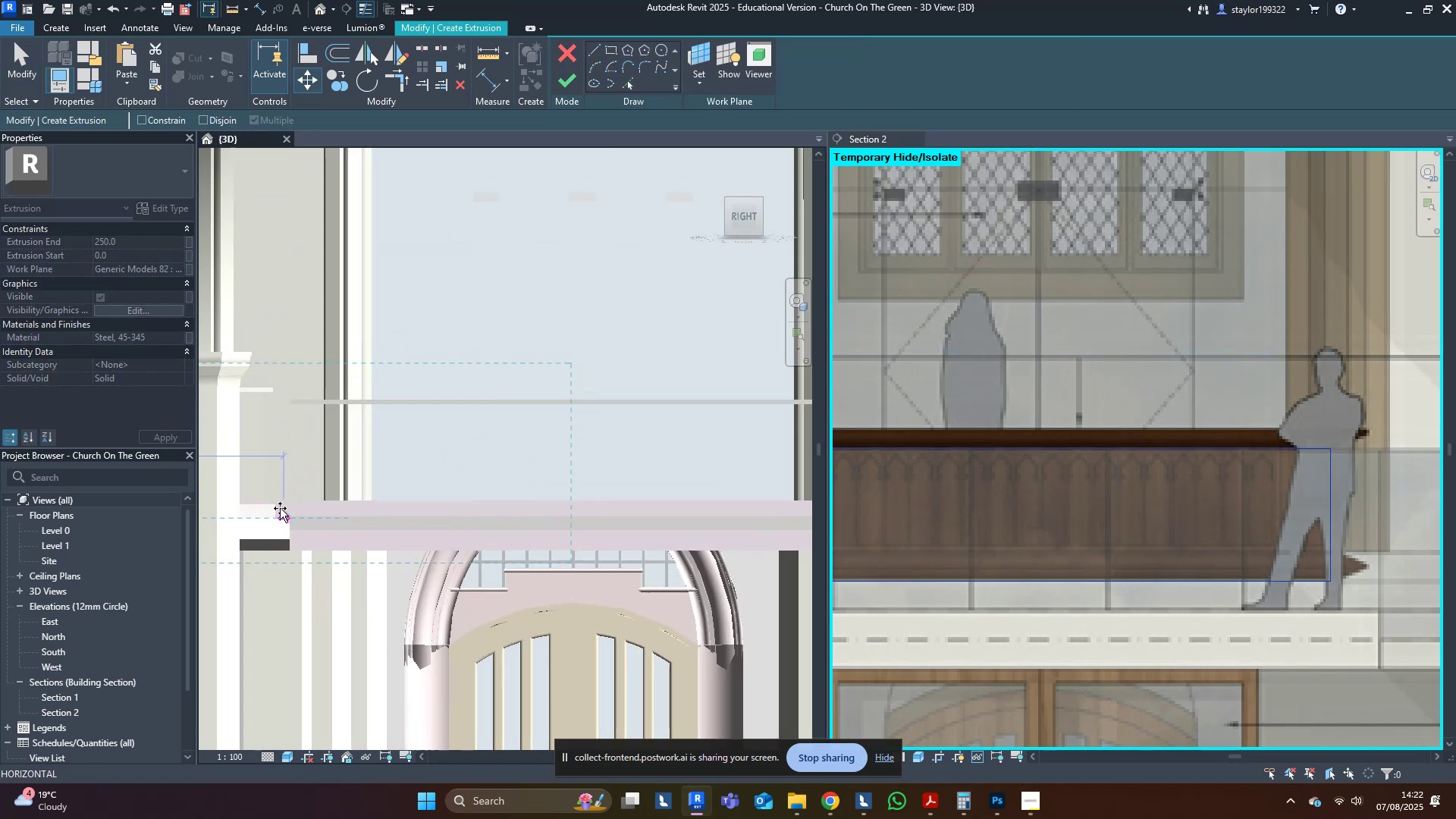 
hold_key(key=ShiftLeft, duration=0.87)
 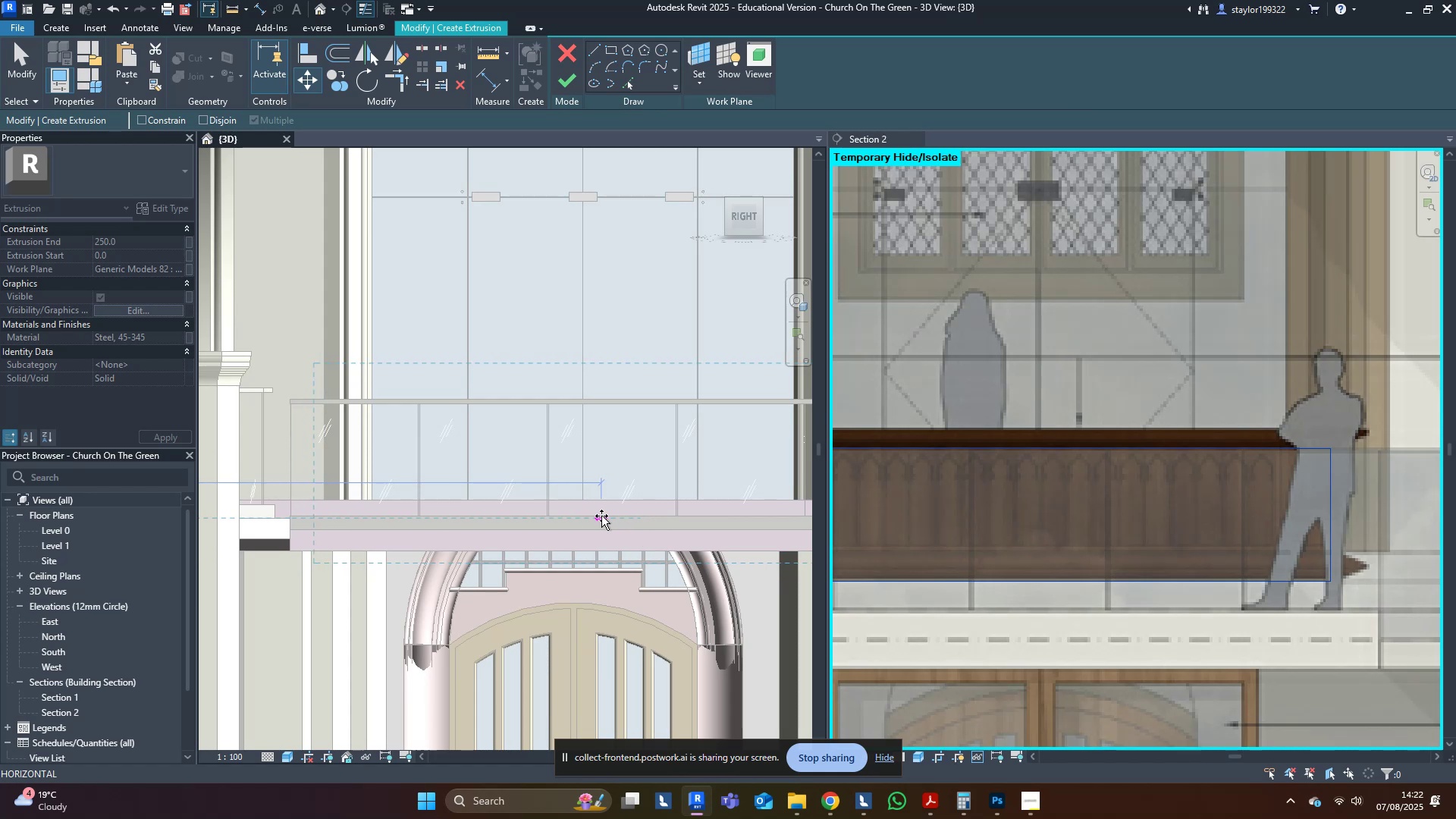 
left_click([601, 516])
 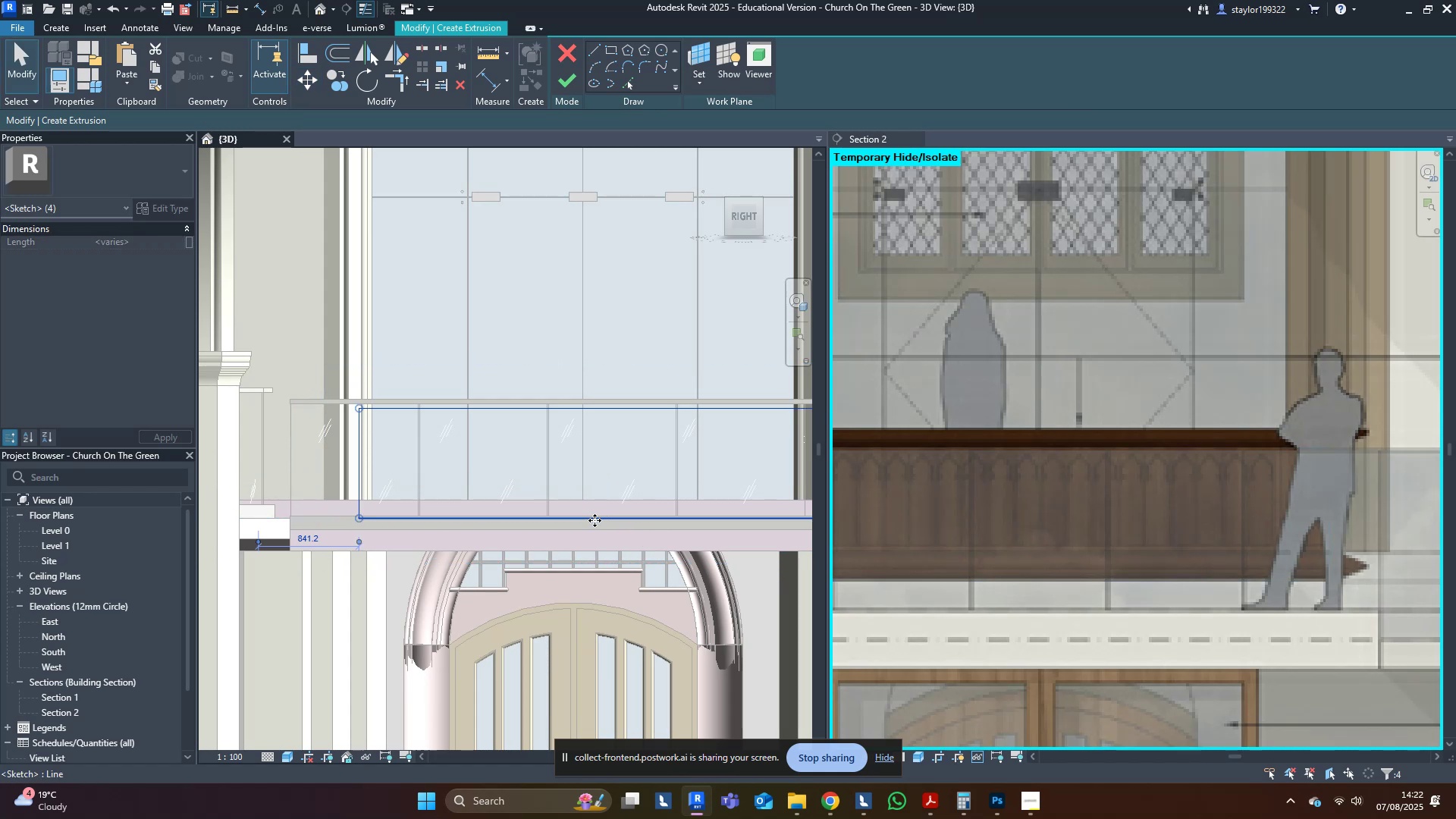 
scroll: coordinate [504, 603], scroll_direction: down, amount: 4.0
 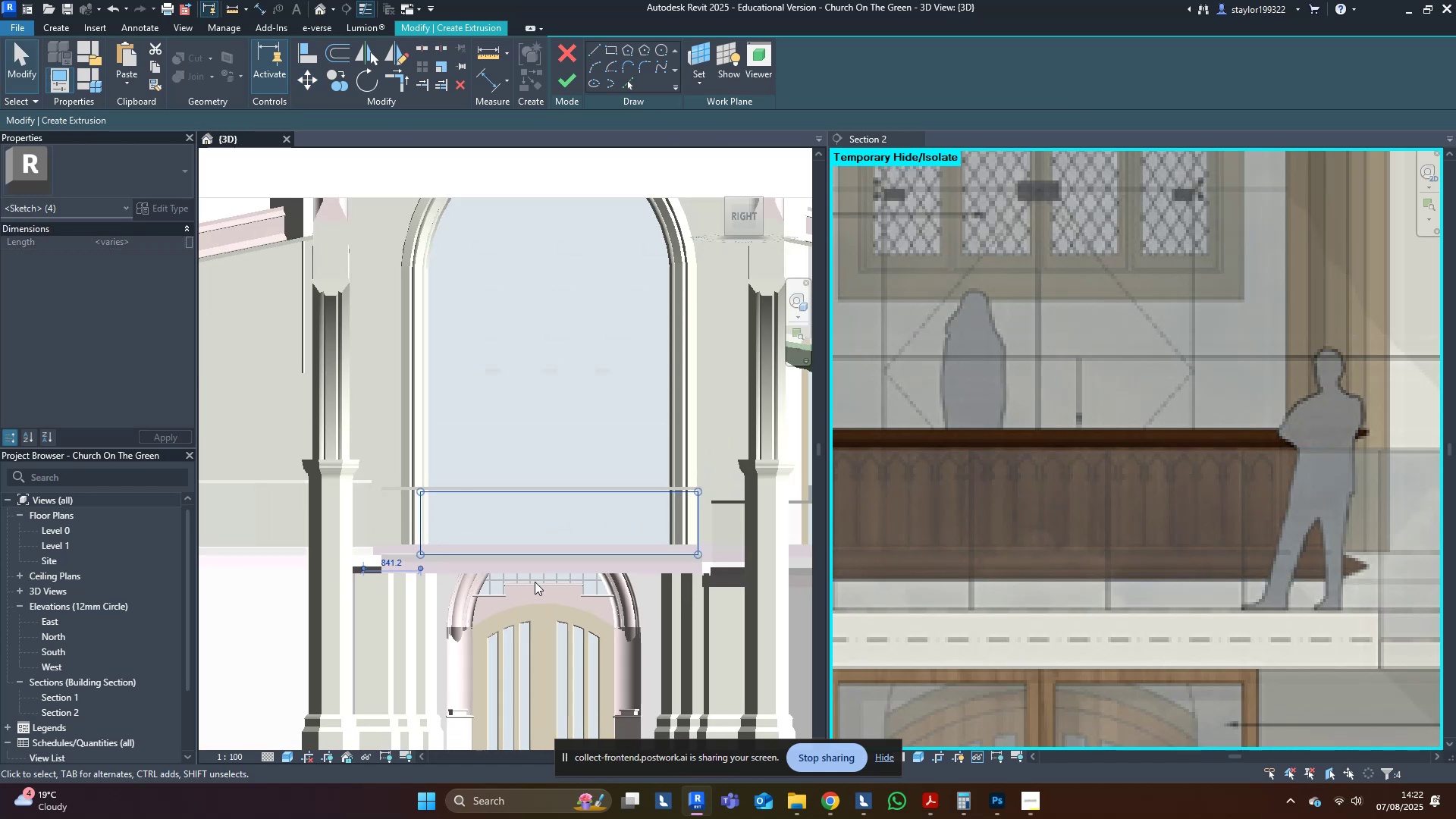 
hold_key(key=ControlLeft, duration=0.42)
 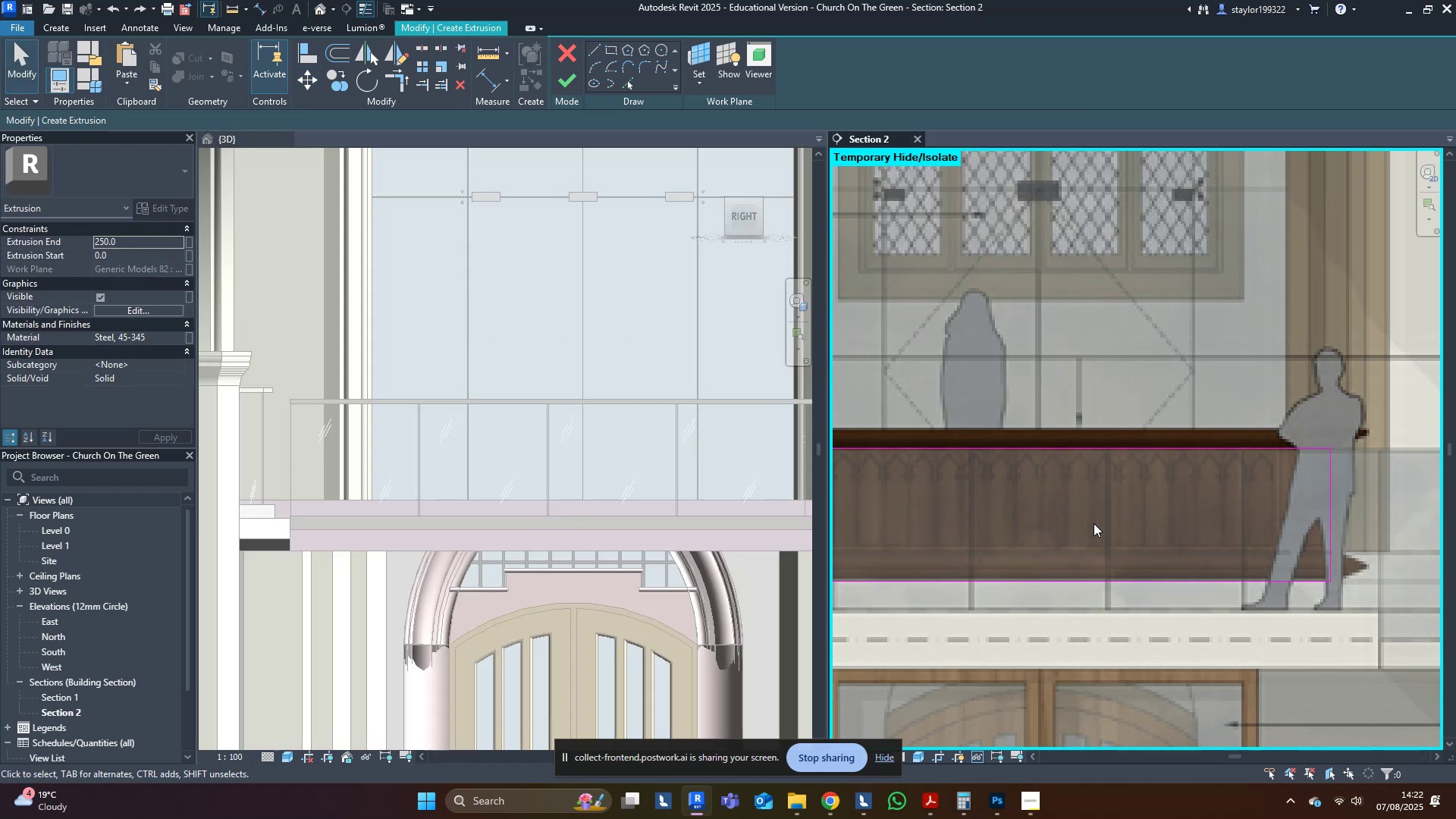 
scroll: coordinate [1094, 523], scroll_direction: down, amount: 4.0
 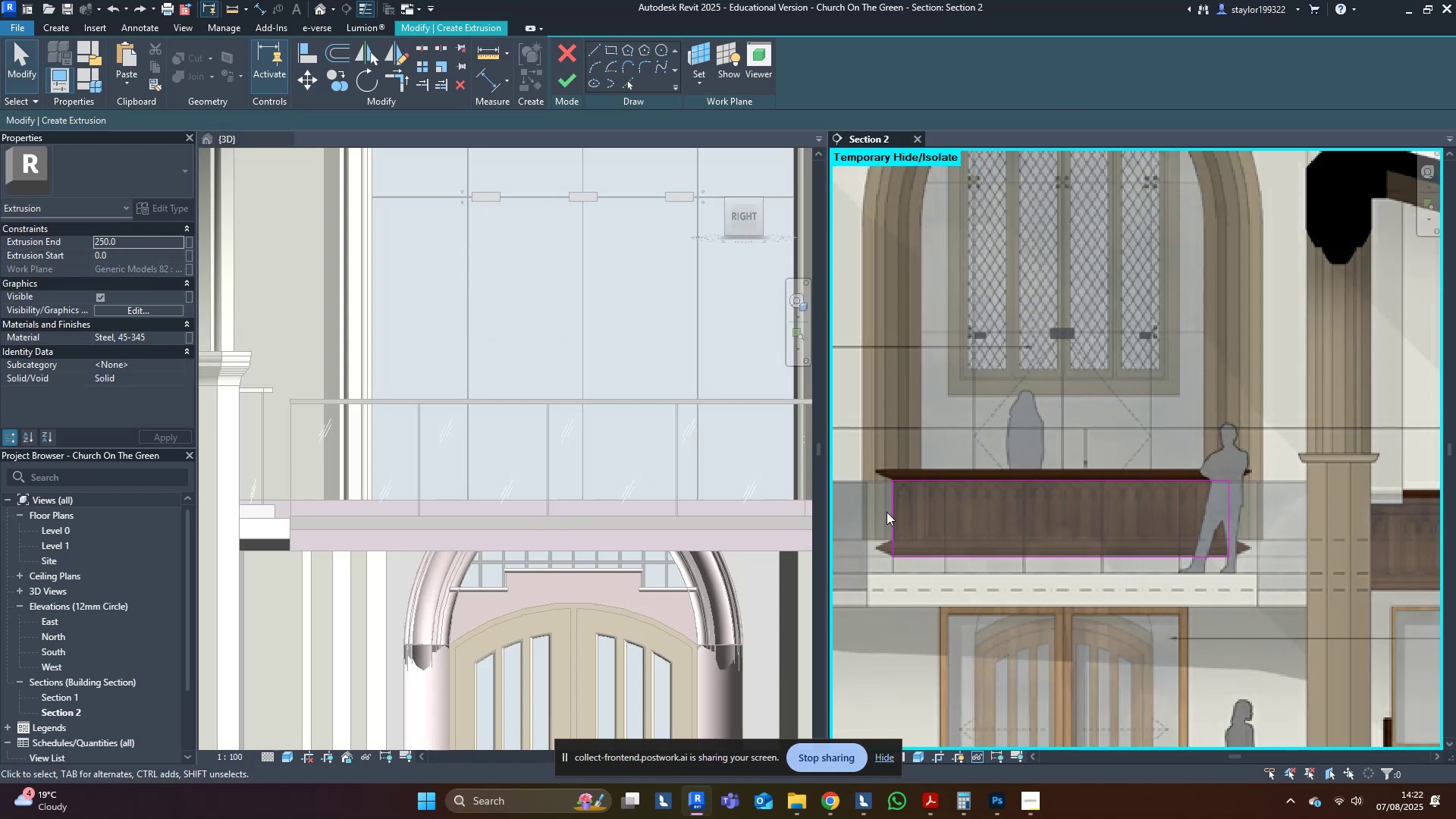 
wait(7.88)
 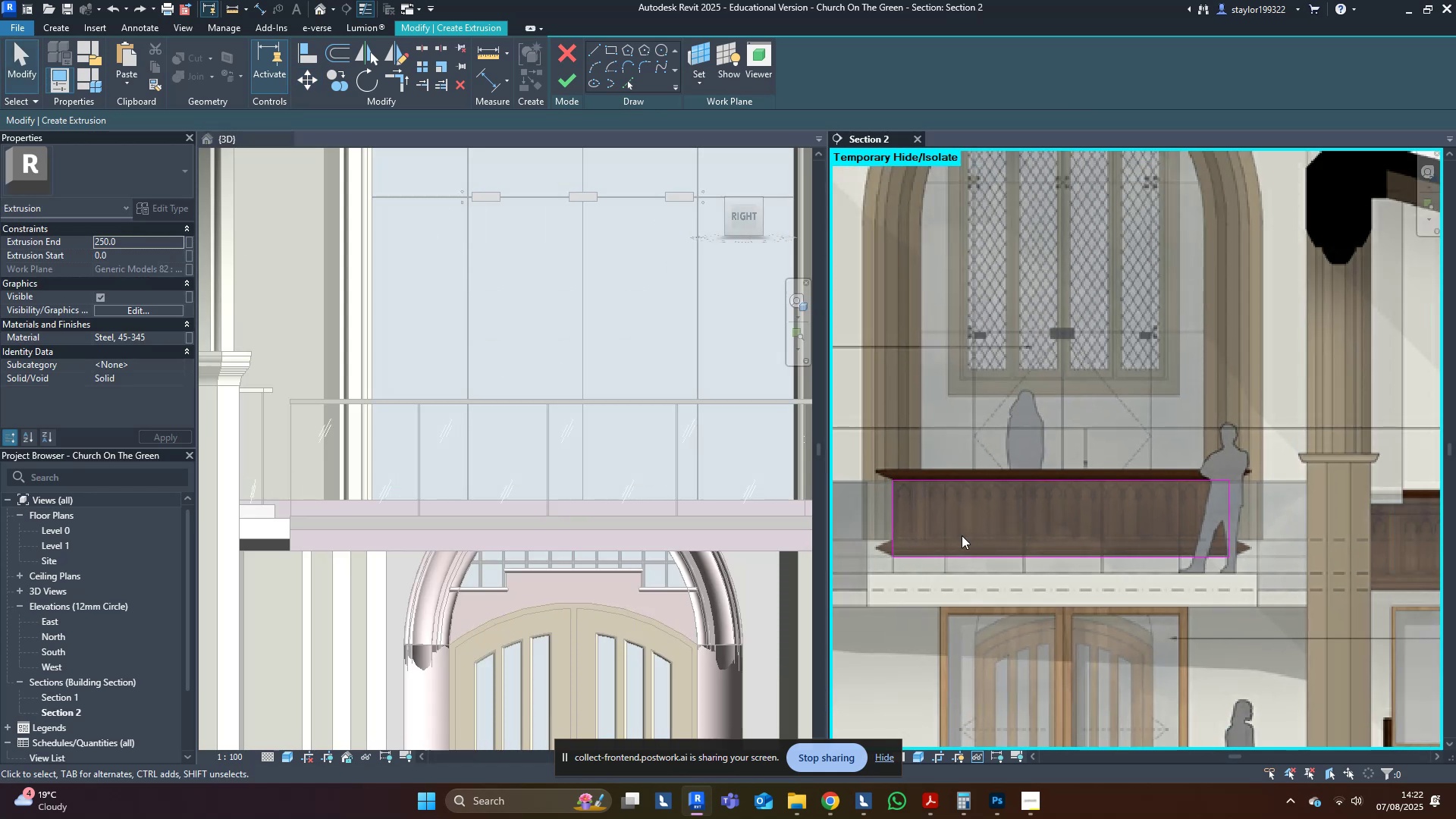 
scroll: coordinate [860, 498], scroll_direction: up, amount: 4.0
 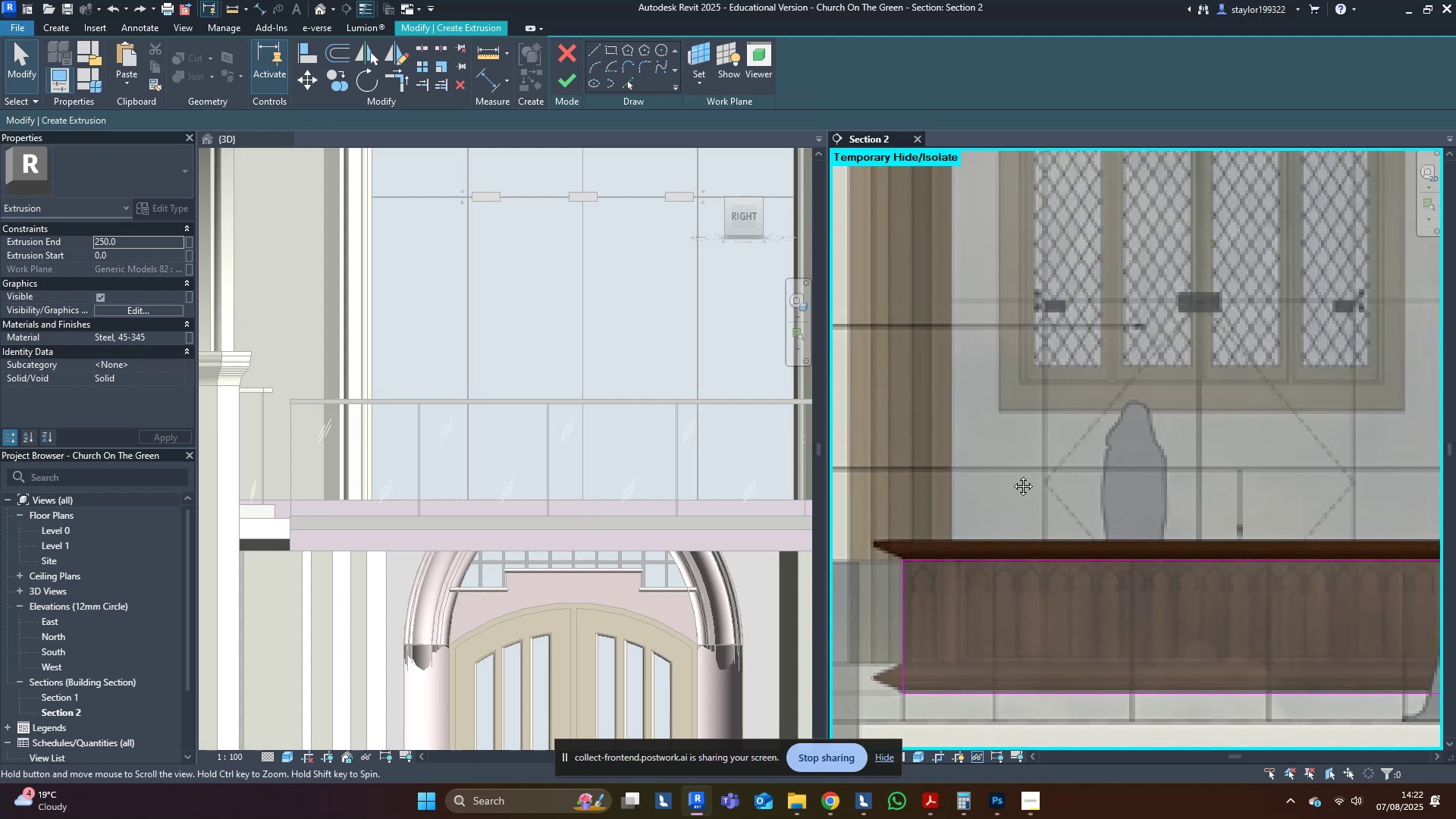 
scroll: coordinate [642, 488], scroll_direction: down, amount: 15.0
 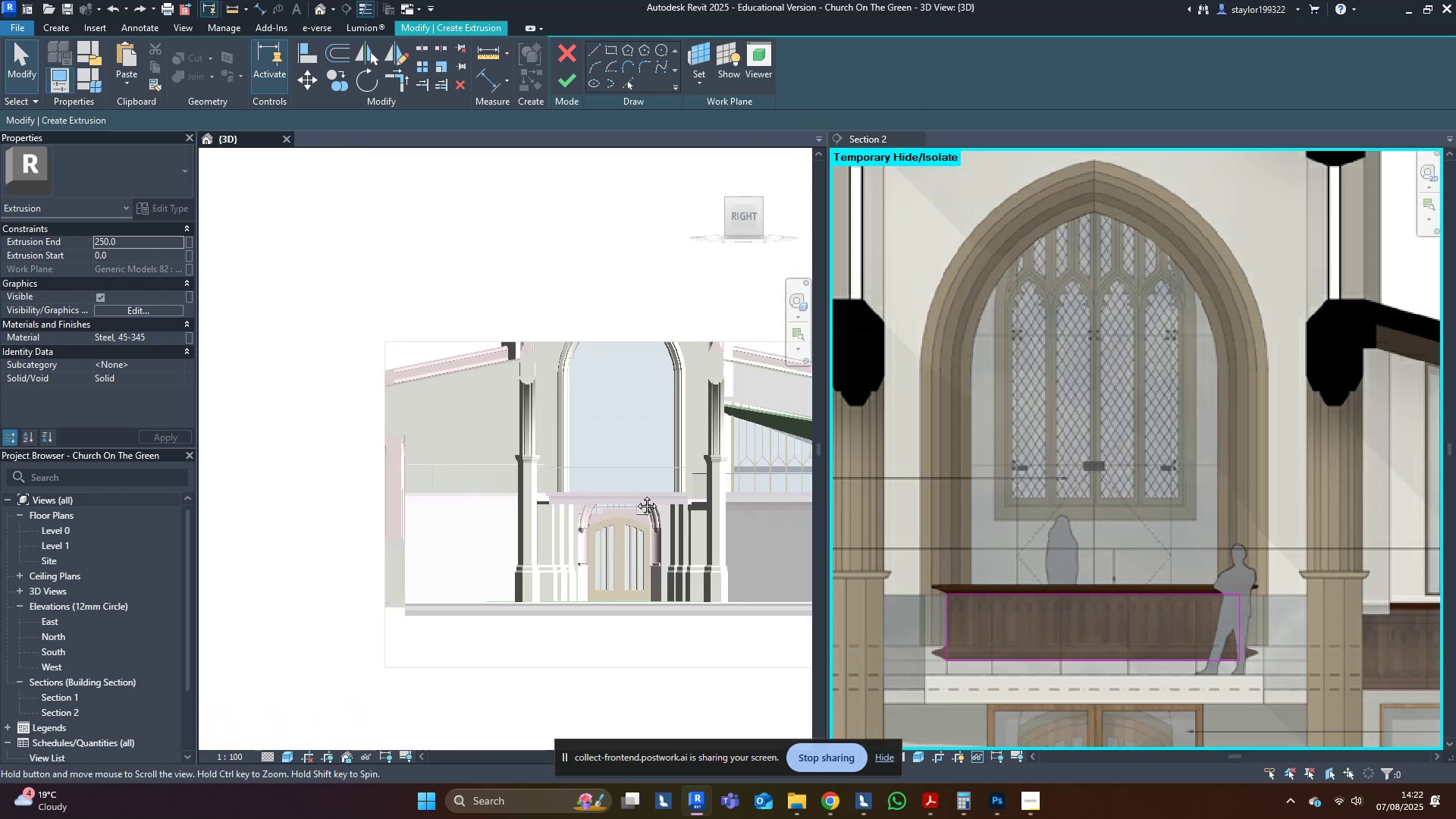 
middle_click([642, 491])
 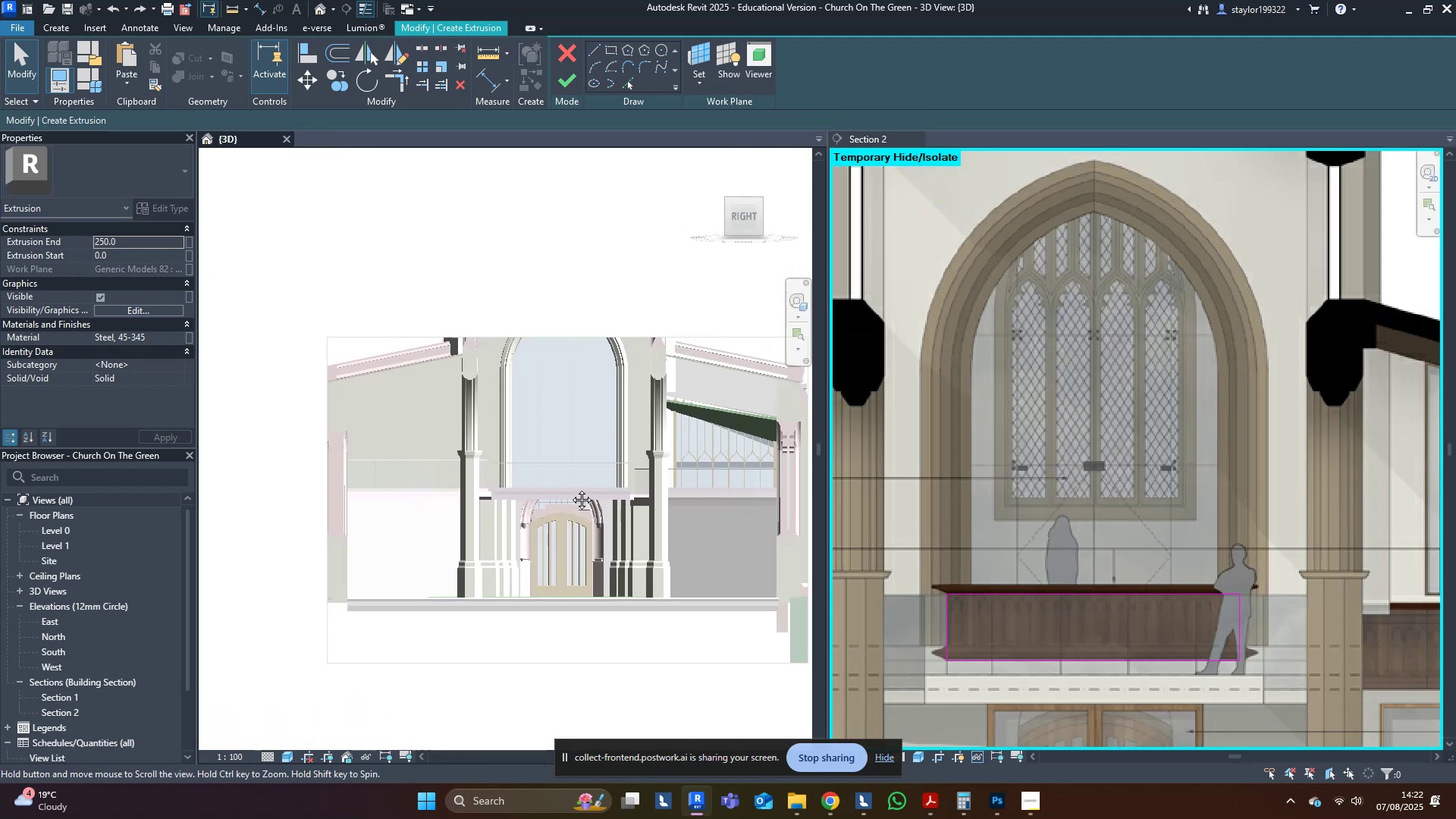 
scroll: coordinate [737, 451], scroll_direction: up, amount: 5.0
 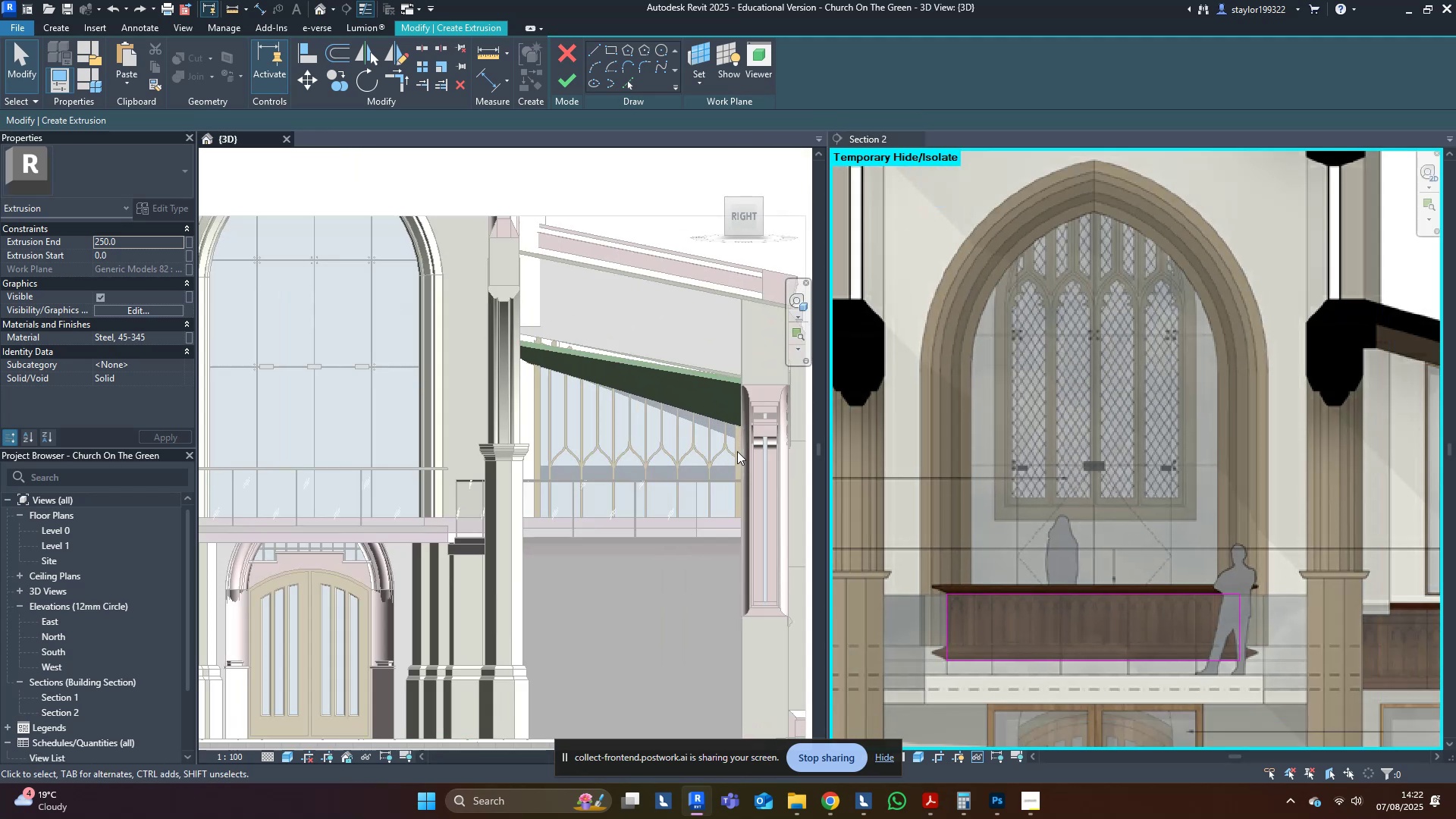 
scroll: coordinate [737, 451], scroll_direction: down, amount: 4.0
 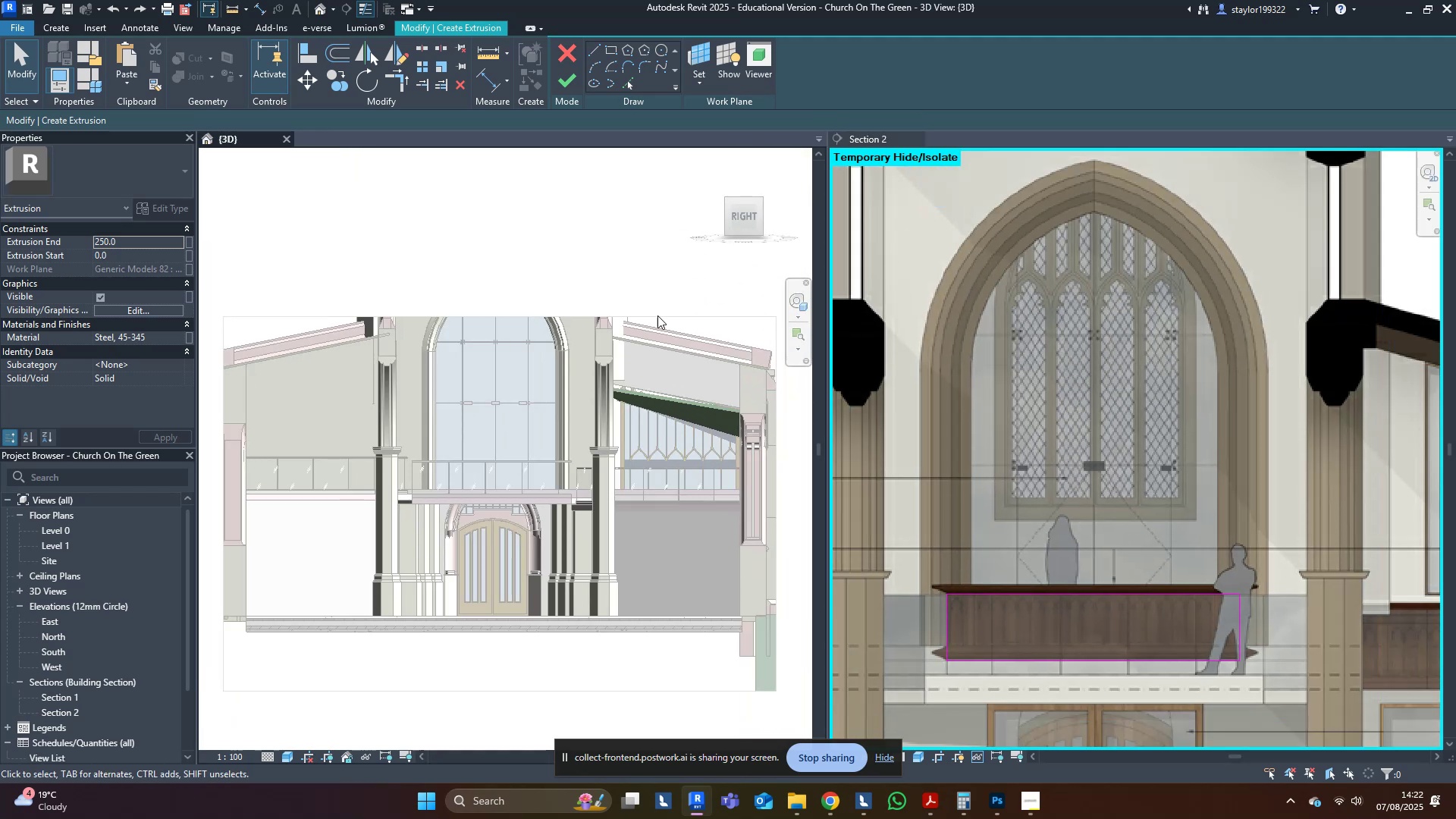 
key(Shift+ShiftLeft)
 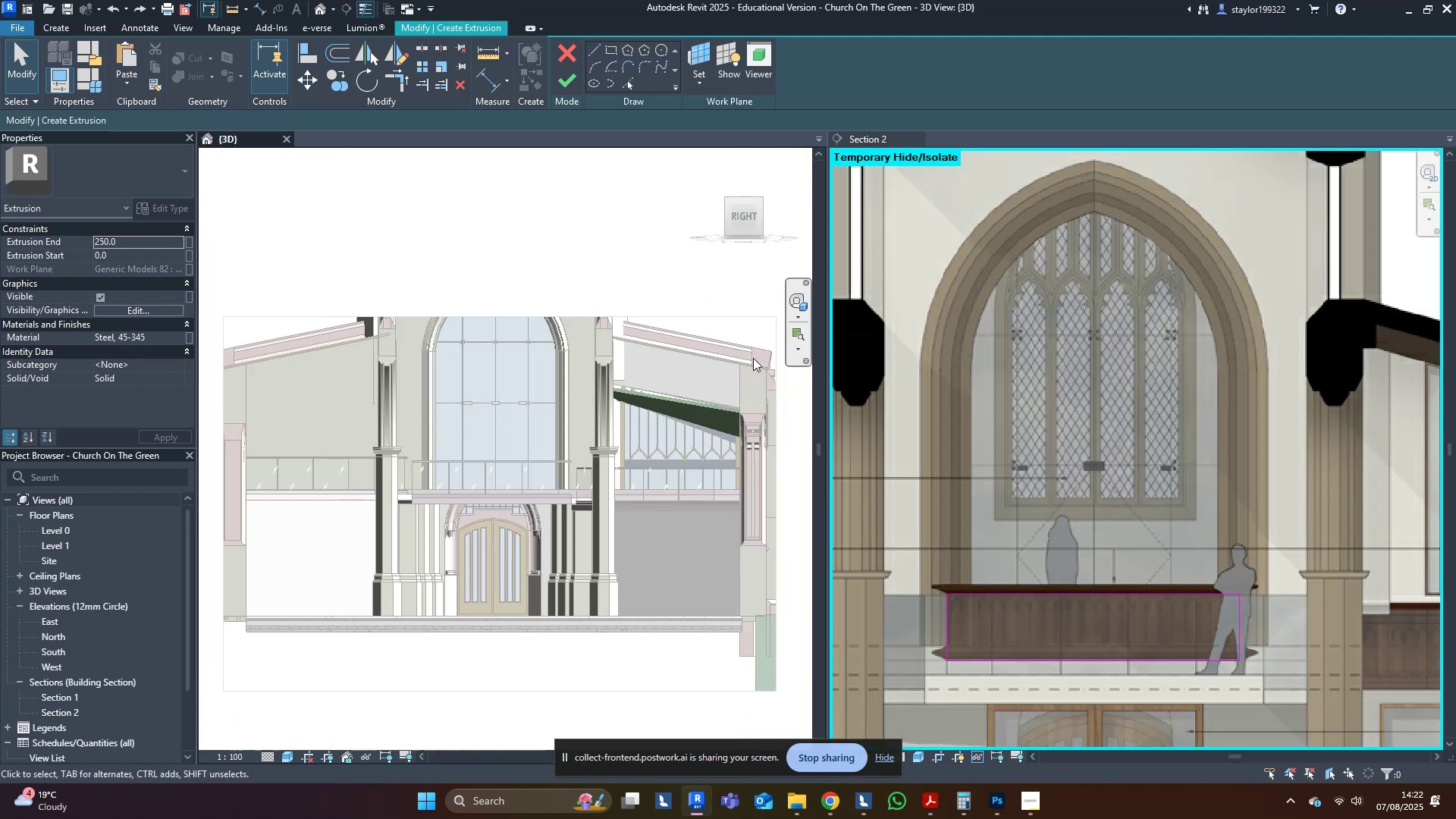 
key(Shift+6)
 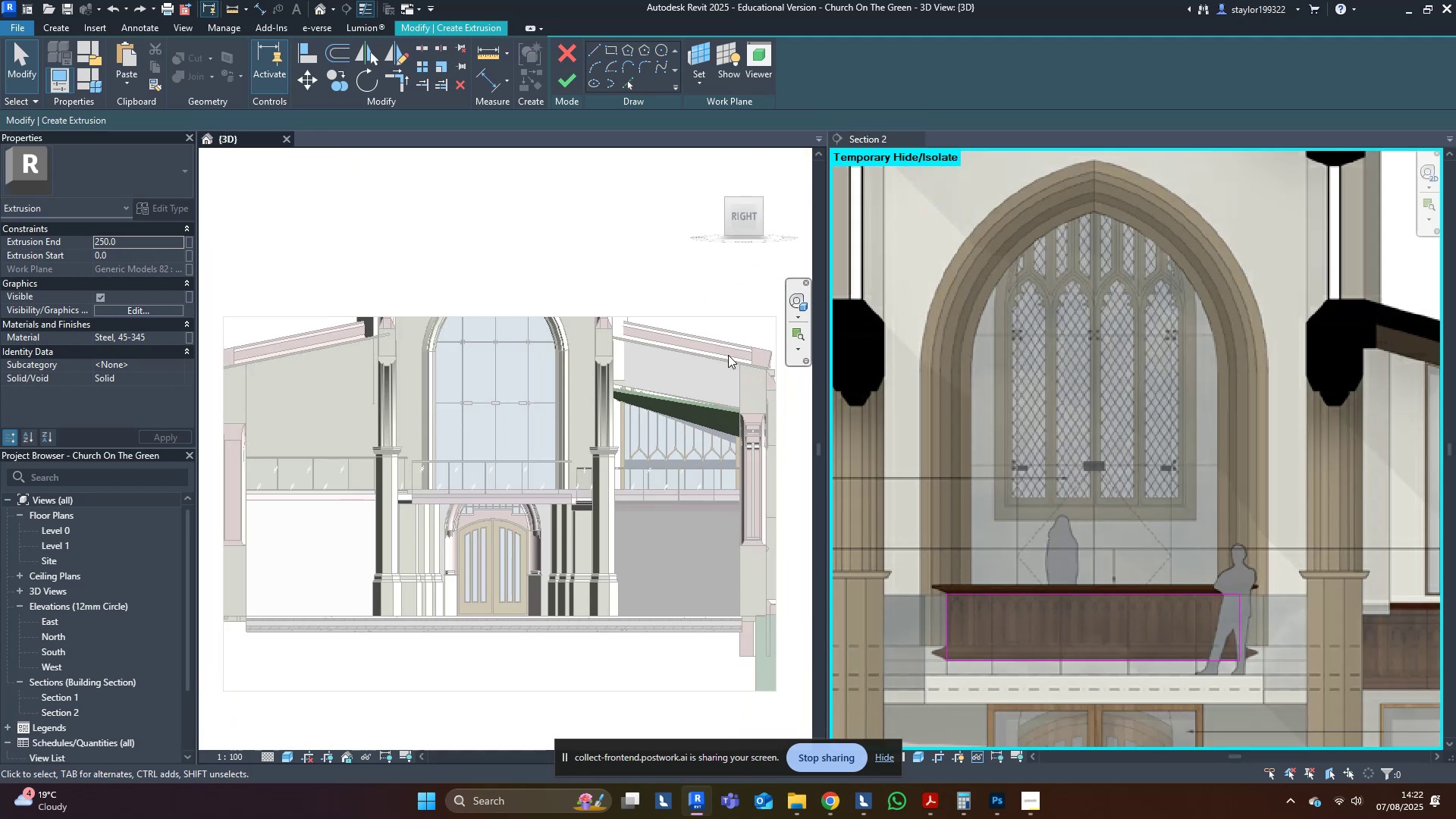 
hold_key(key=ShiftLeft, duration=0.36)
 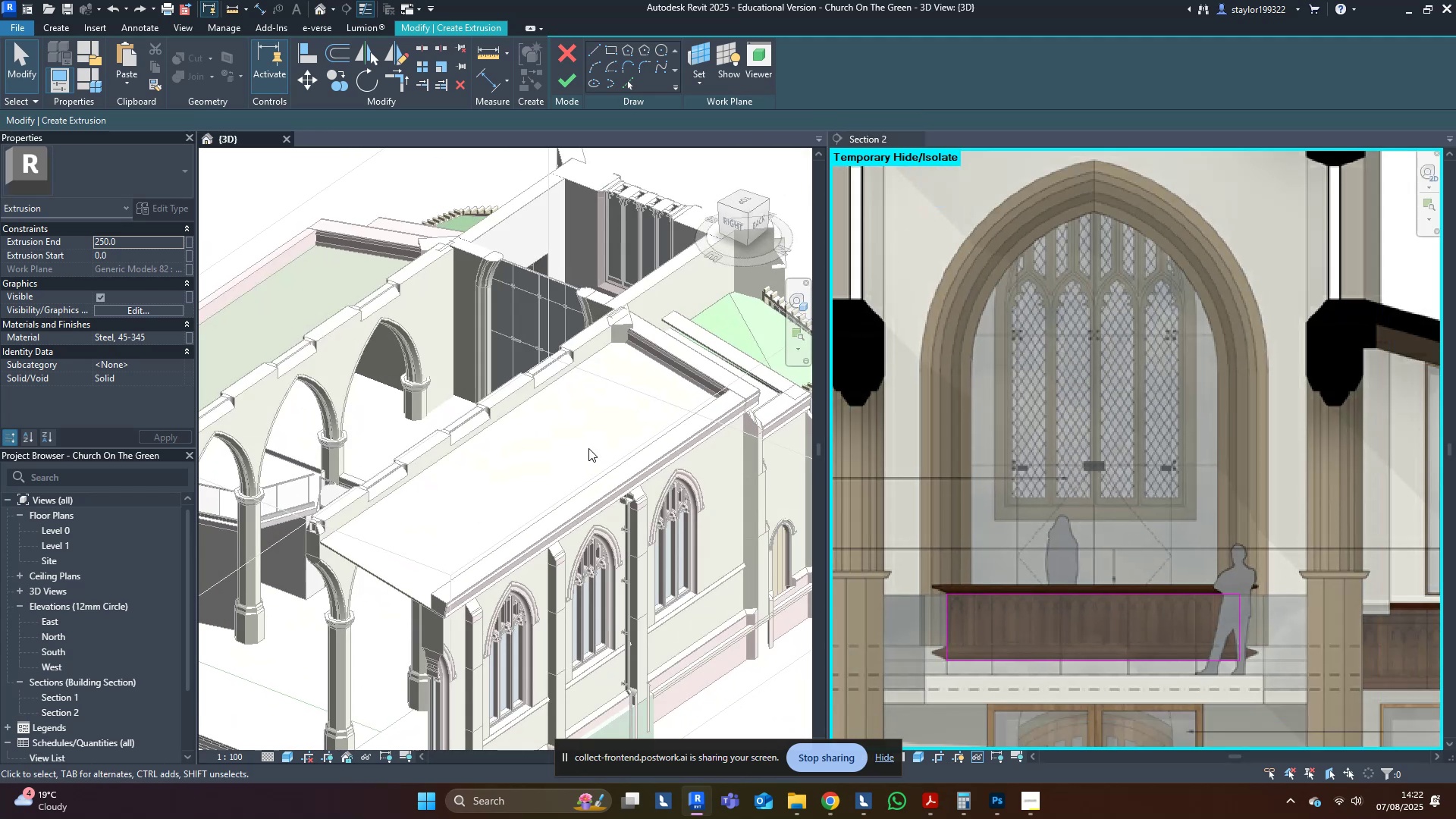 
hold_key(key=ShiftLeft, duration=0.44)
 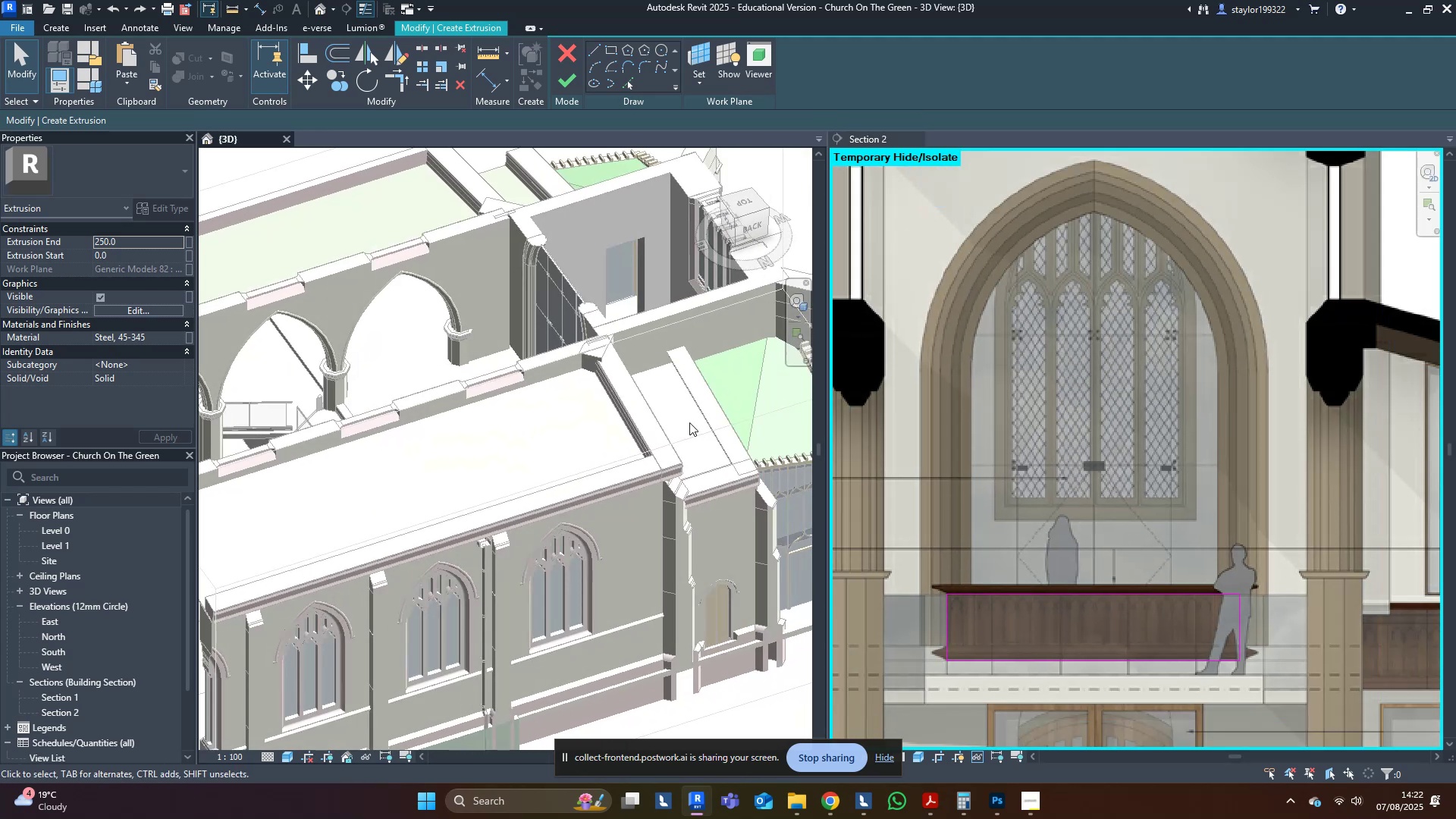 
key(Shift+ShiftLeft)
 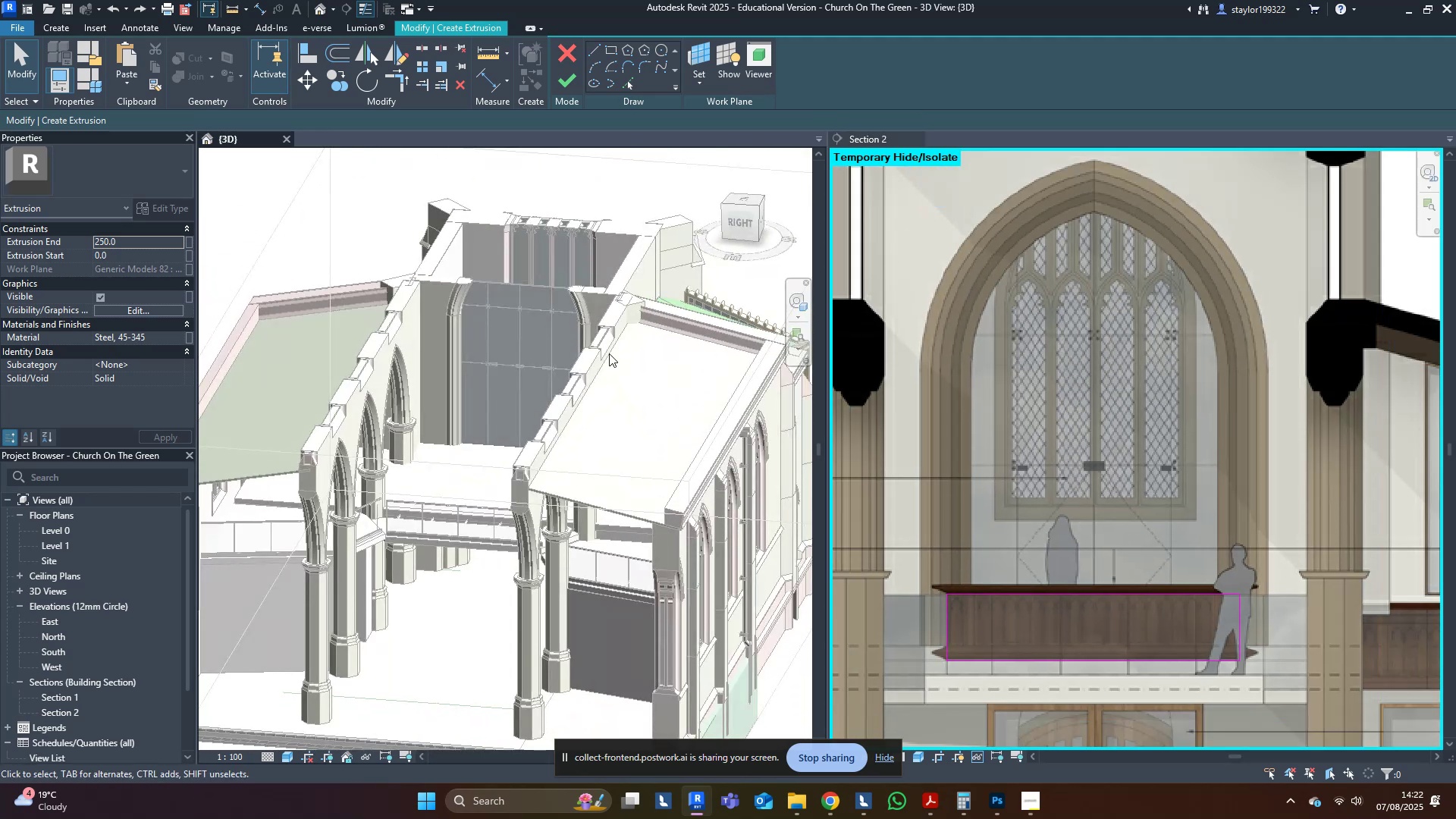 
scroll: coordinate [547, 233], scroll_direction: up, amount: 5.0
 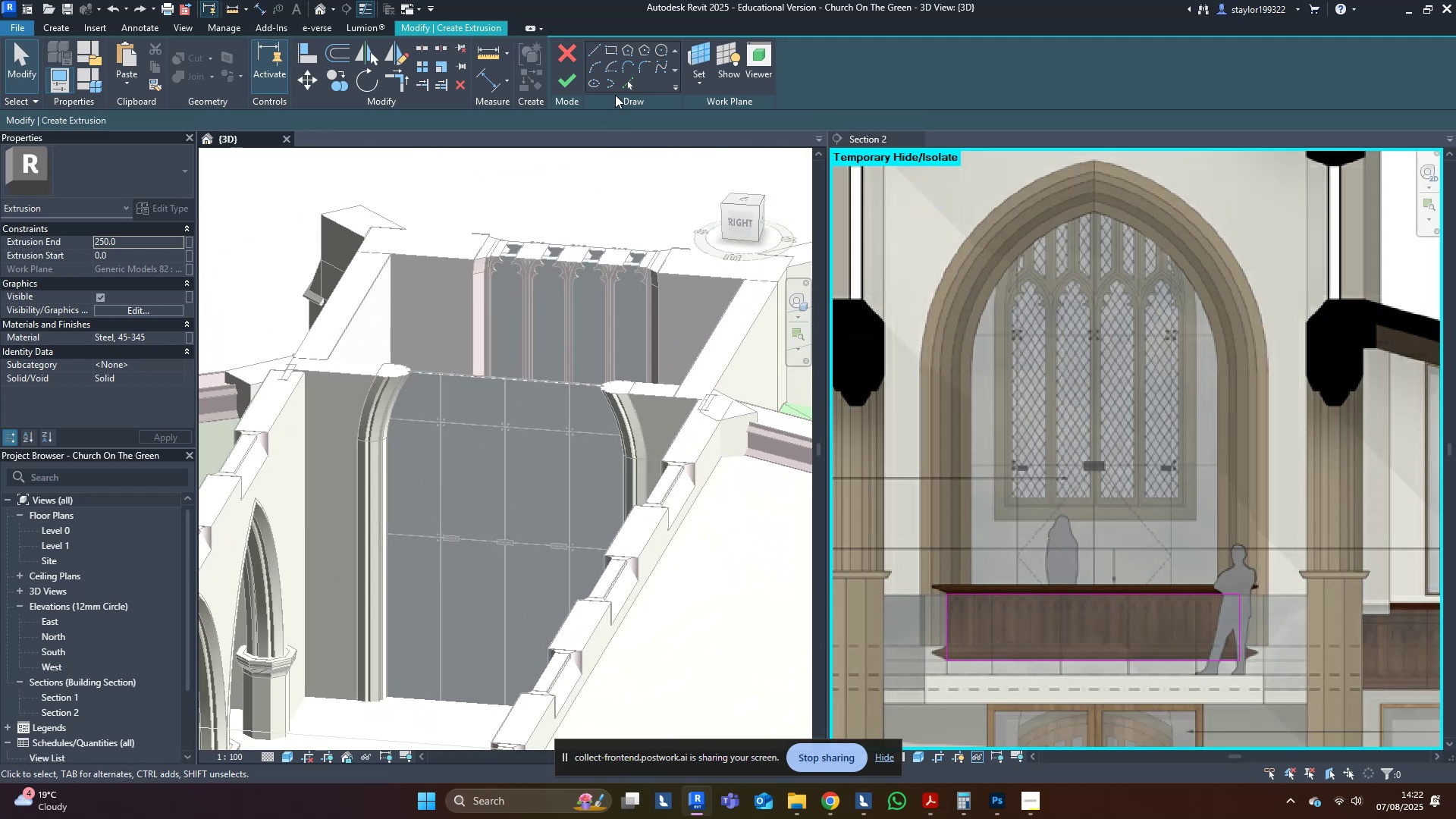 
left_click([628, 88])
 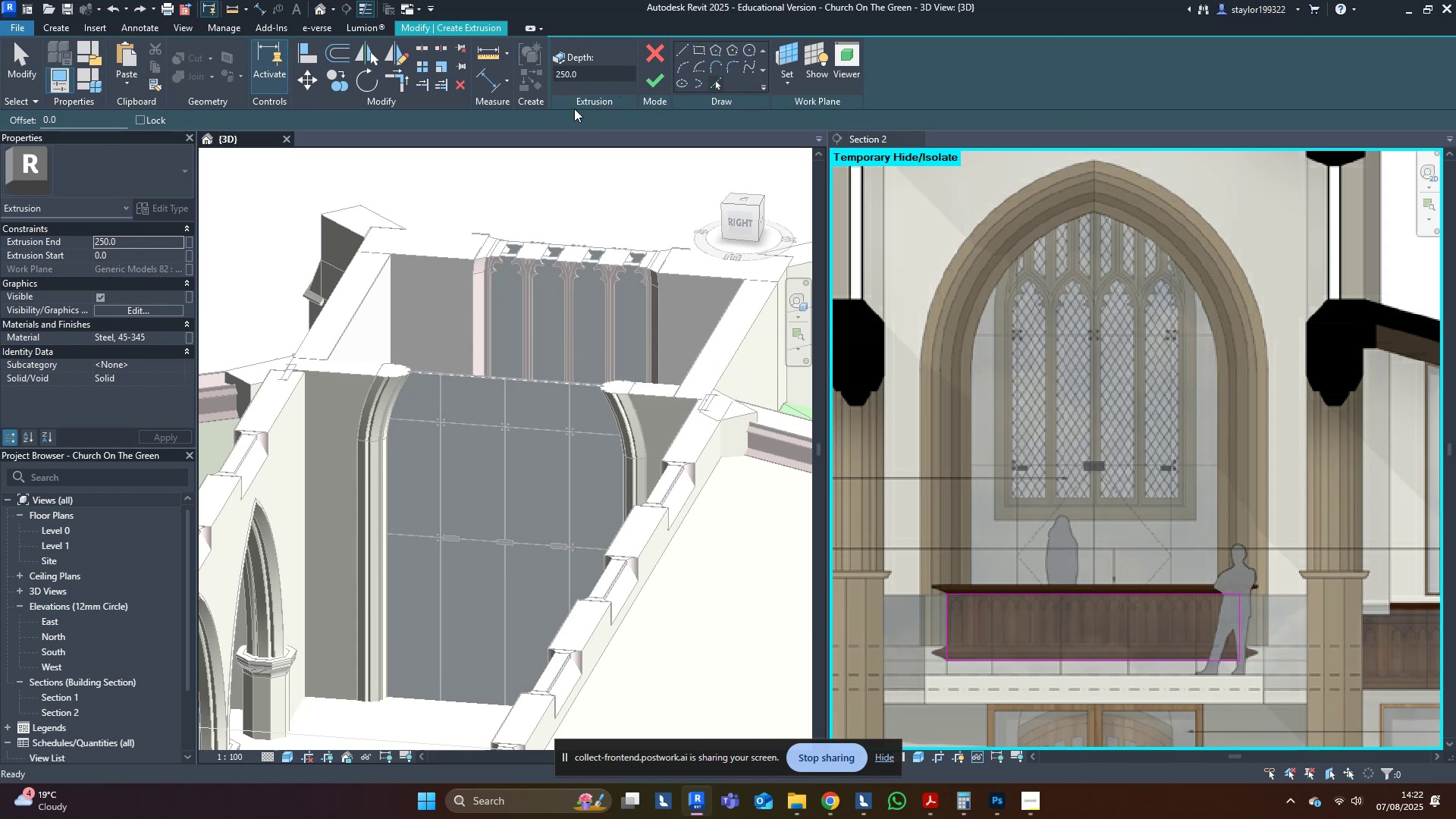 
scroll: coordinate [489, 259], scroll_direction: up, amount: 5.0
 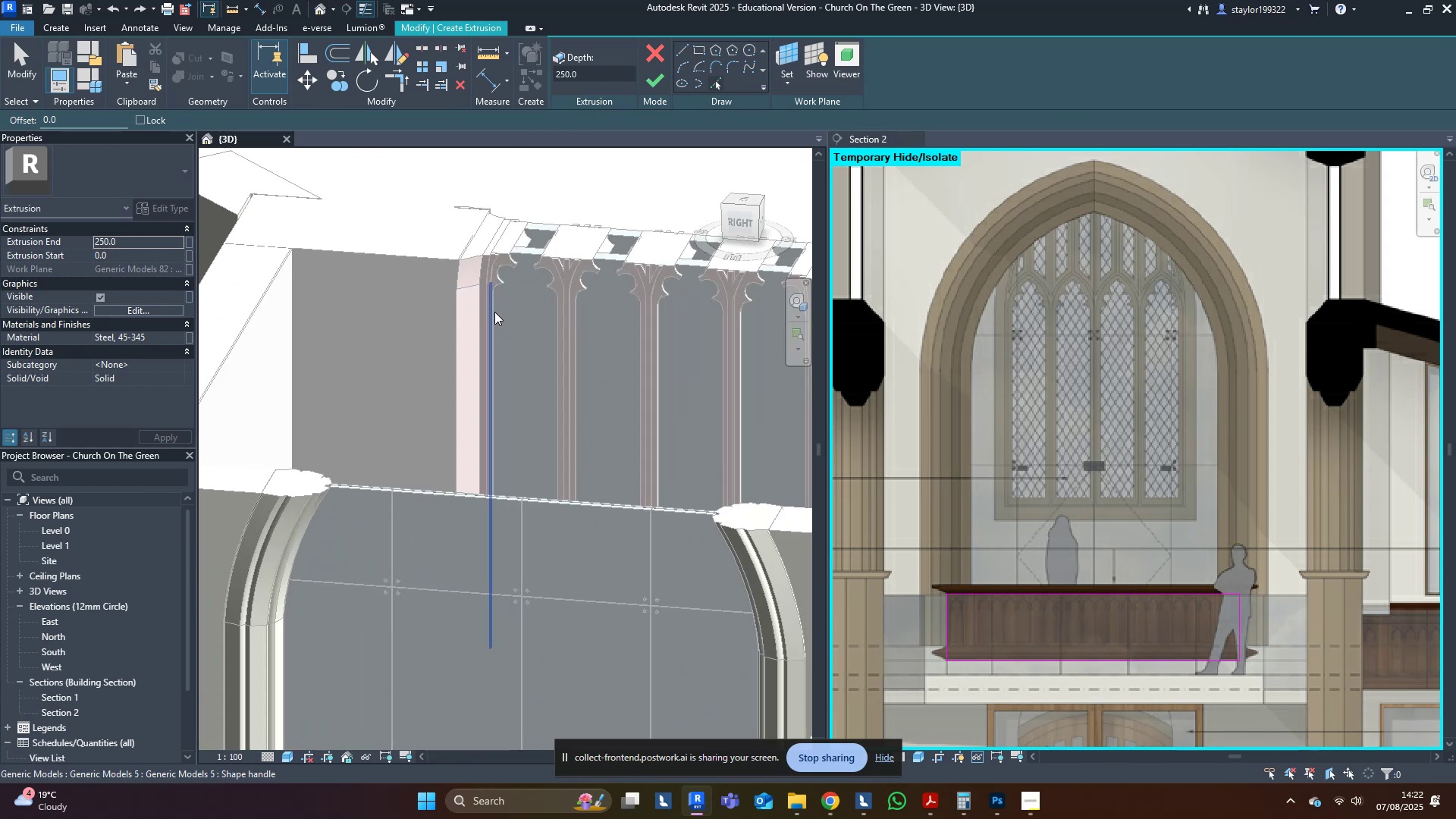 
key(Tab)
 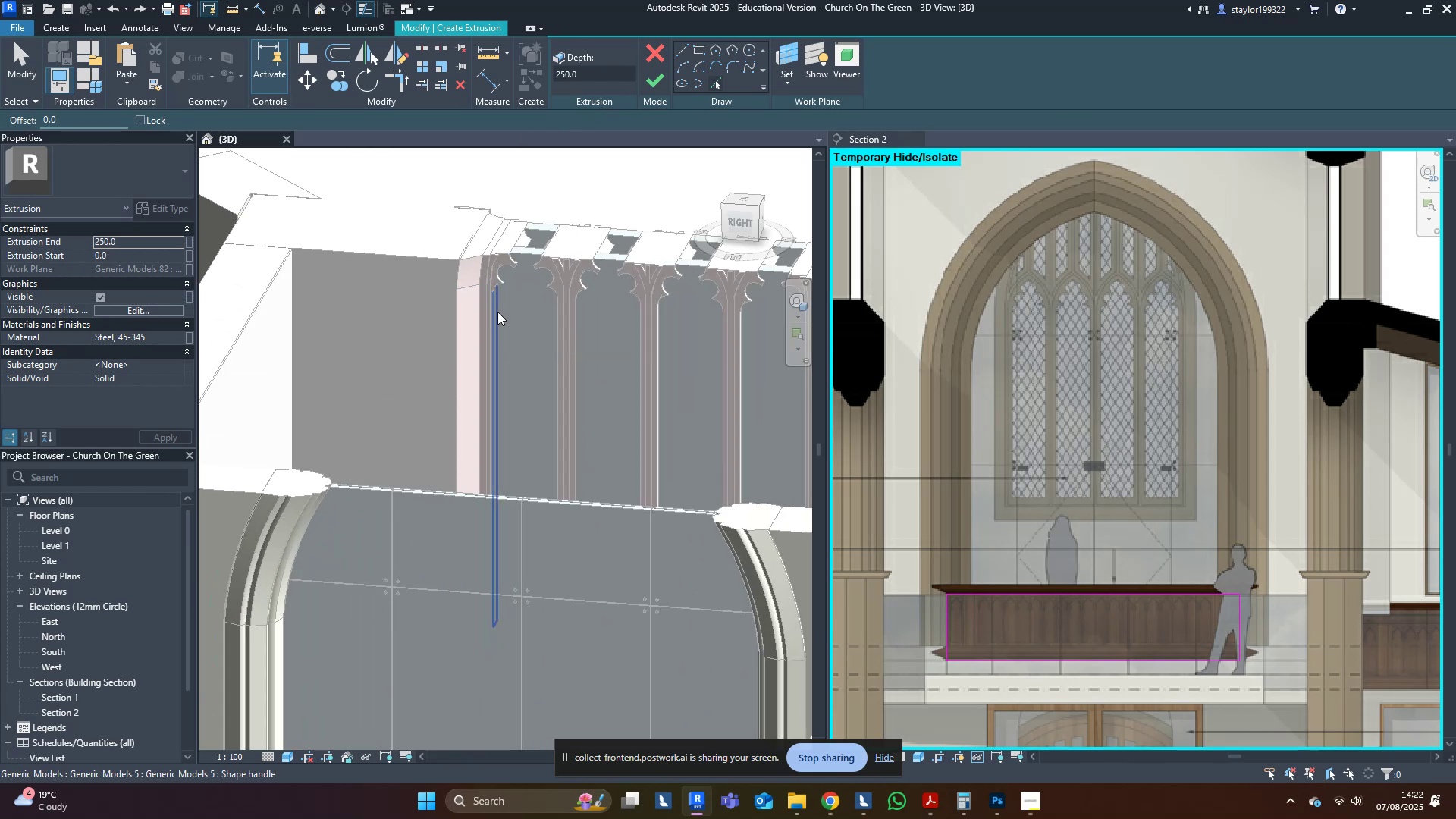 
key(Tab)
 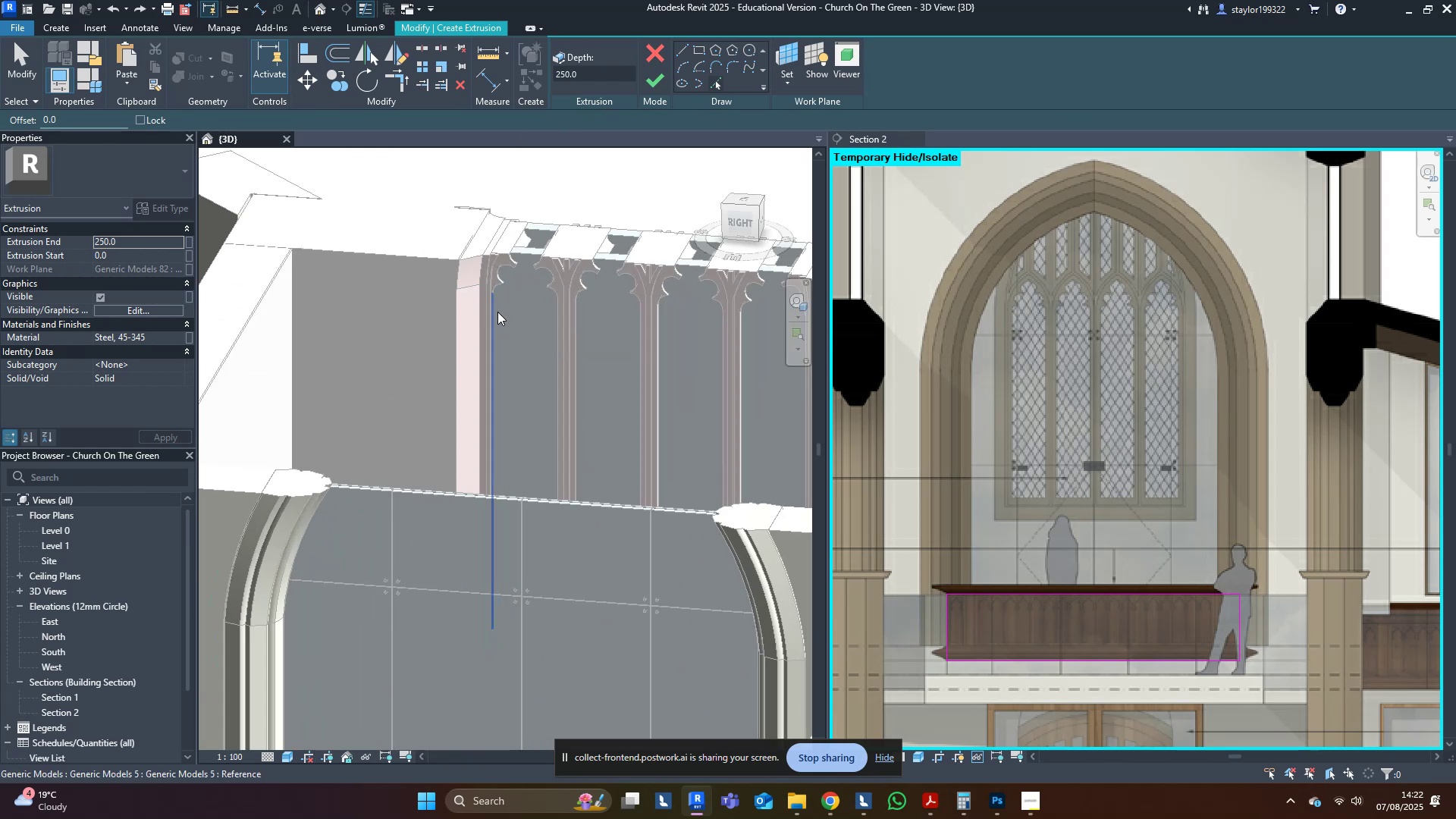 
key(Tab)
 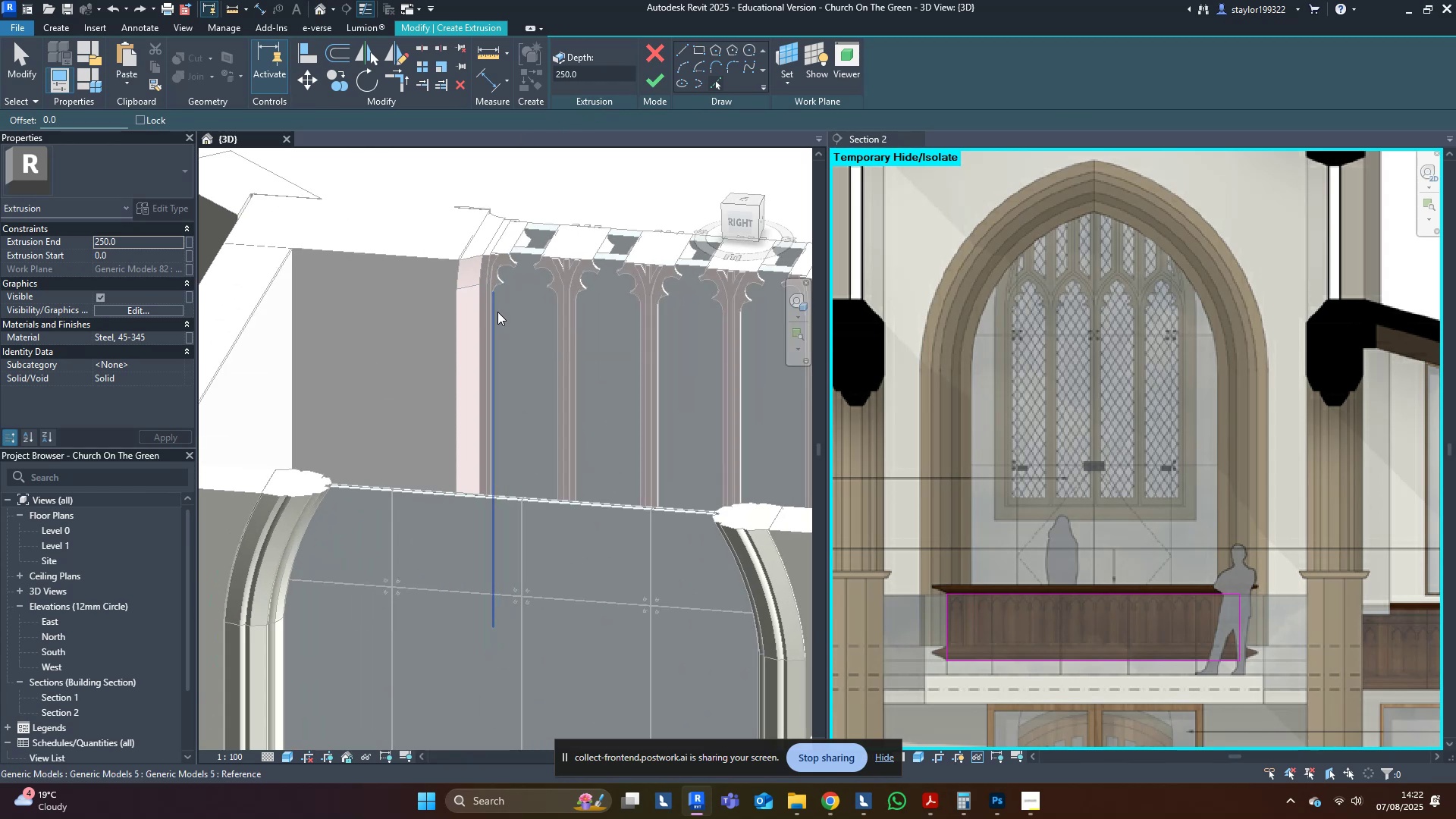 
key(Tab)
 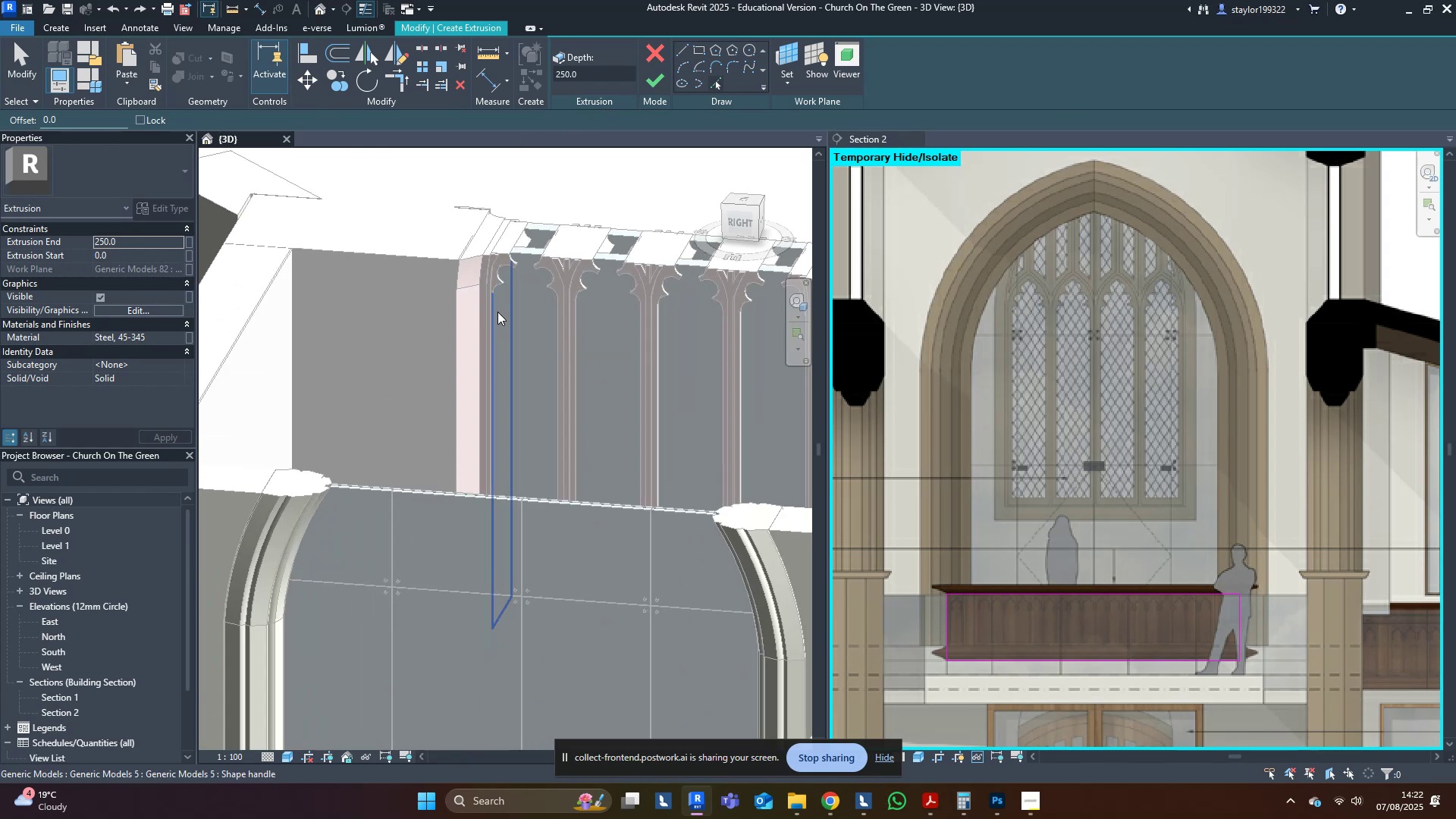 
key(Tab)
 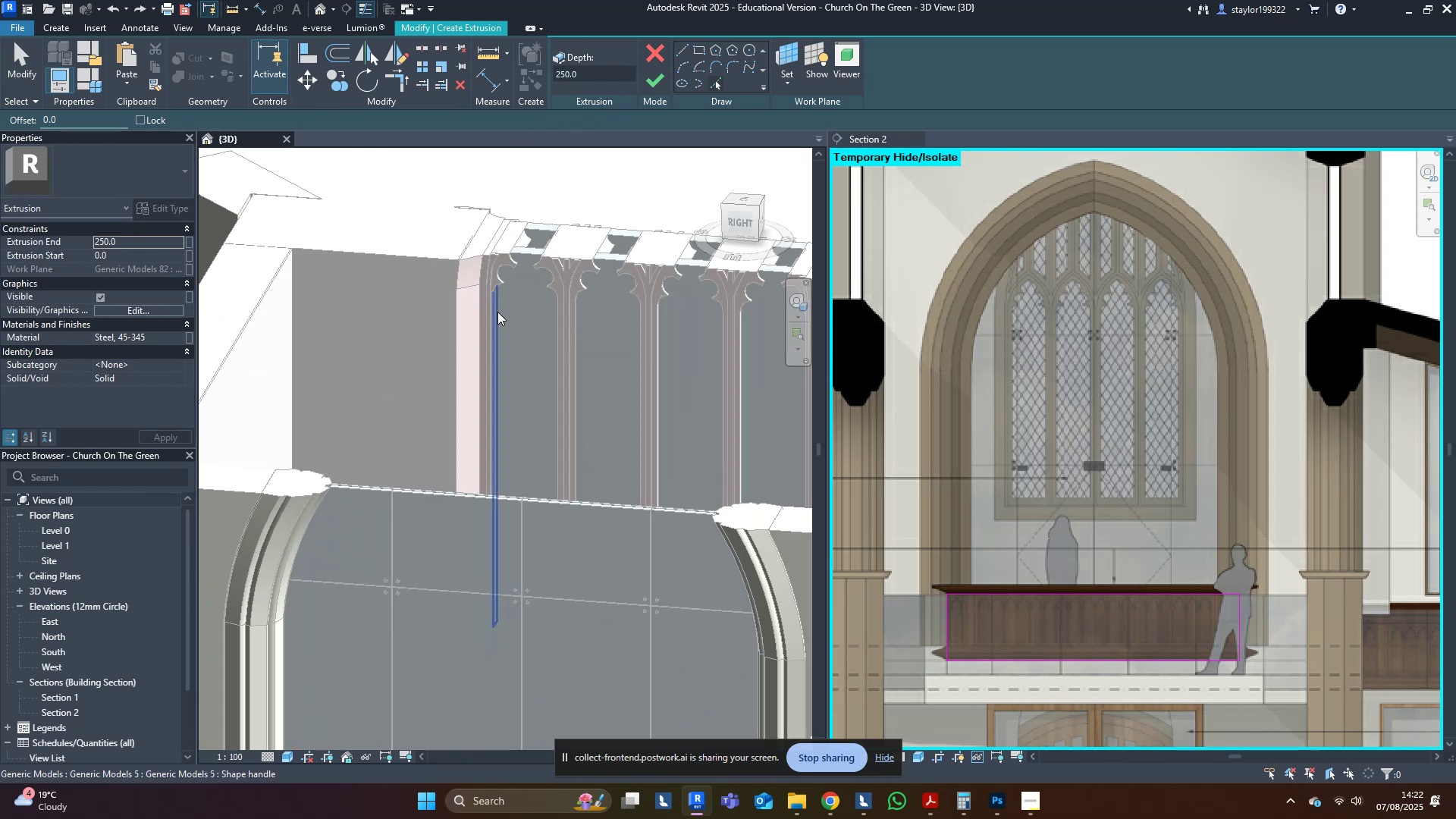 
key(Tab)
 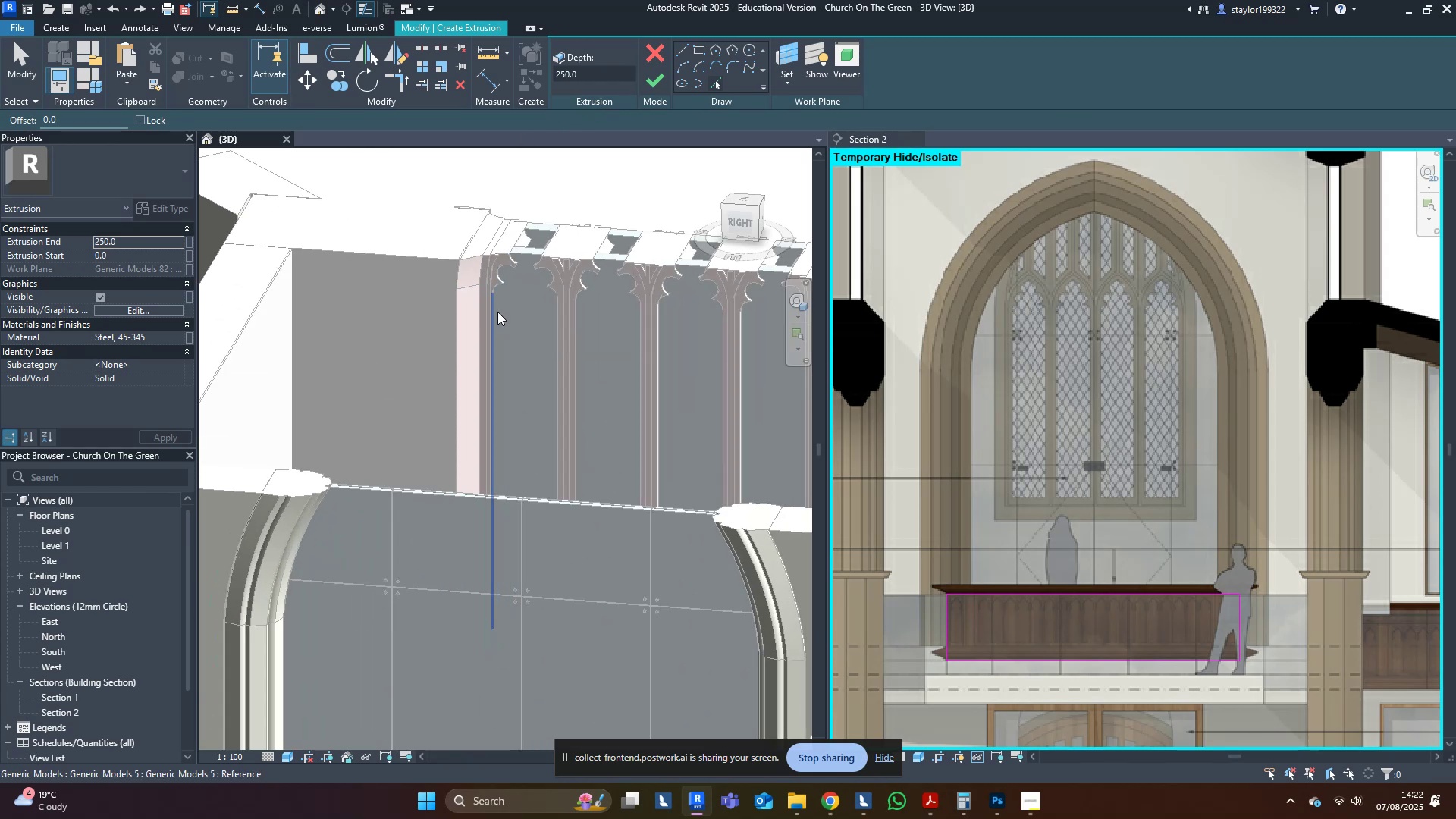 
key(Tab)
 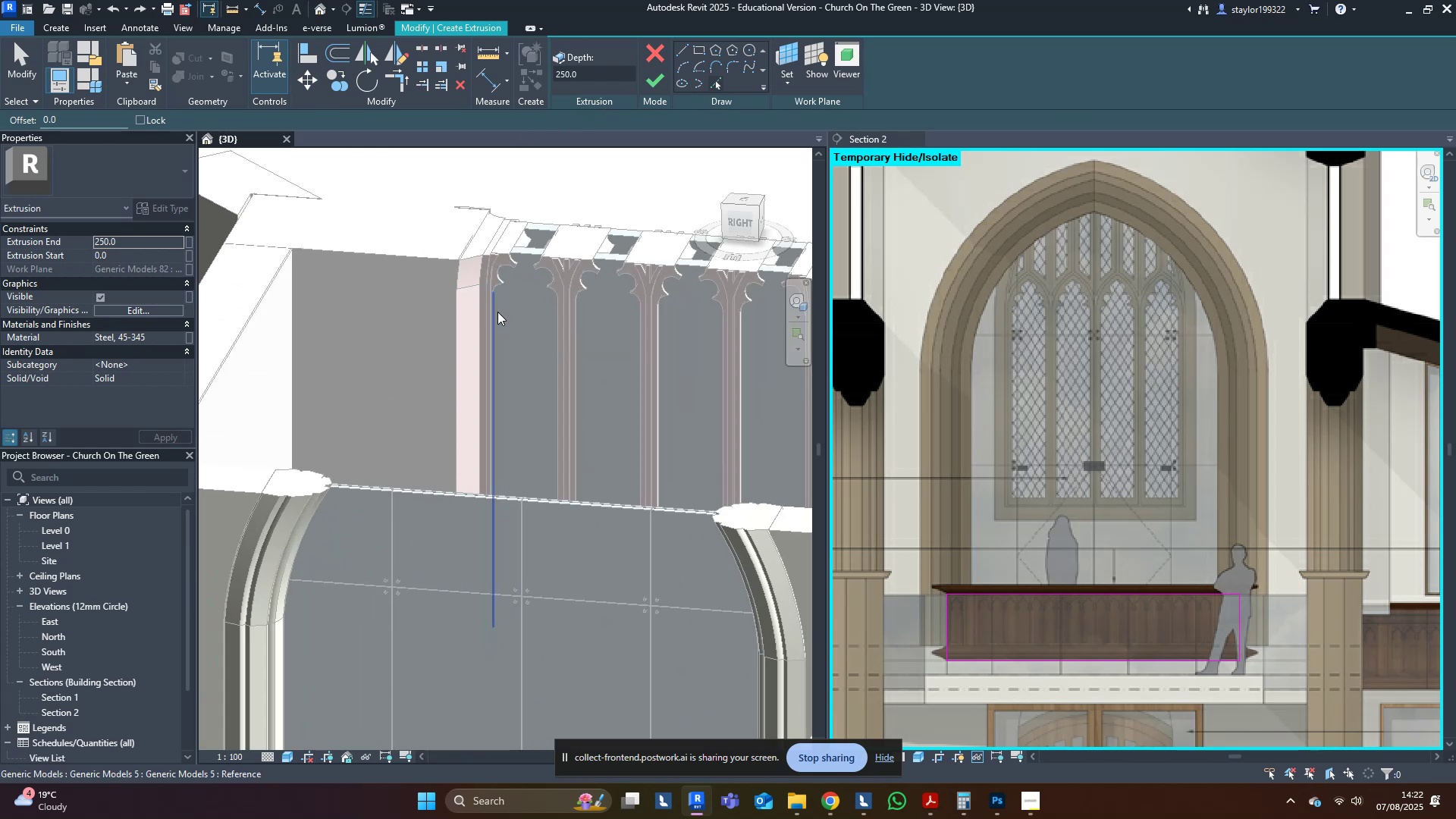 
key(Tab)
 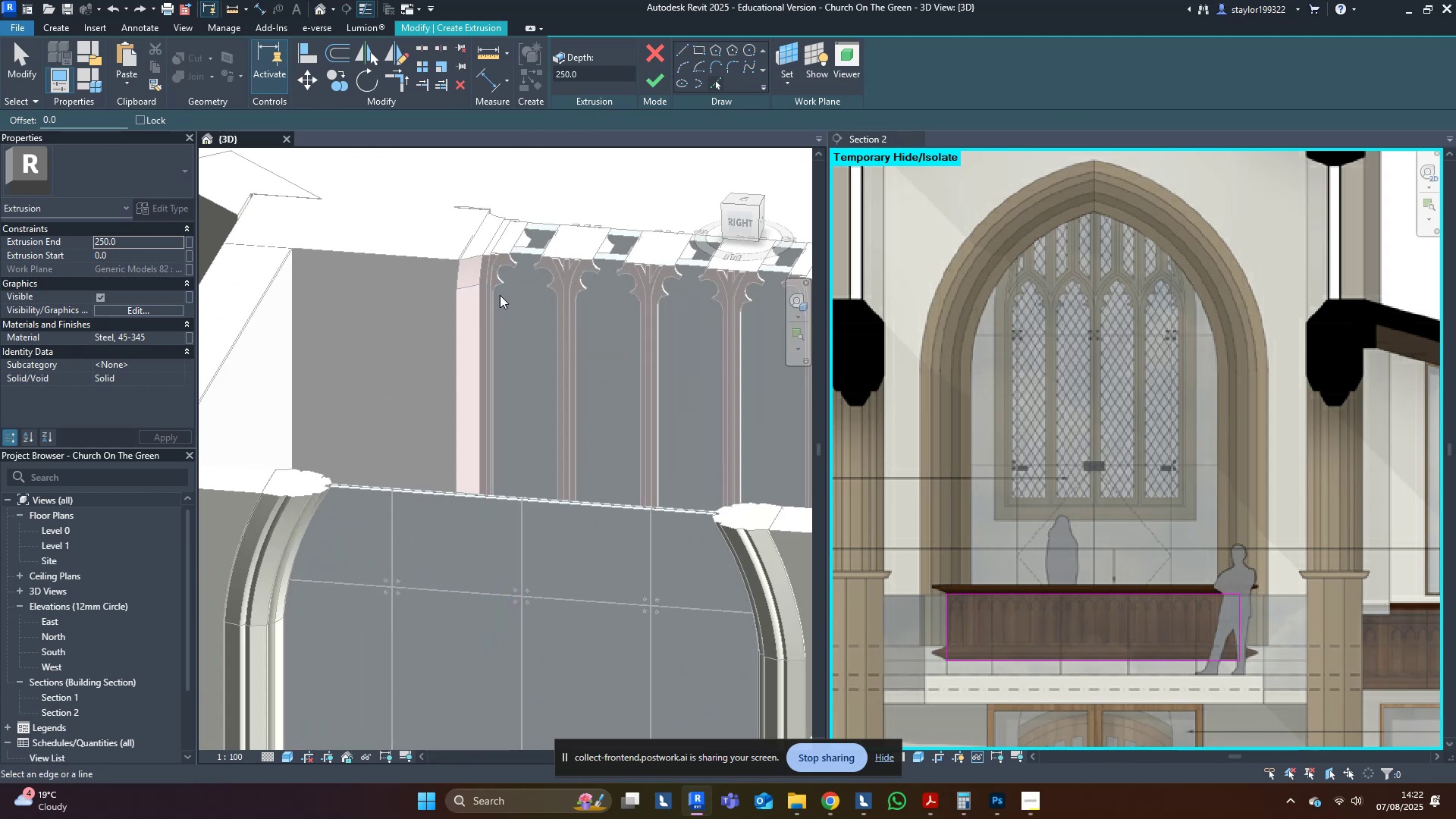 
key(Tab)
 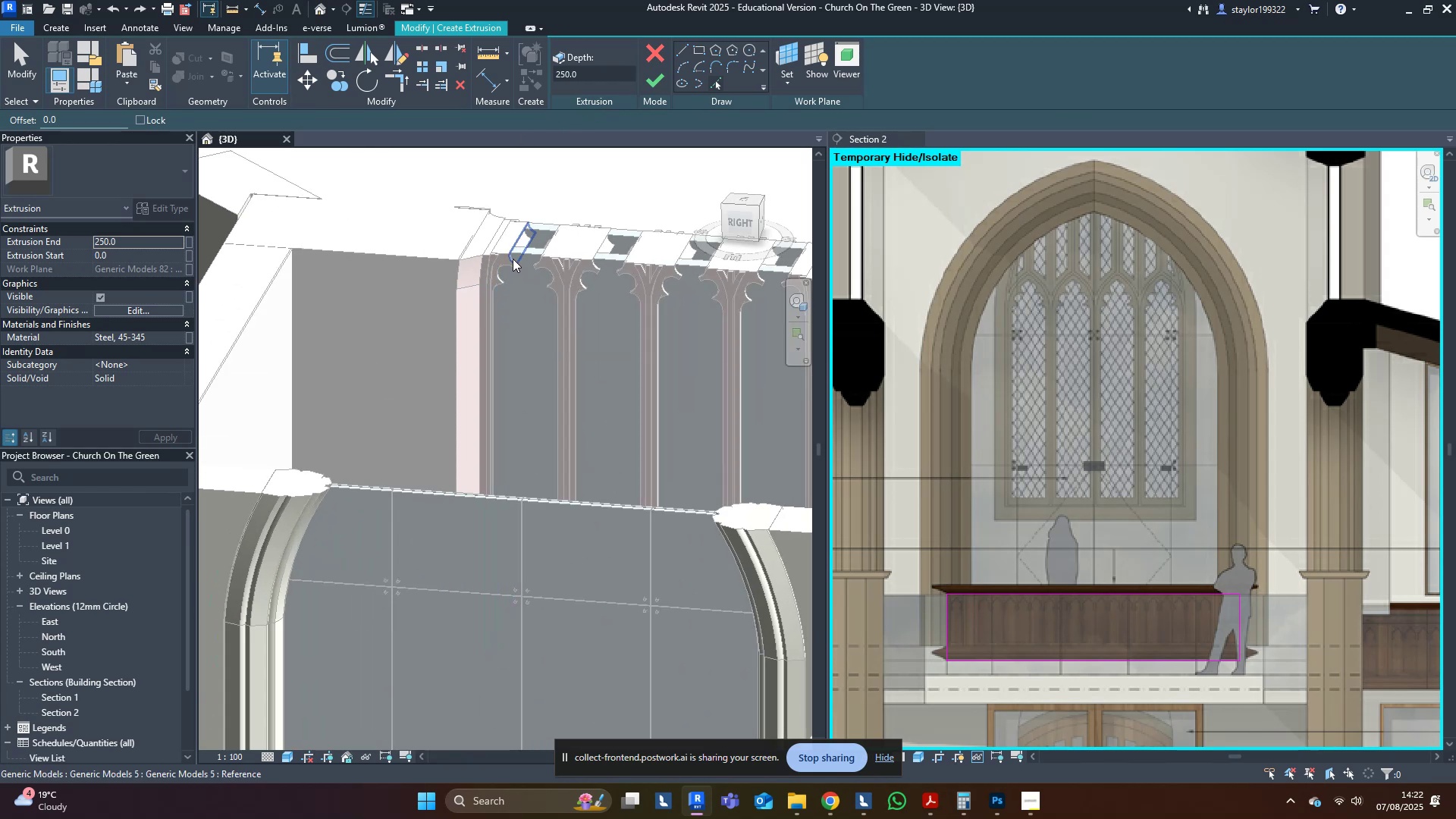 
hold_key(key=Tab, duration=1.27)
 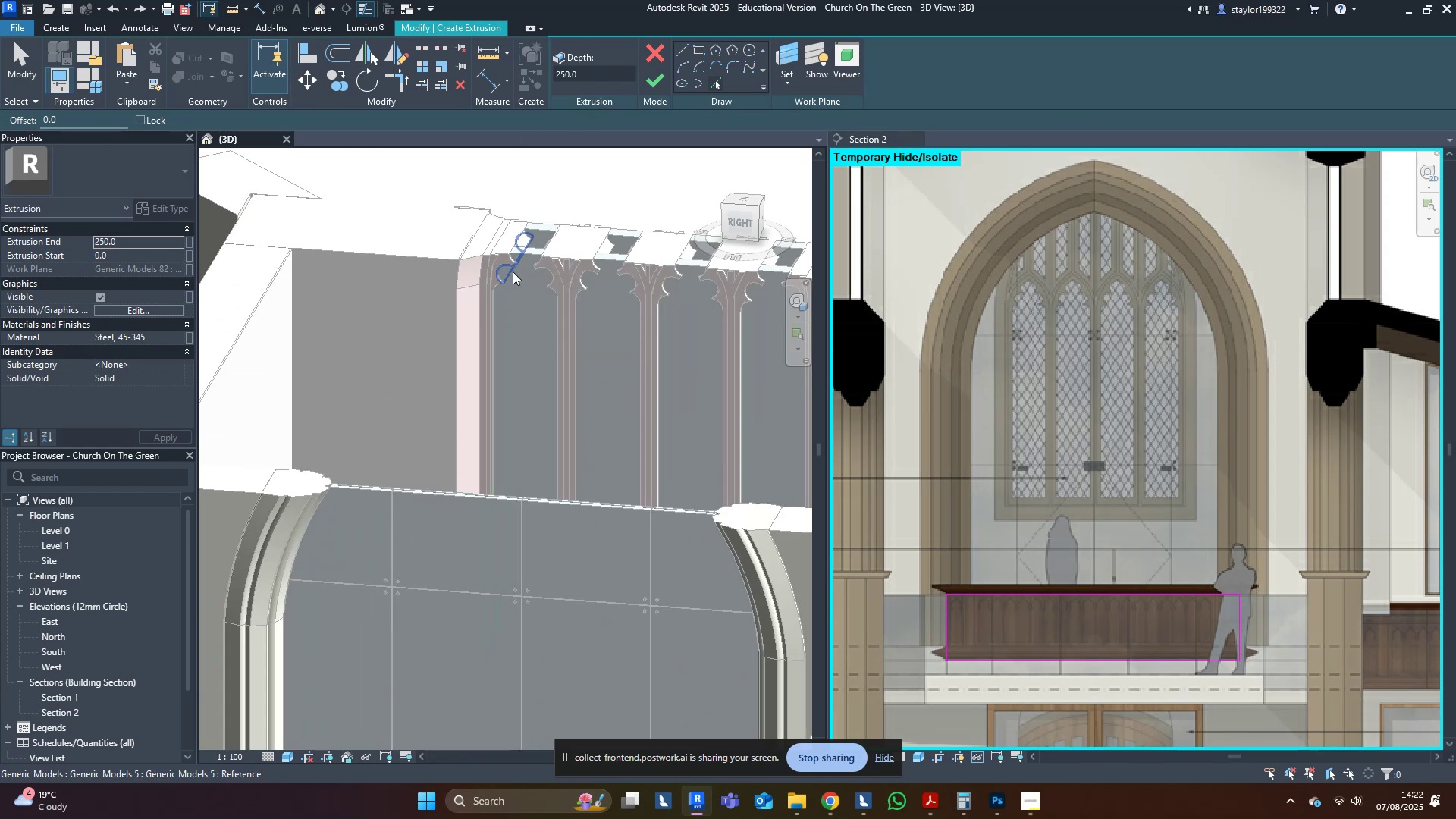 
scroll: coordinate [532, 491], scroll_direction: down, amount: 13.0
 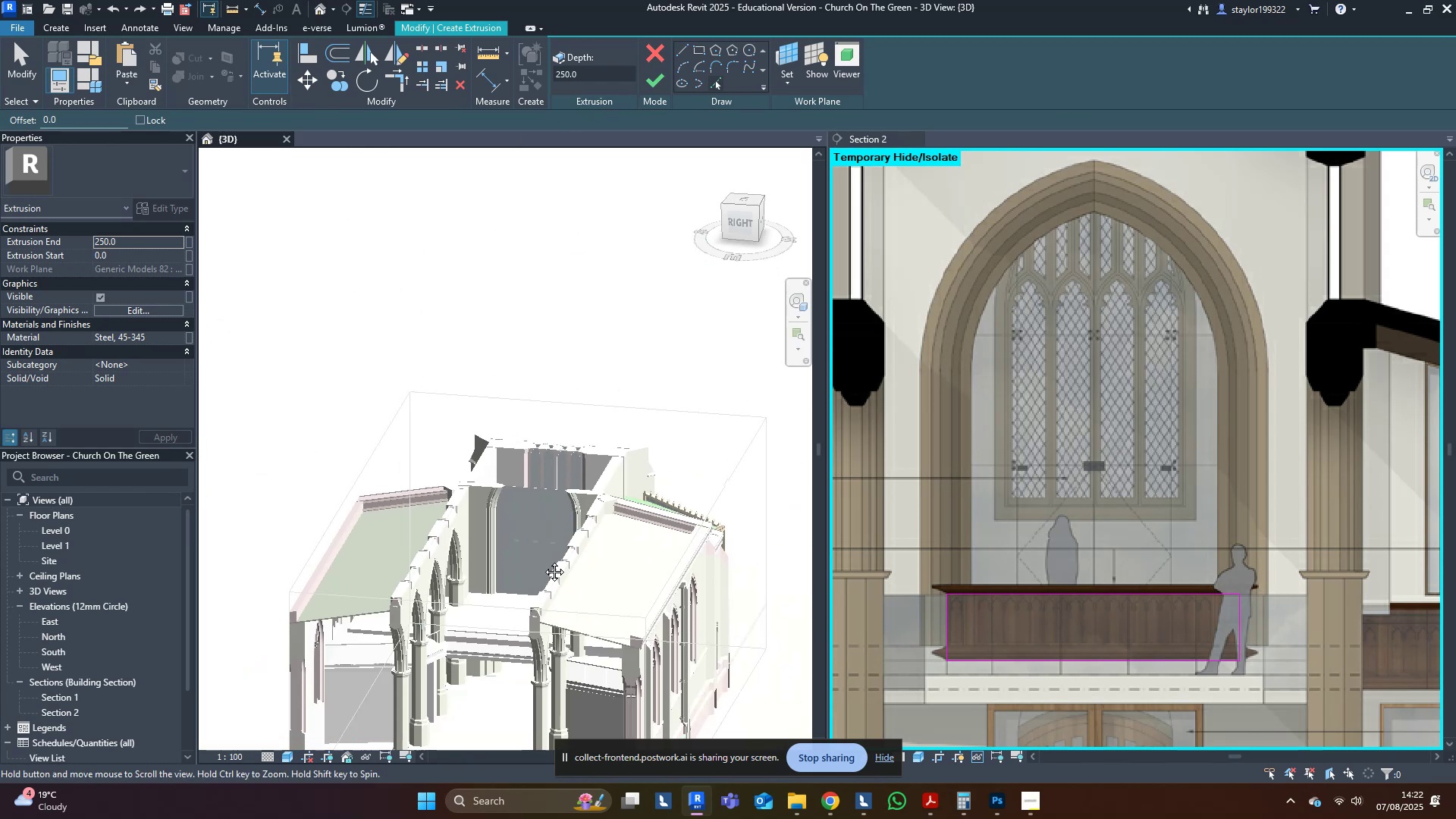 
hold_key(key=ShiftLeft, duration=1.19)
 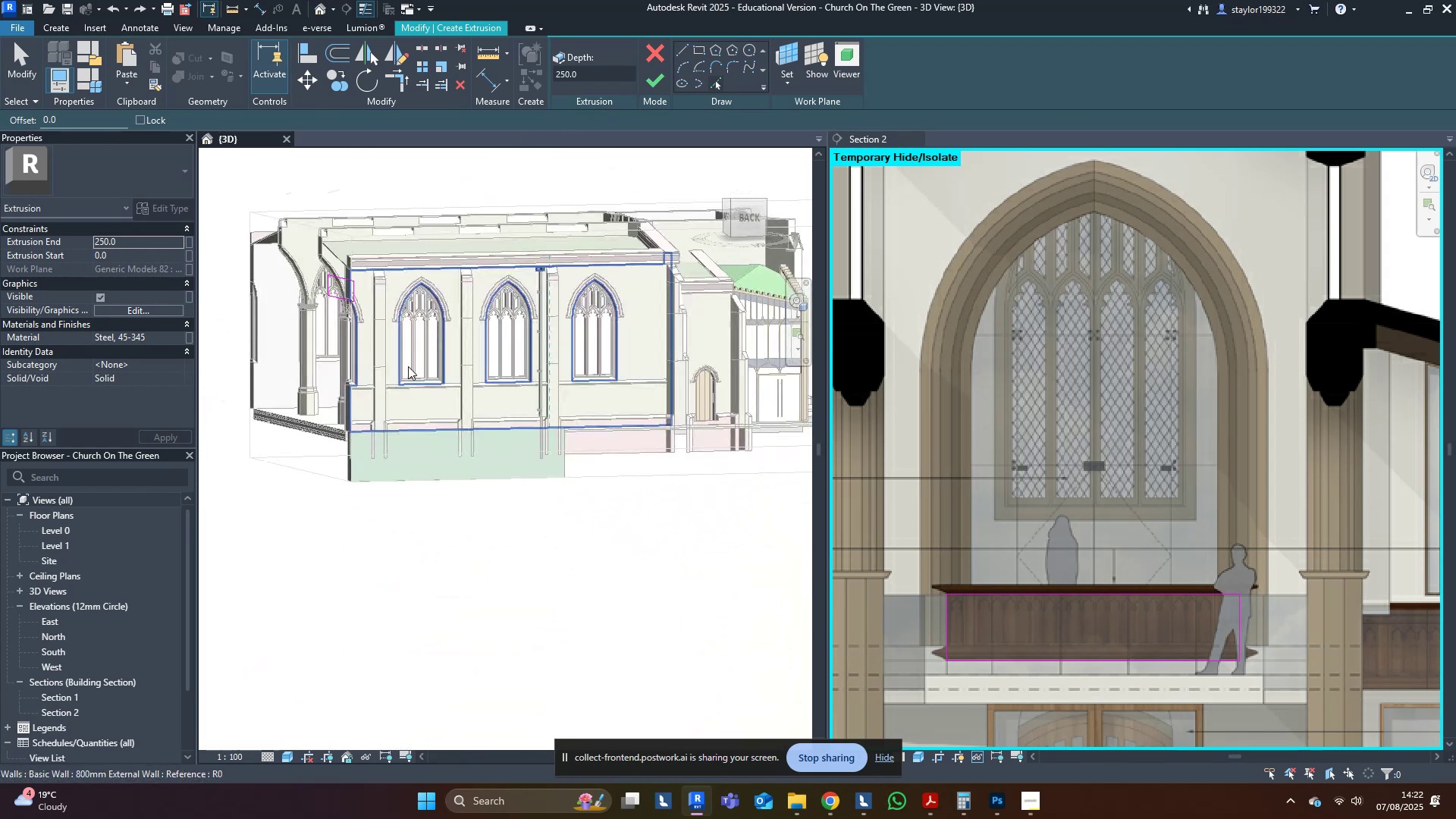 
scroll: coordinate [417, 345], scroll_direction: up, amount: 9.0
 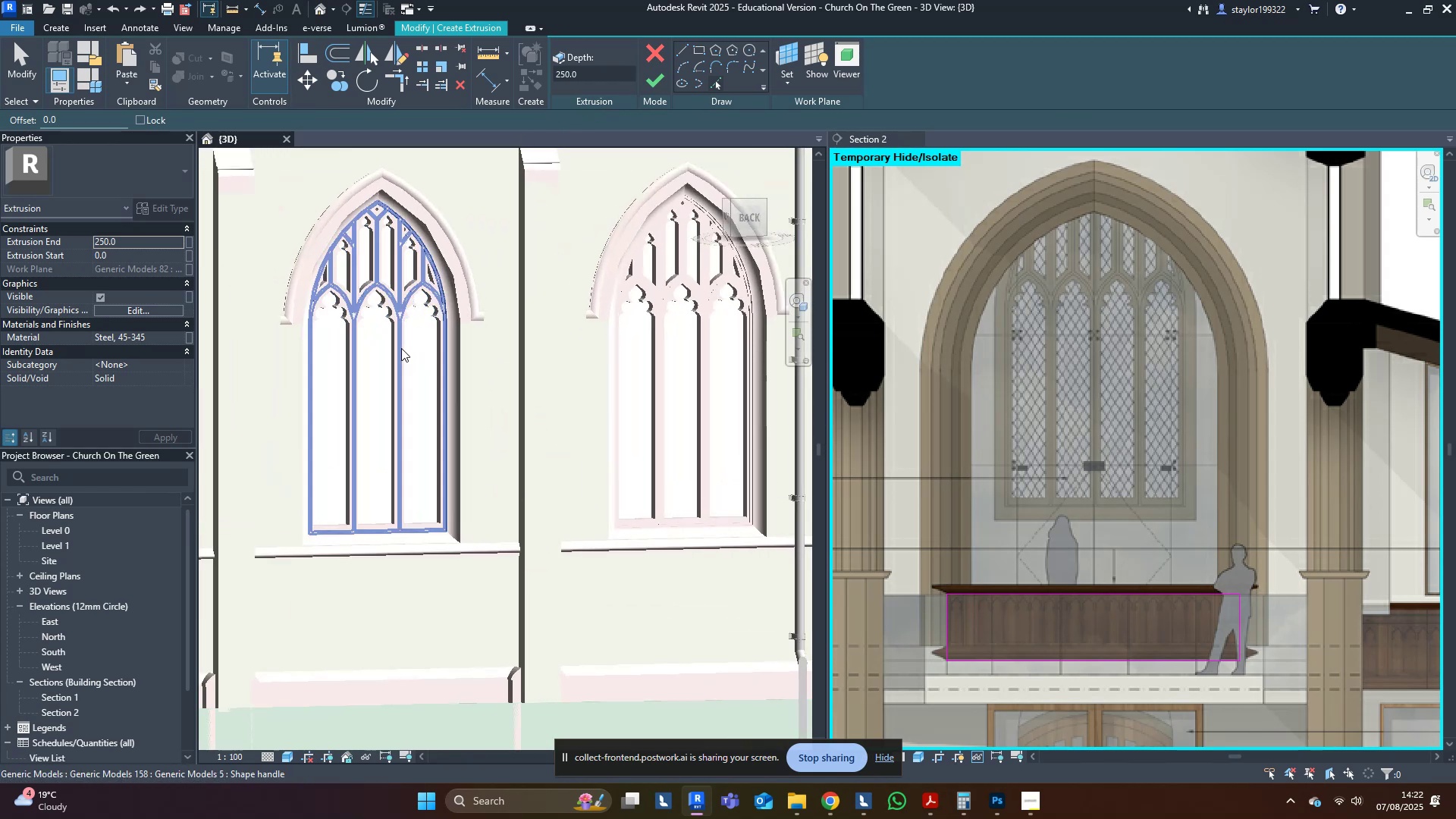 
key(Tab)
 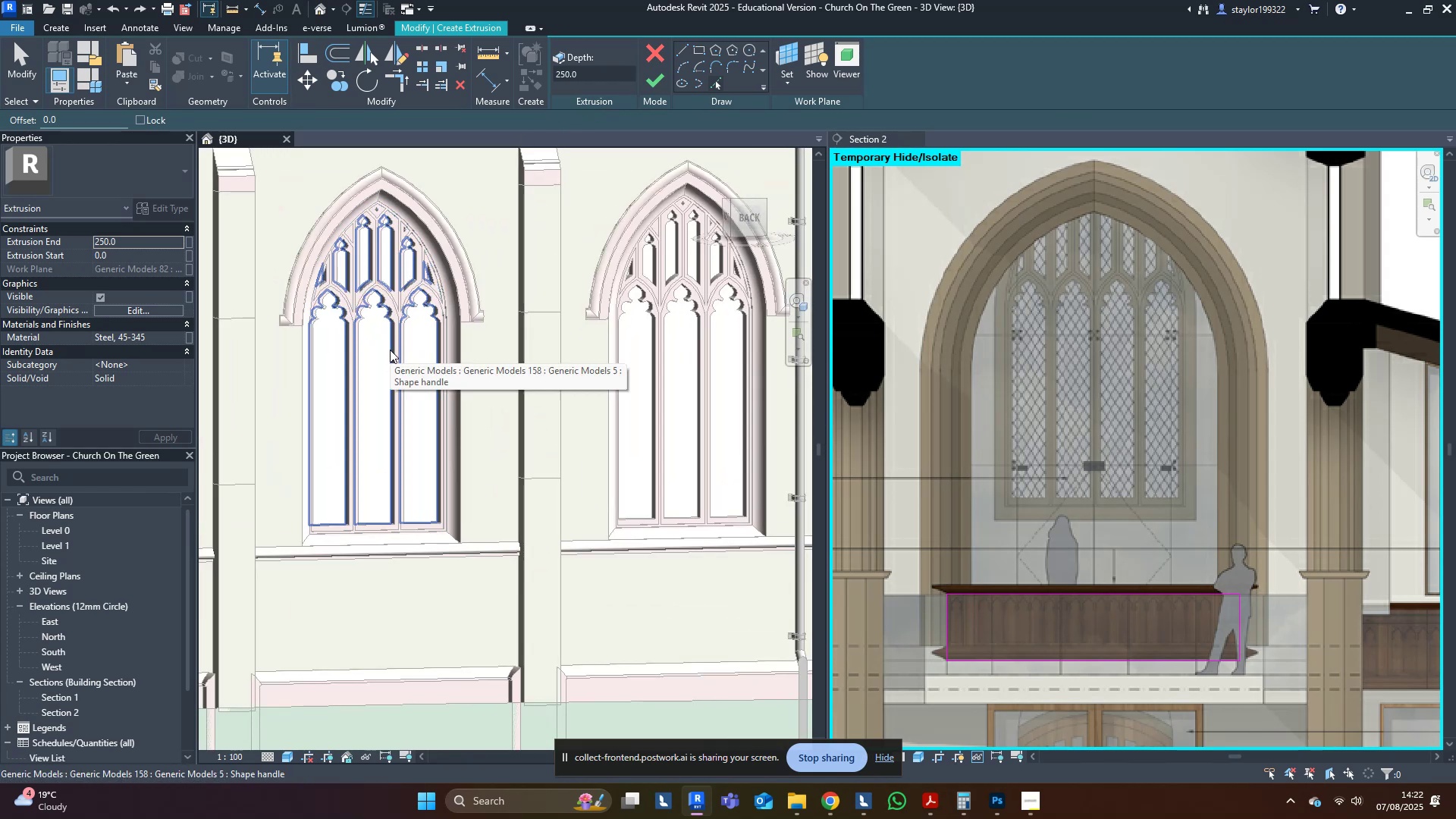 
key(Tab)
 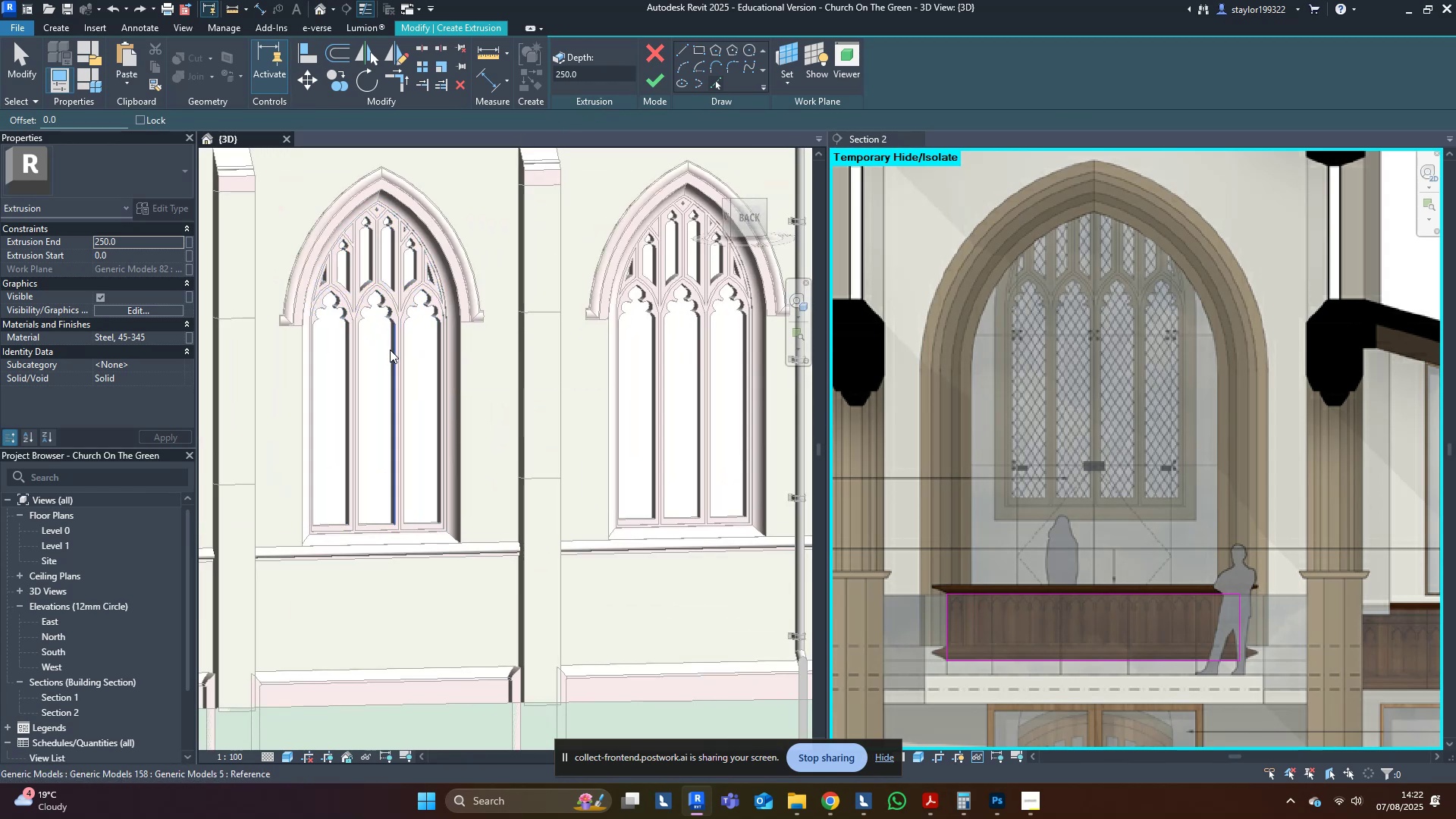 
scroll: coordinate [390, 350], scroll_direction: down, amount: 4.0
 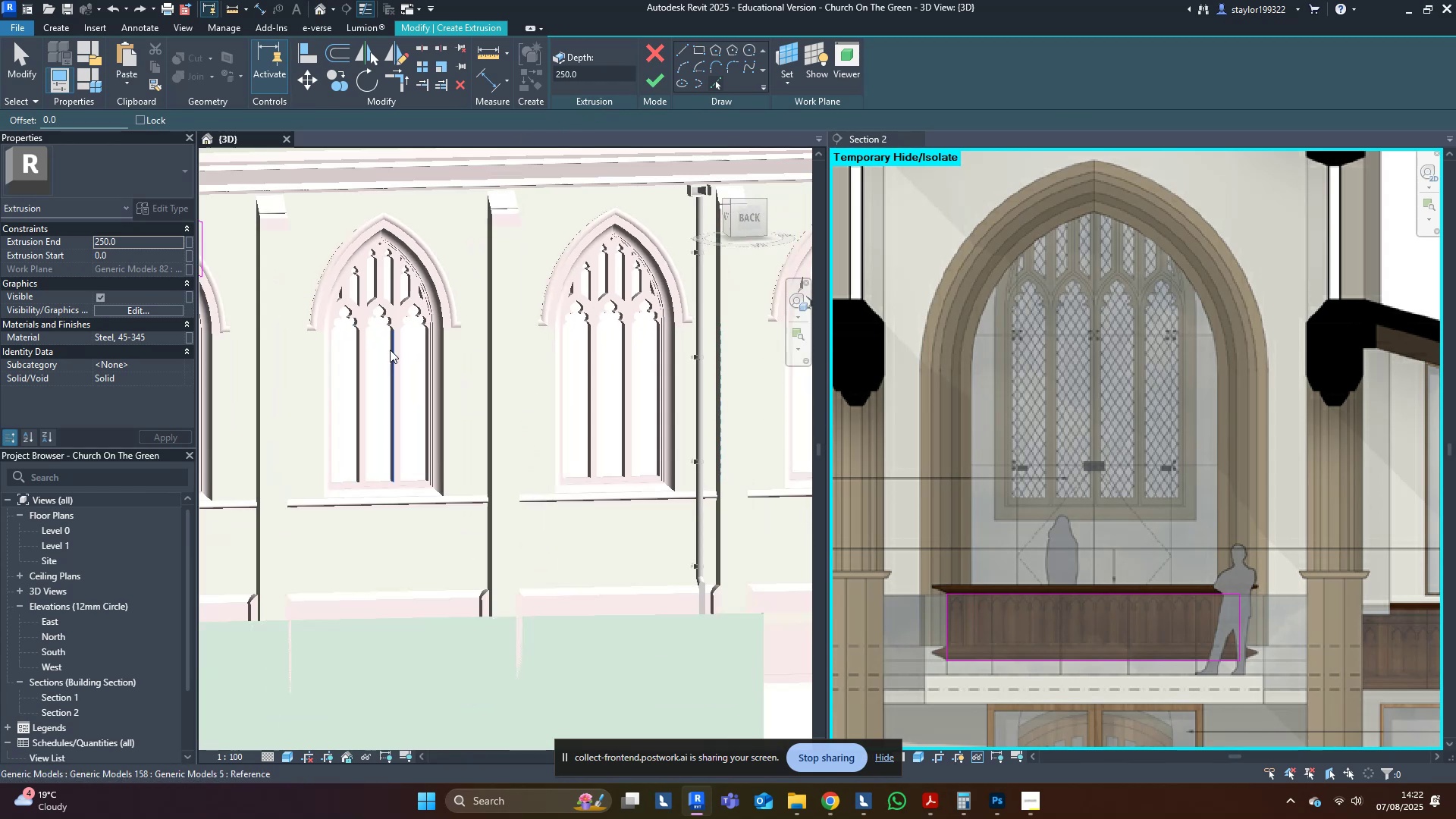 
hold_key(key=ShiftLeft, duration=0.31)
 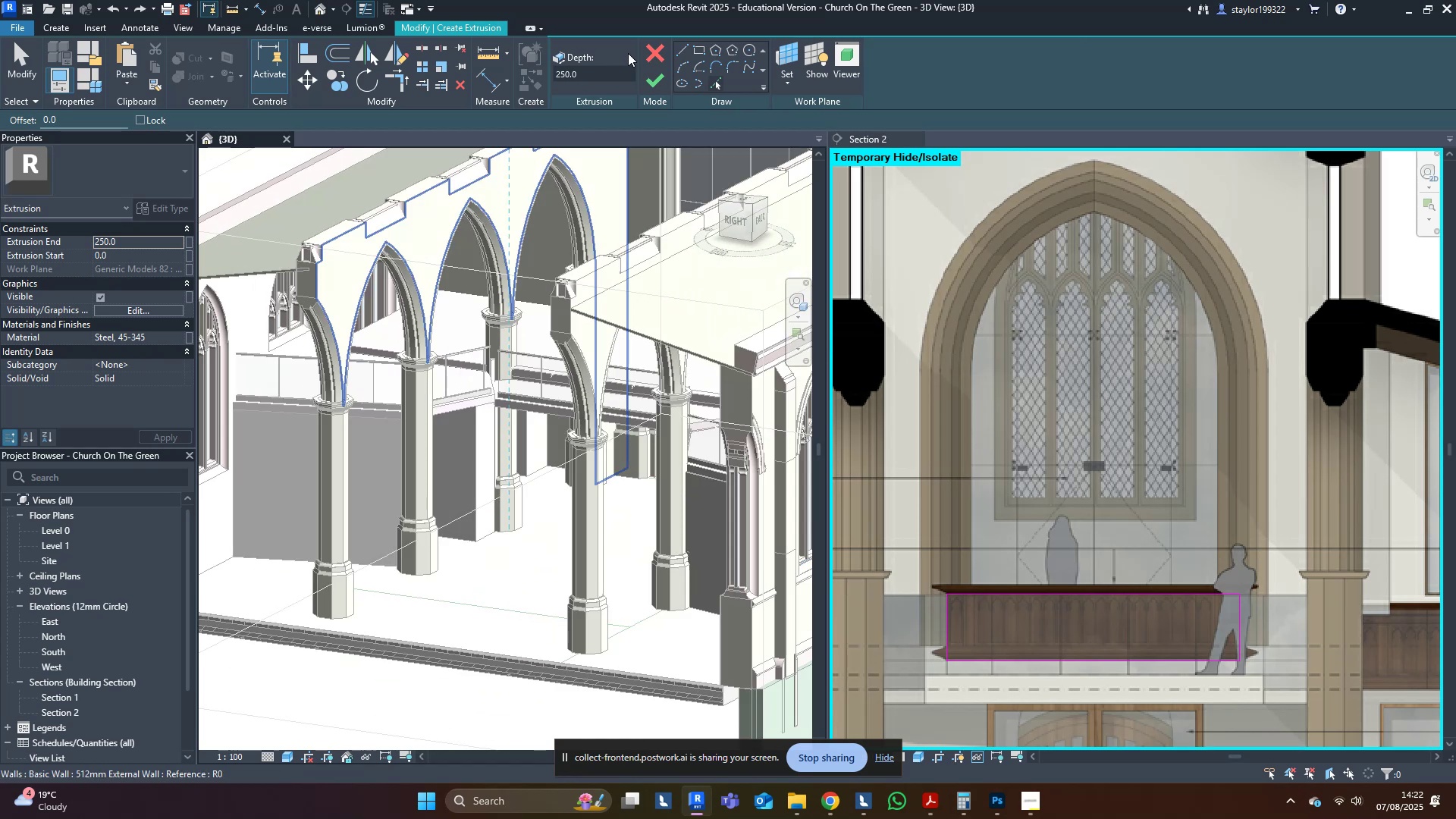 
left_click([651, 50])
 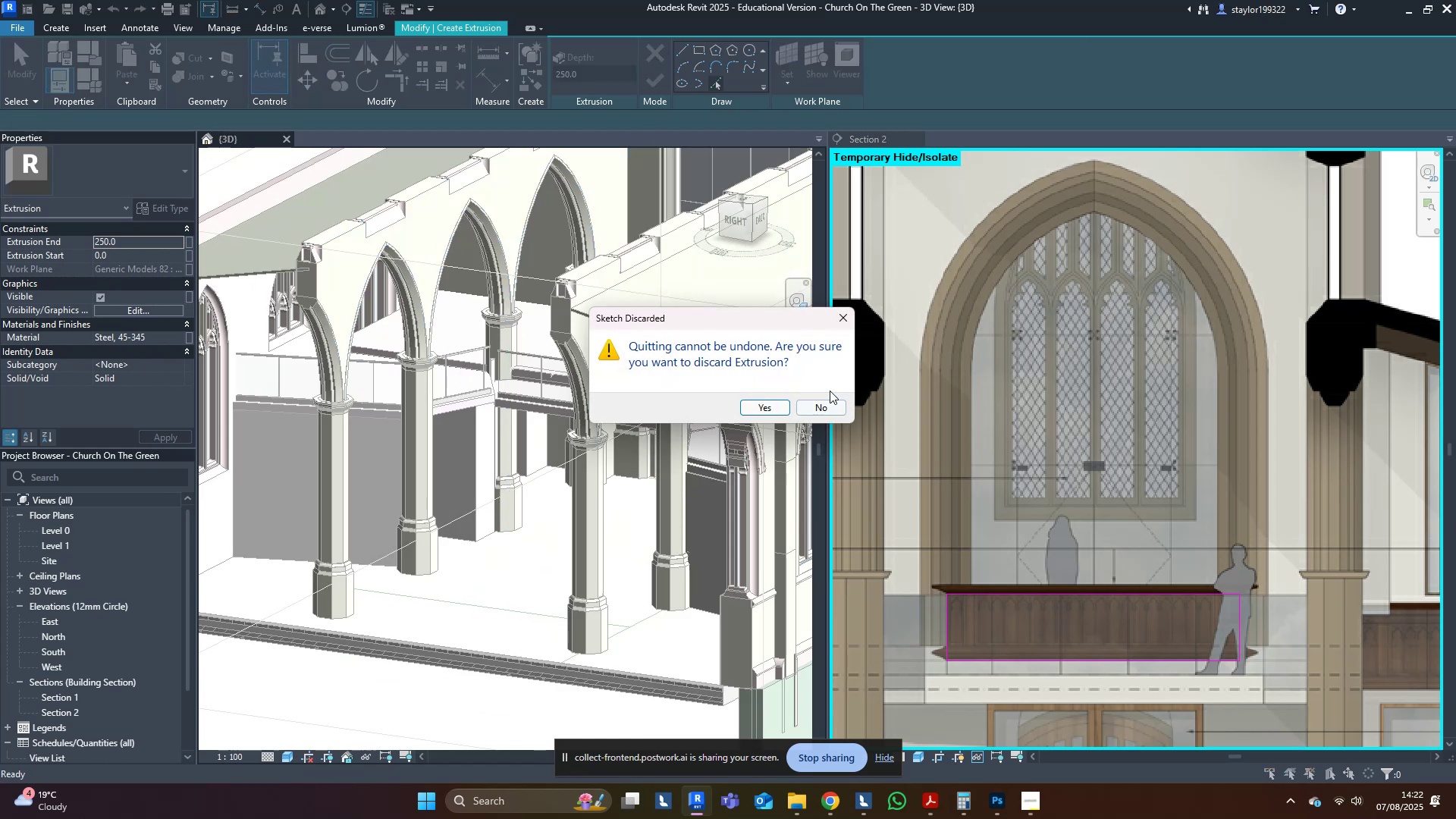 
double_click([833, 404])
 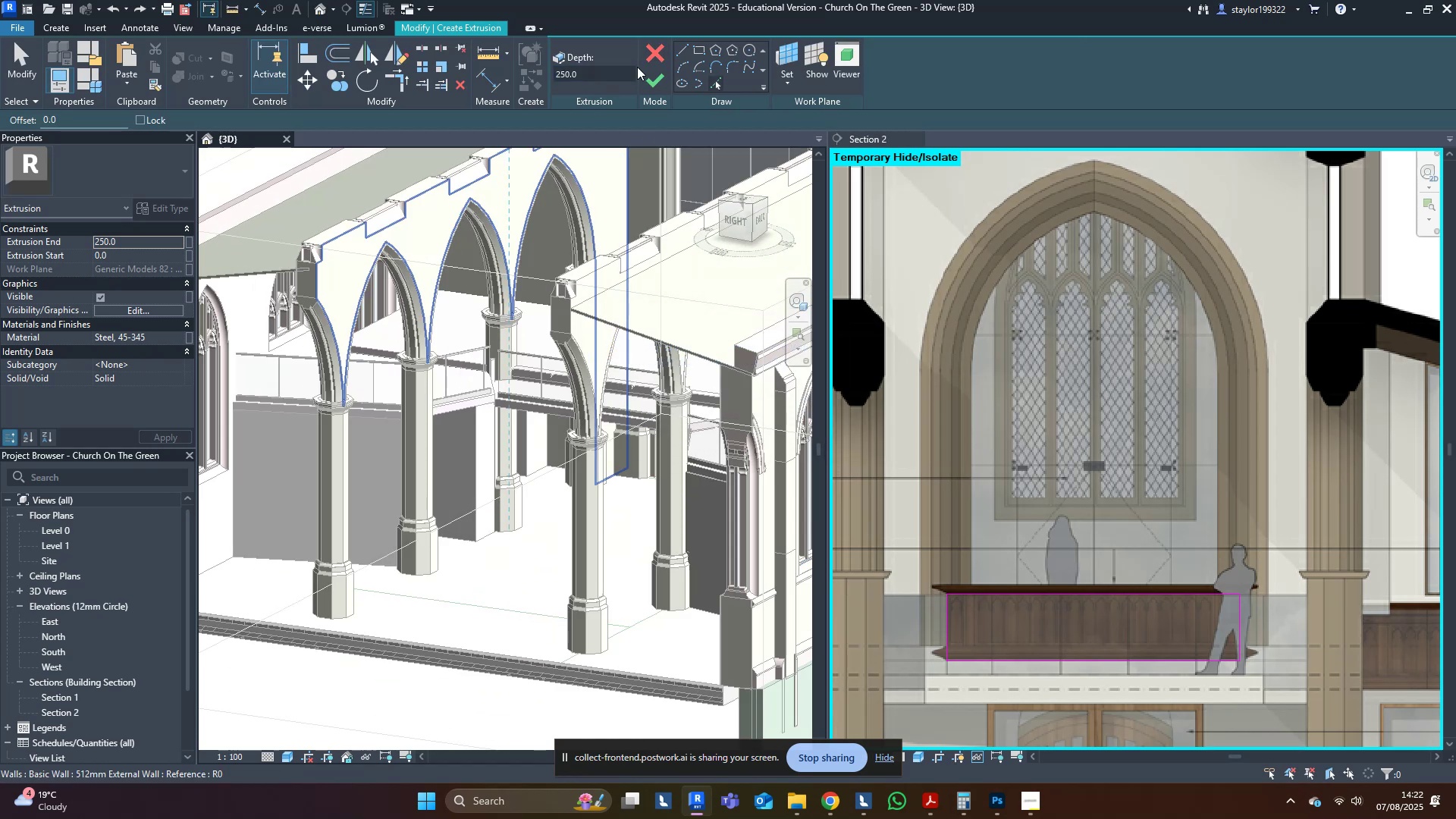 
left_click([653, 74])
 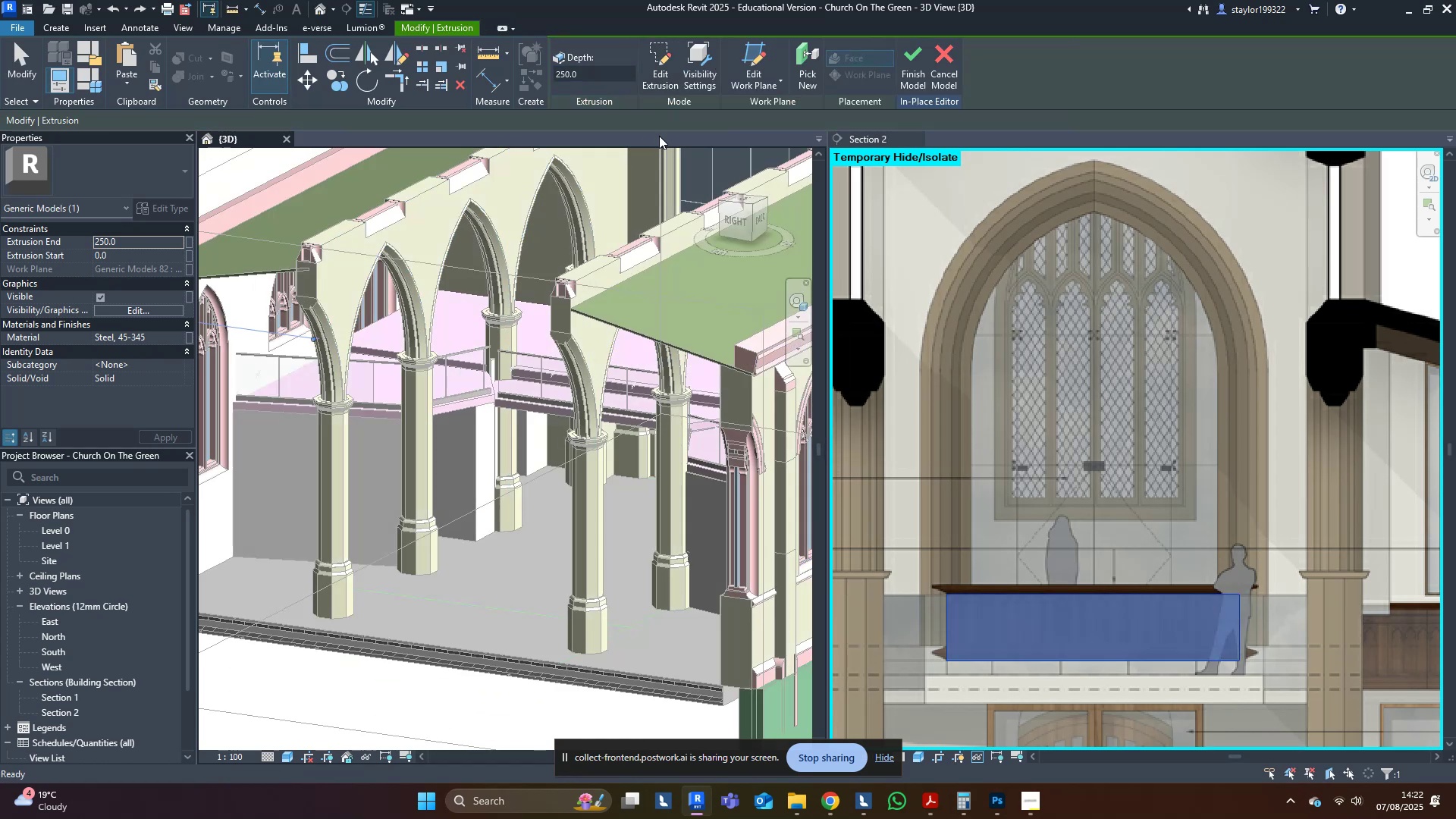 
scroll: coordinate [585, 430], scroll_direction: down, amount: 11.0
 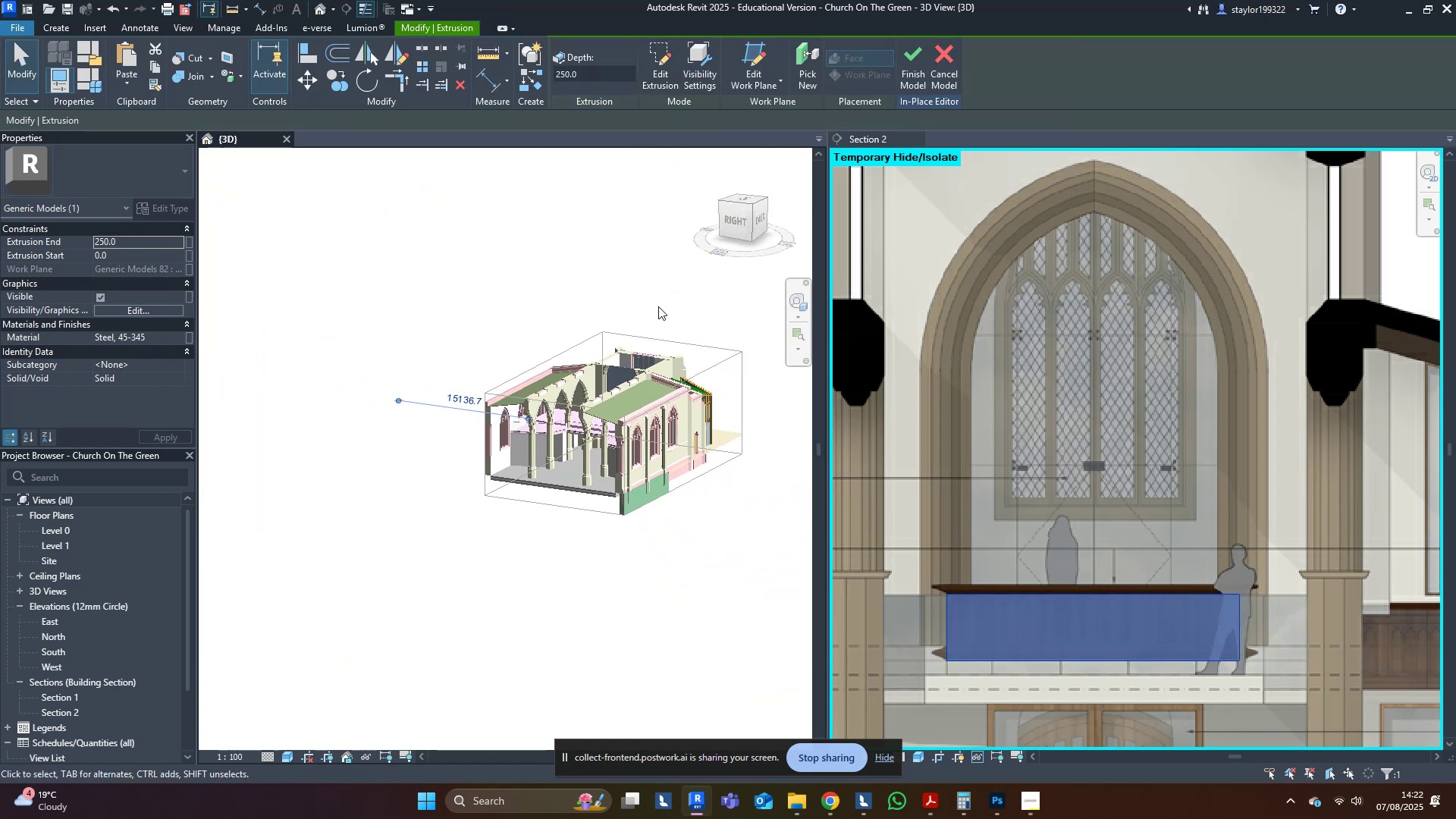 
left_click([669, 281])
 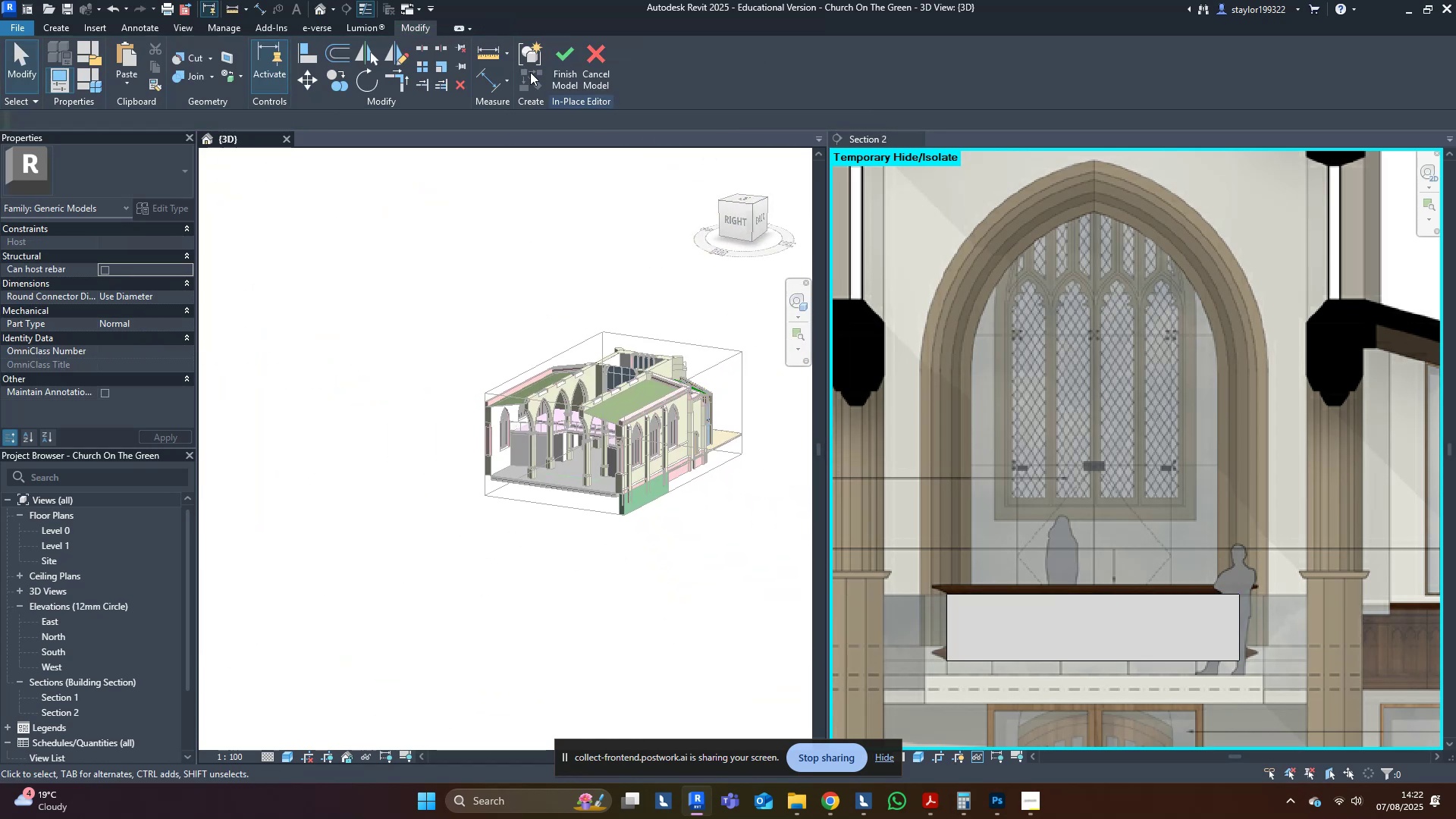 
left_click([554, 53])
 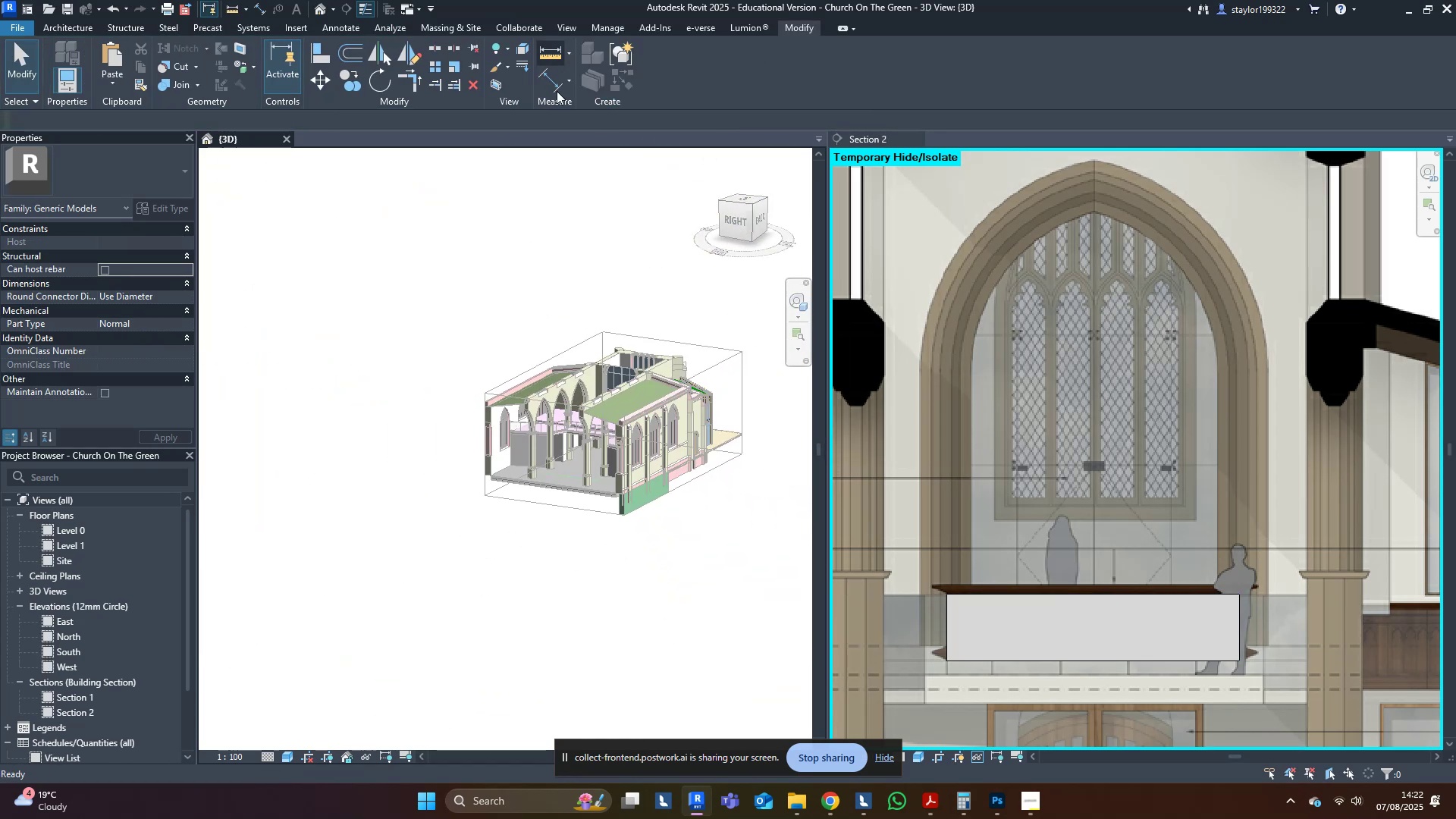 
scroll: coordinate [713, 432], scroll_direction: up, amount: 3.0
 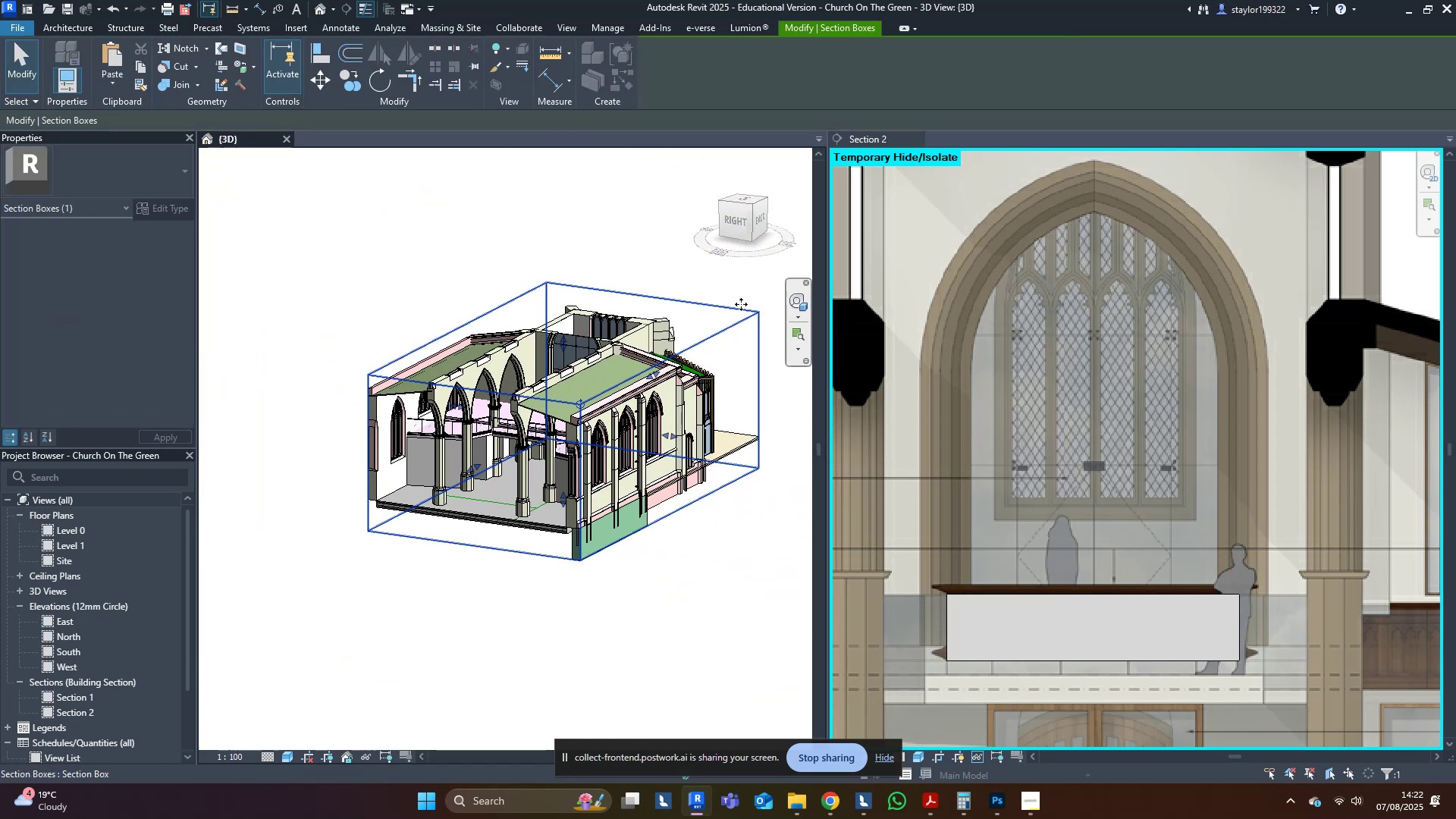 
key(Shift+ShiftLeft)
 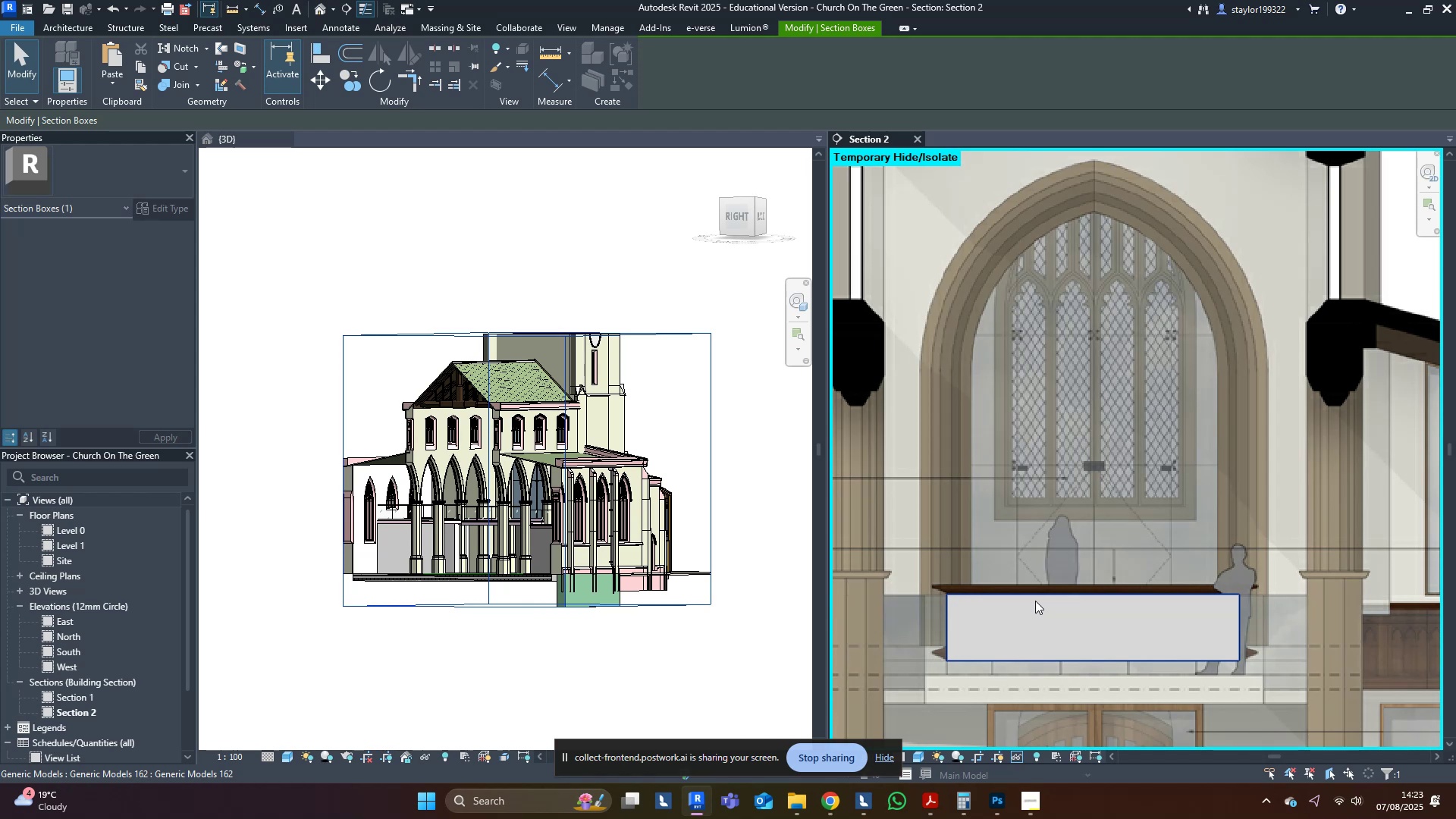 
left_click([1035, 601])
 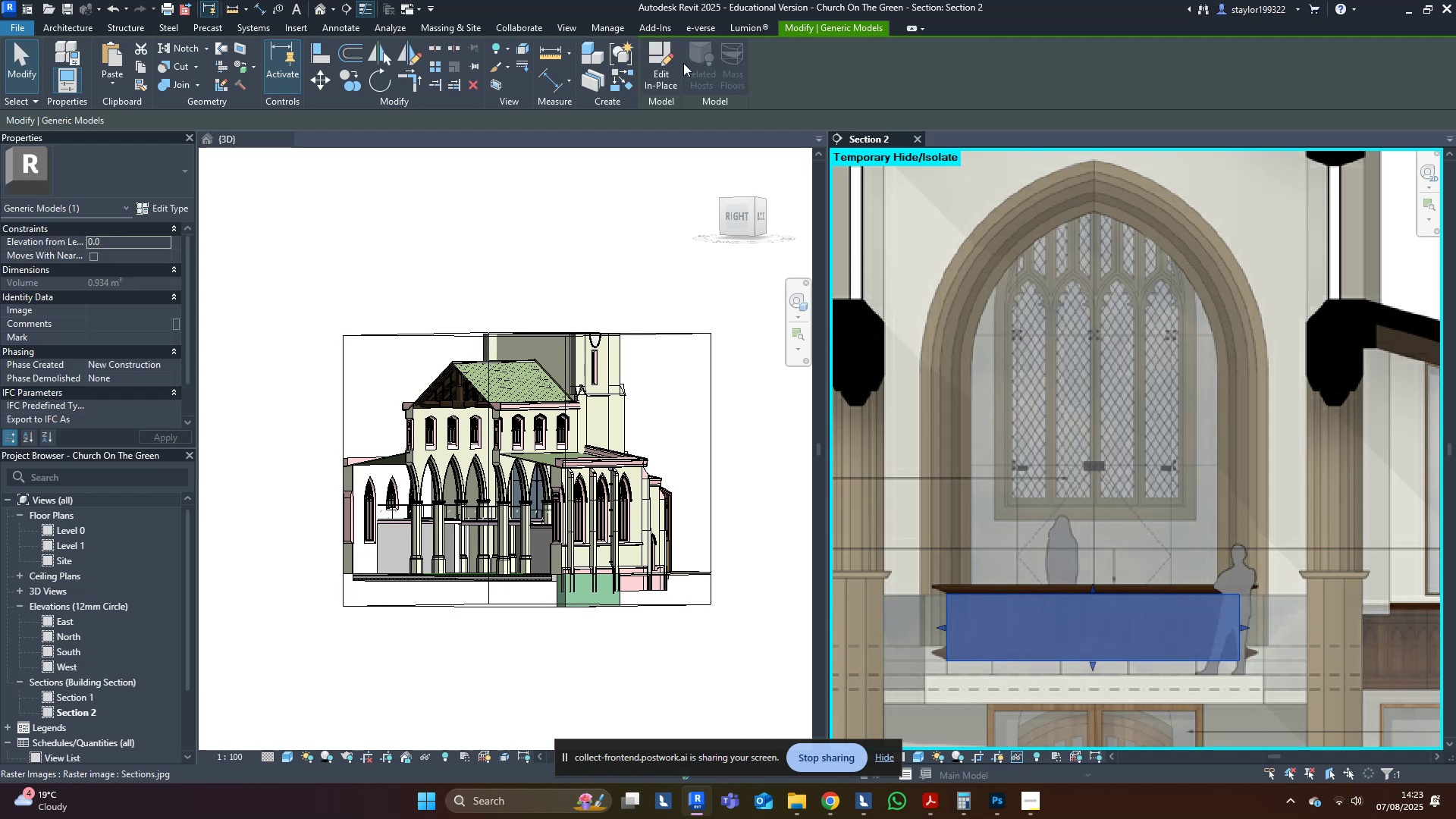 
left_click([664, 66])
 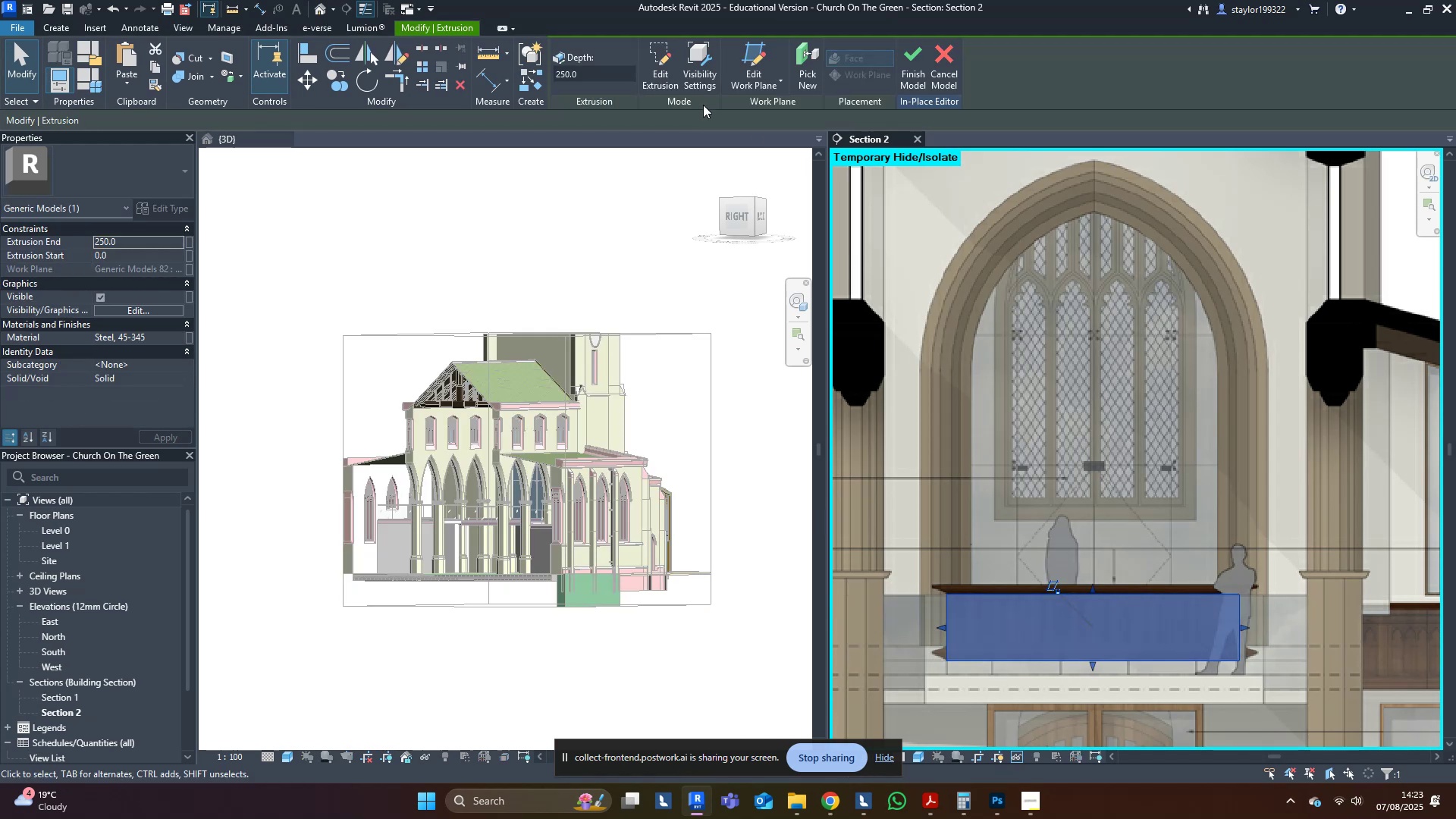 
left_click([663, 67])
 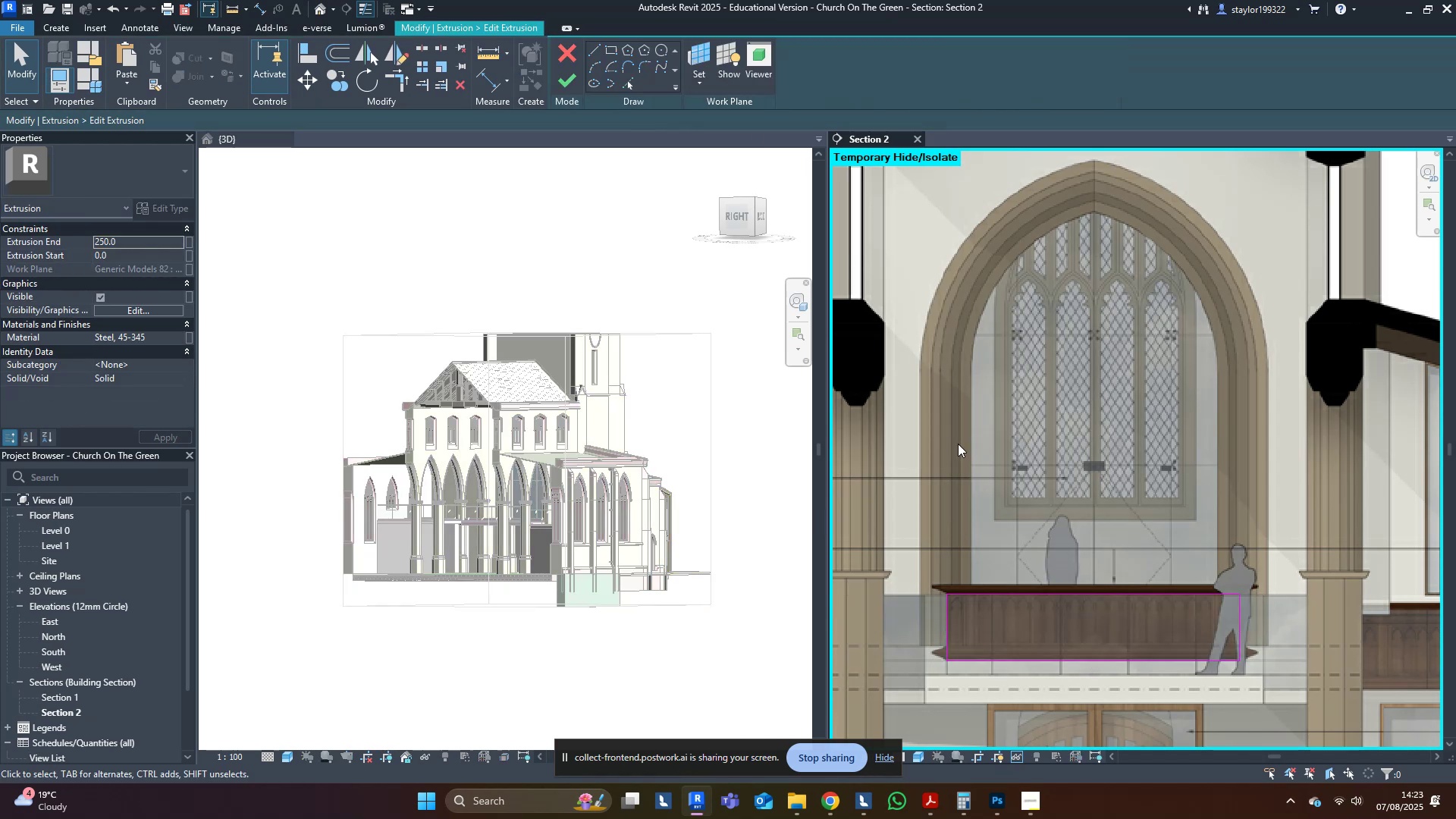 
middle_click([1011, 466])
 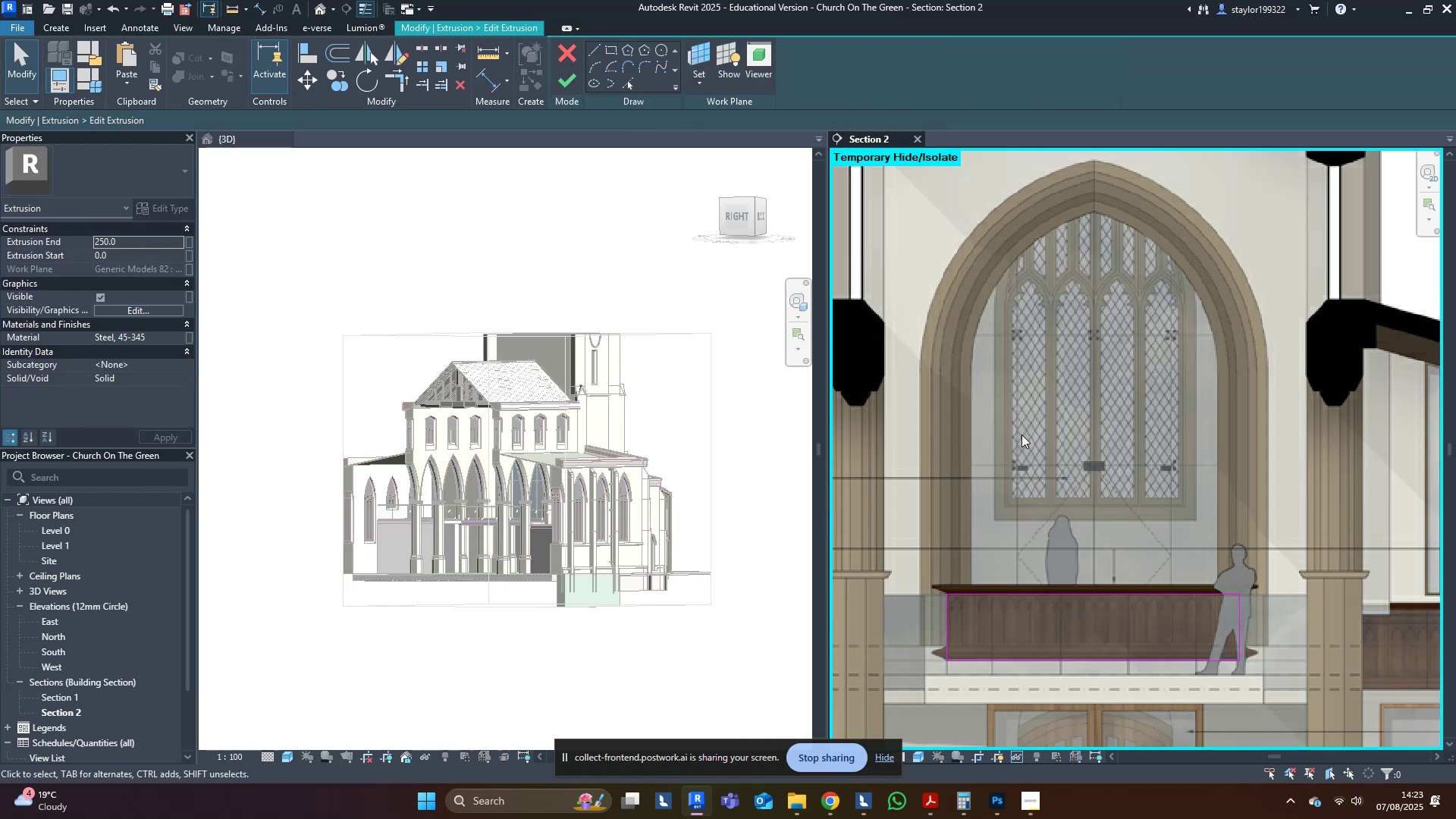 
middle_click([621, 504])
 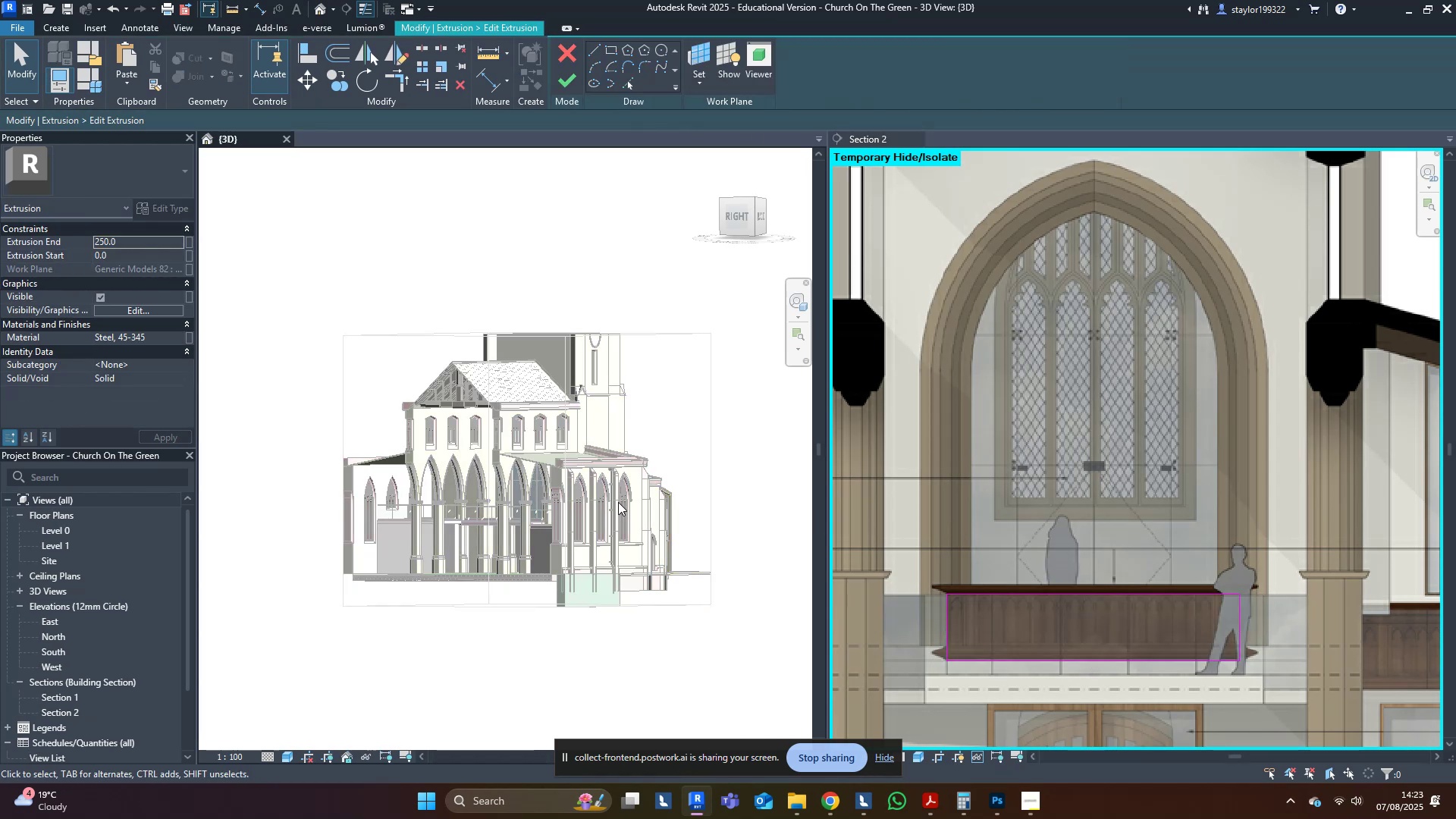 
scroll: coordinate [460, 469], scroll_direction: up, amount: 8.0
 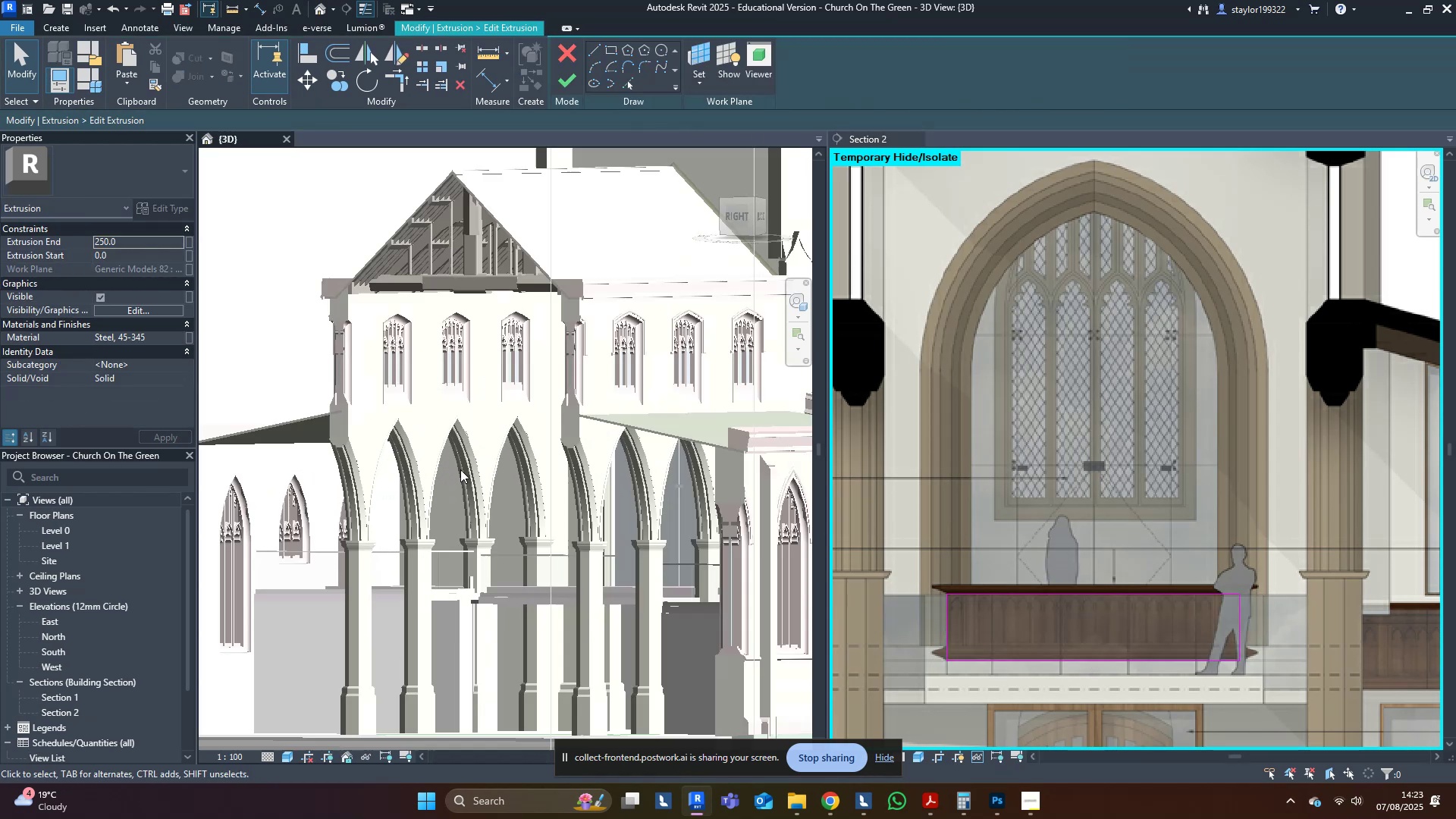 
hold_key(key=ShiftLeft, duration=0.59)
 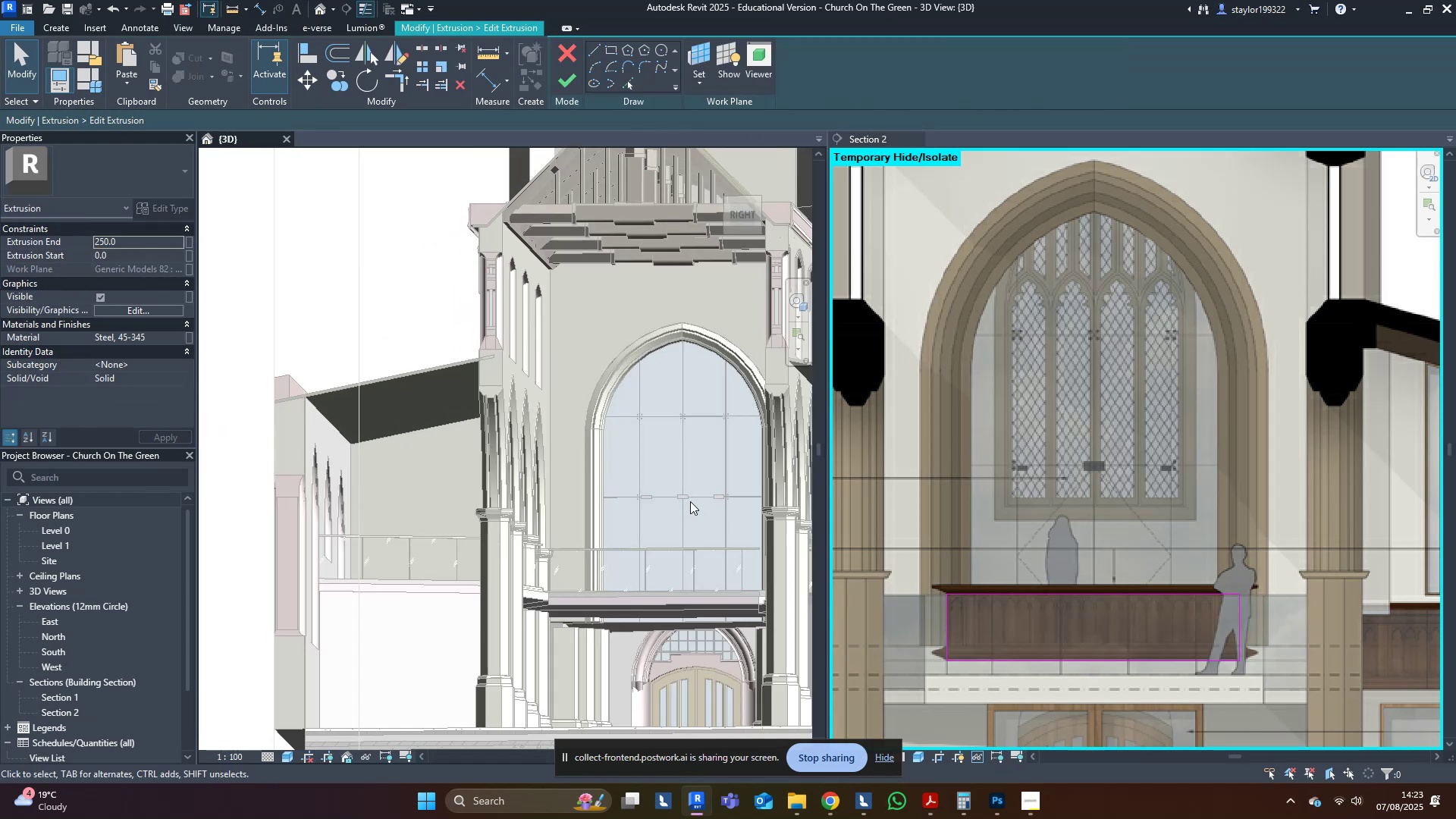 
hold_key(key=ShiftLeft, duration=0.4)
 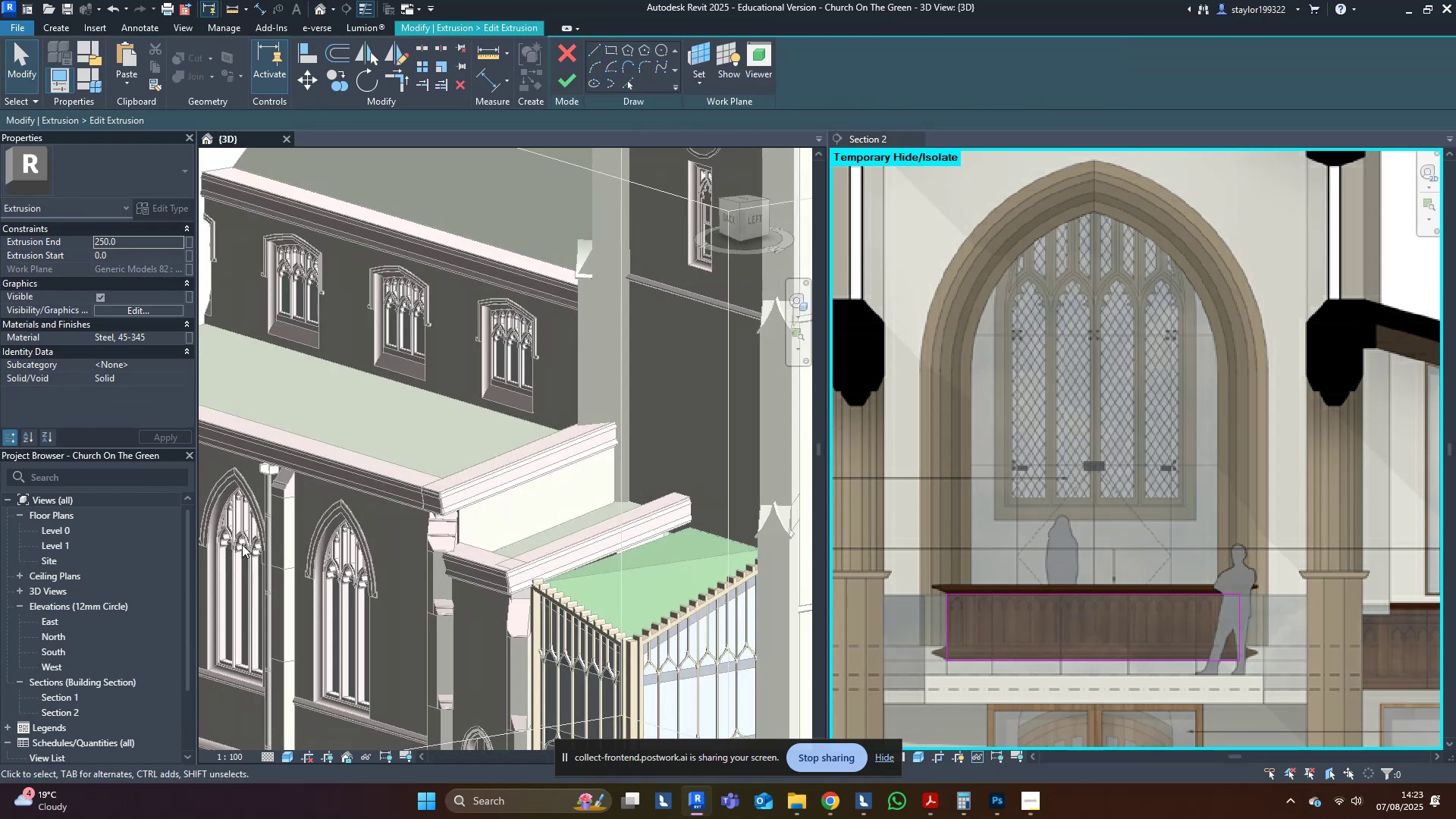 
key(Shift+ShiftLeft)
 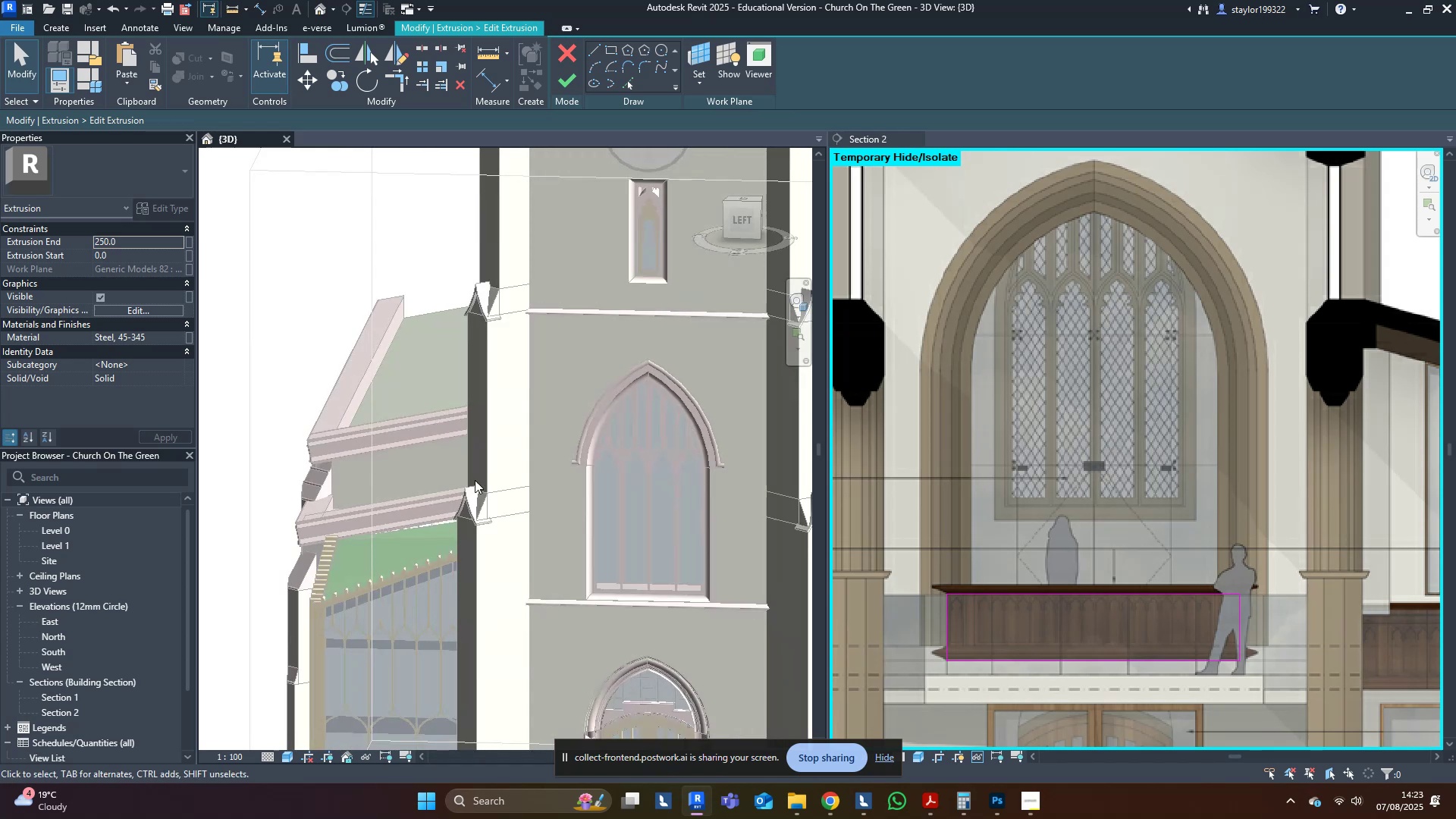 
scroll: coordinate [686, 459], scroll_direction: up, amount: 8.0
 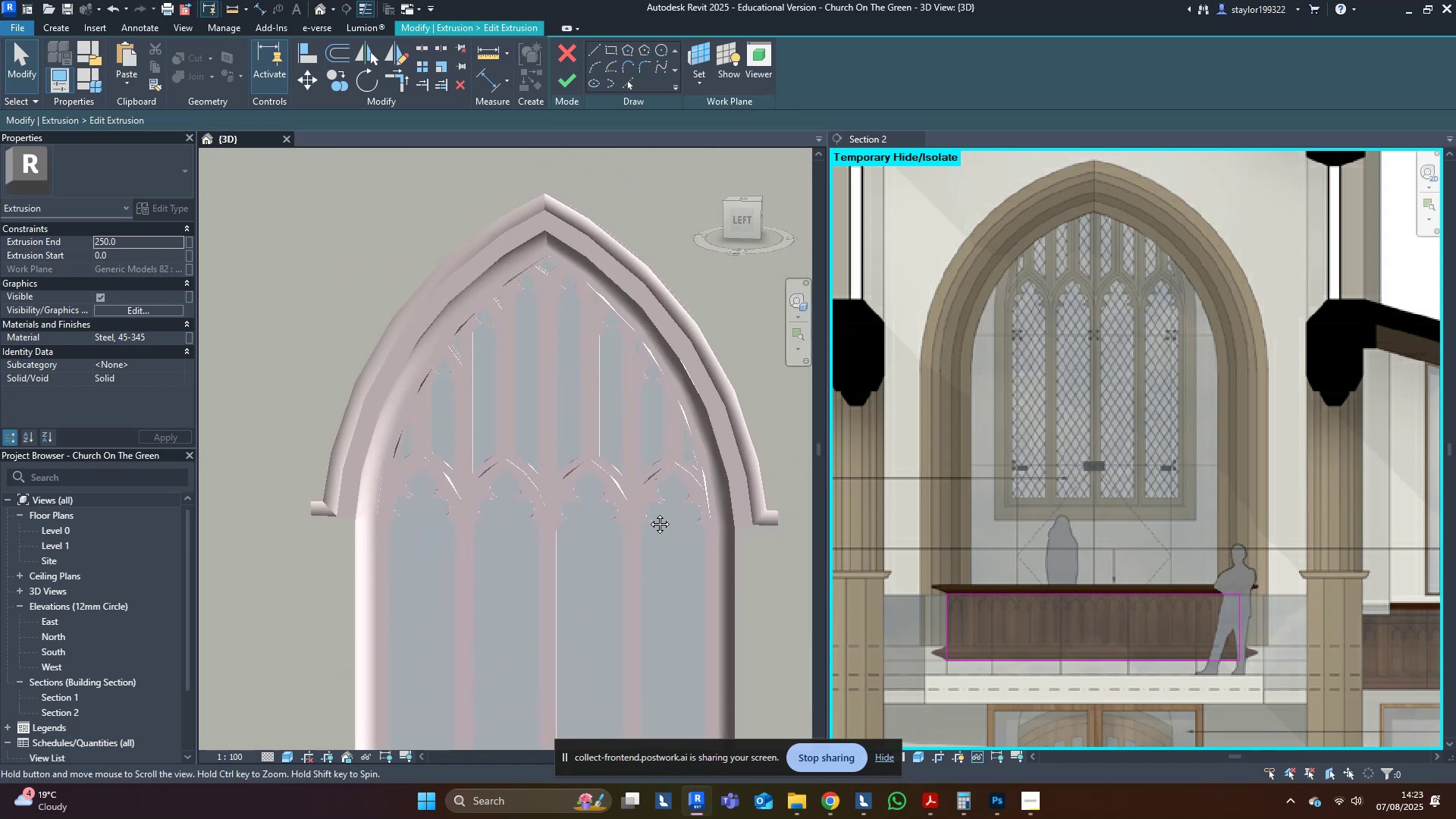 
key(Shift+ShiftLeft)
 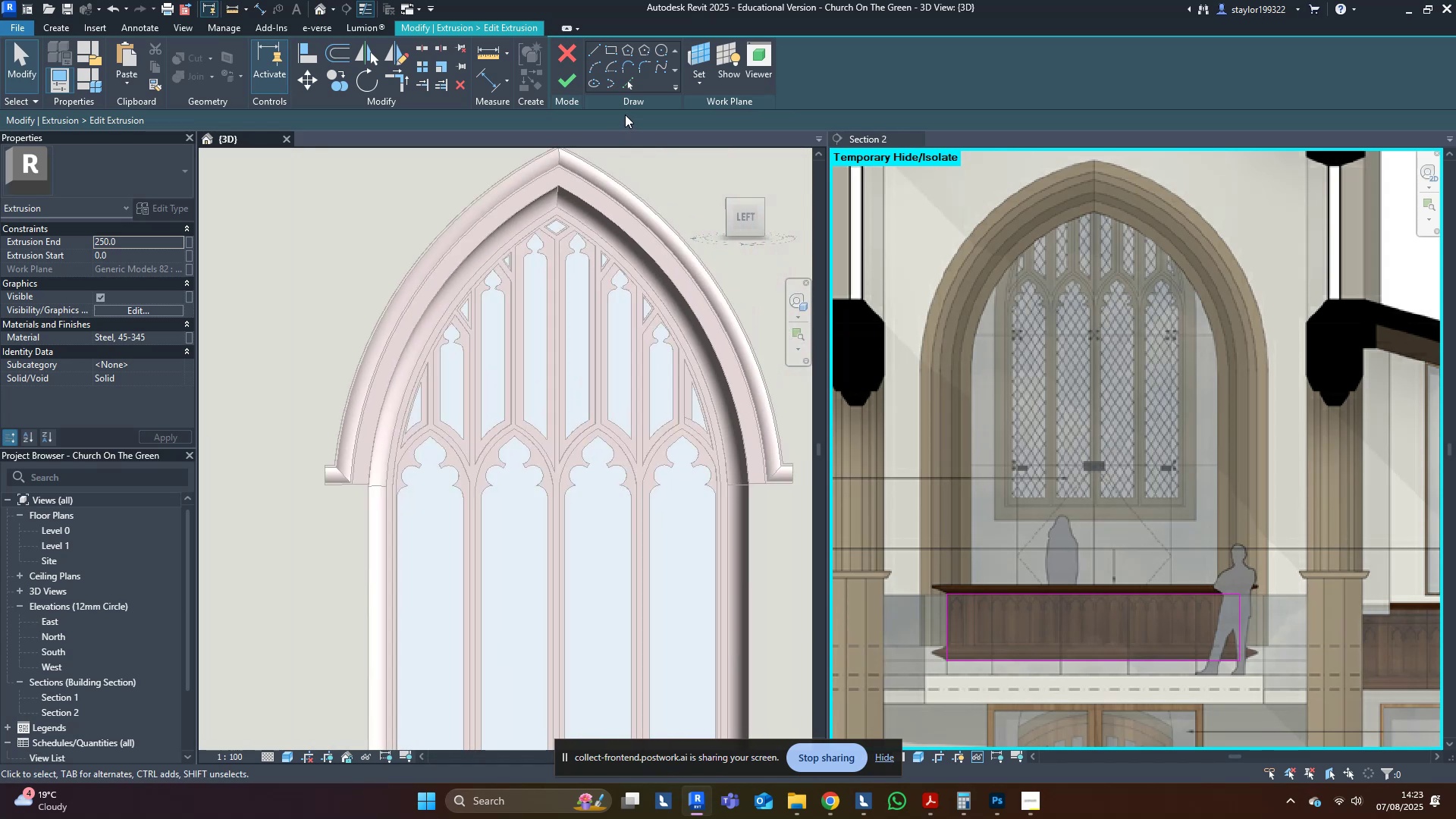 
left_click([632, 83])
 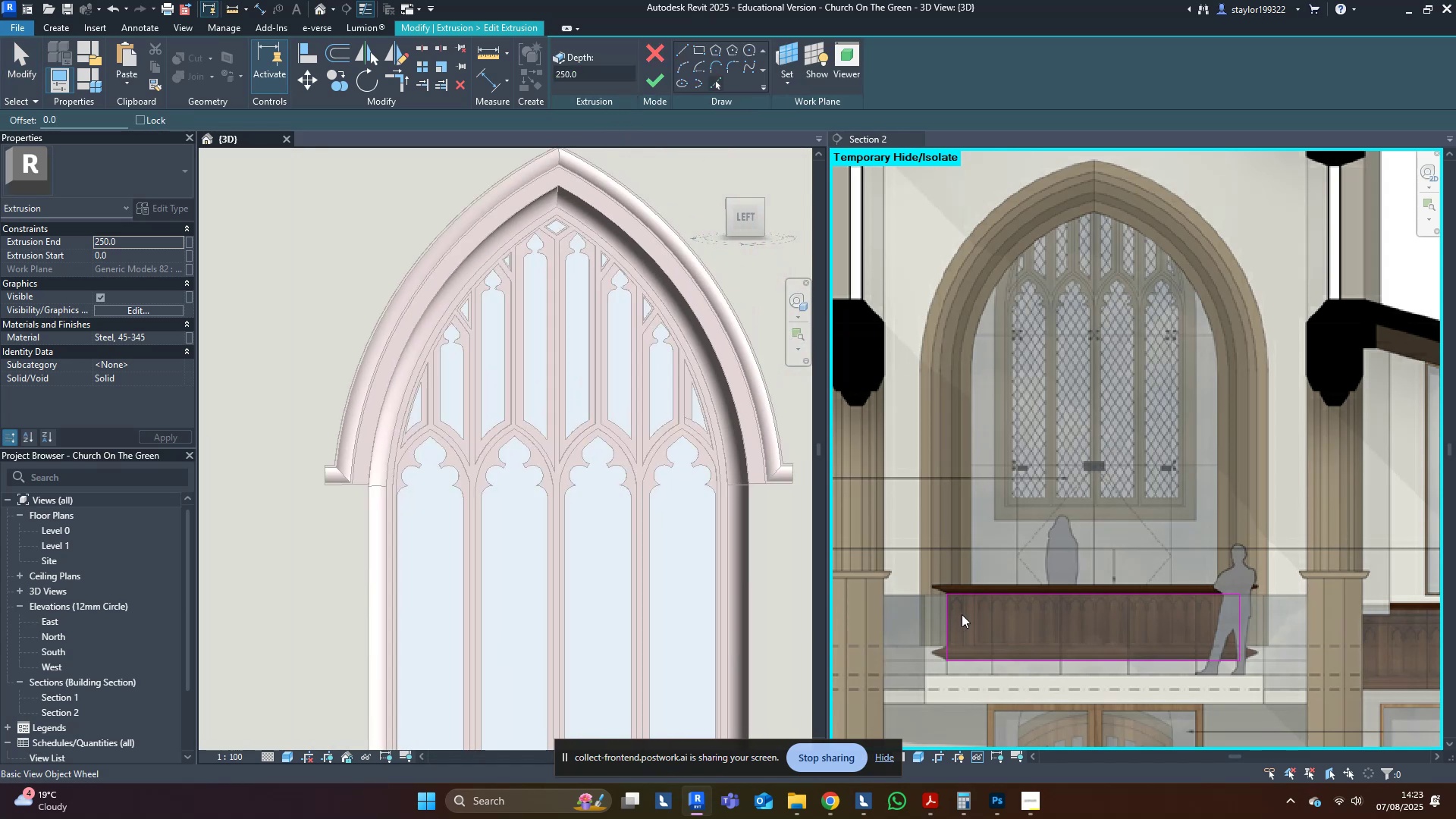 
scroll: coordinate [639, 397], scroll_direction: up, amount: 3.0
 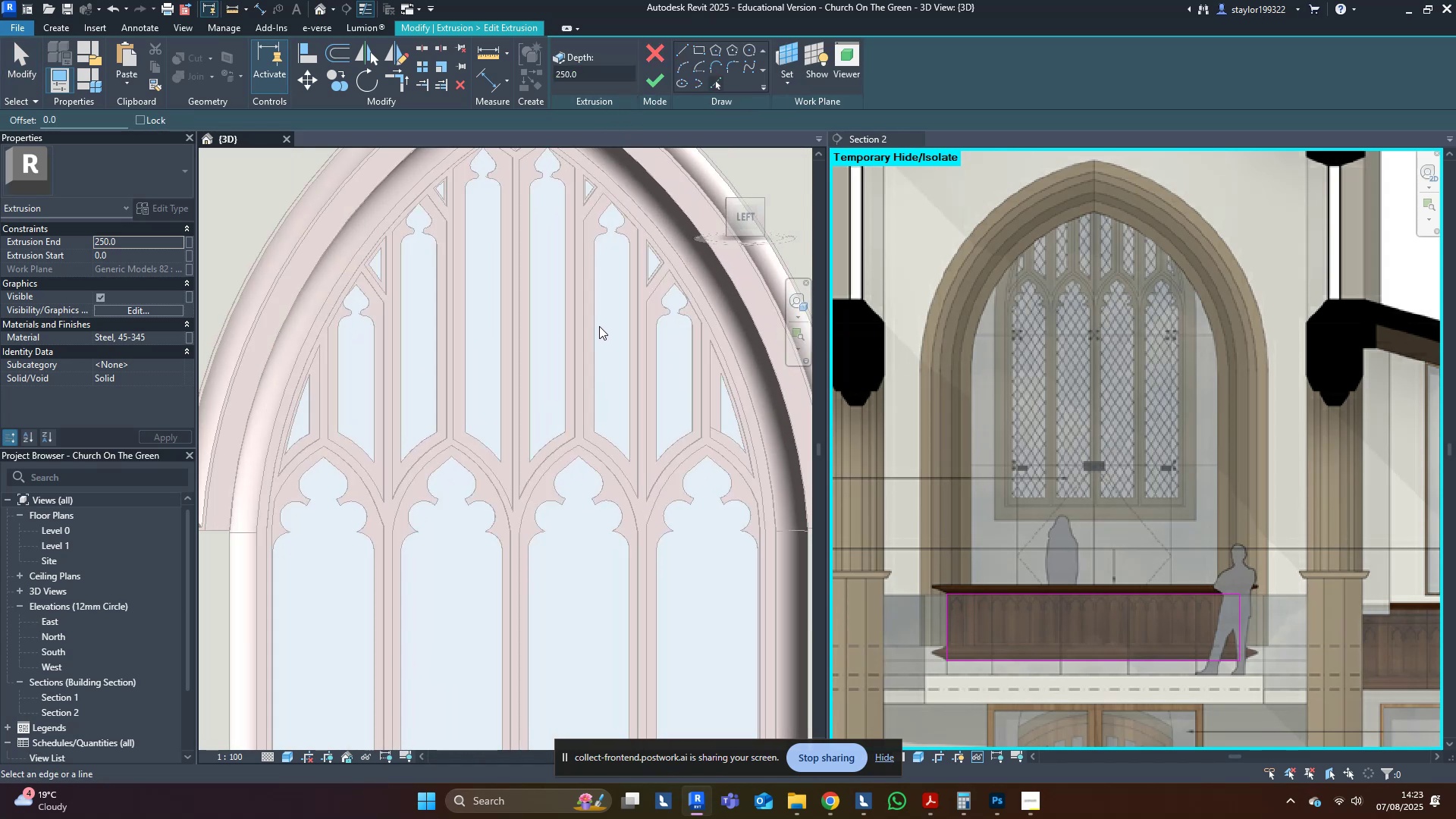 
key(Tab)
 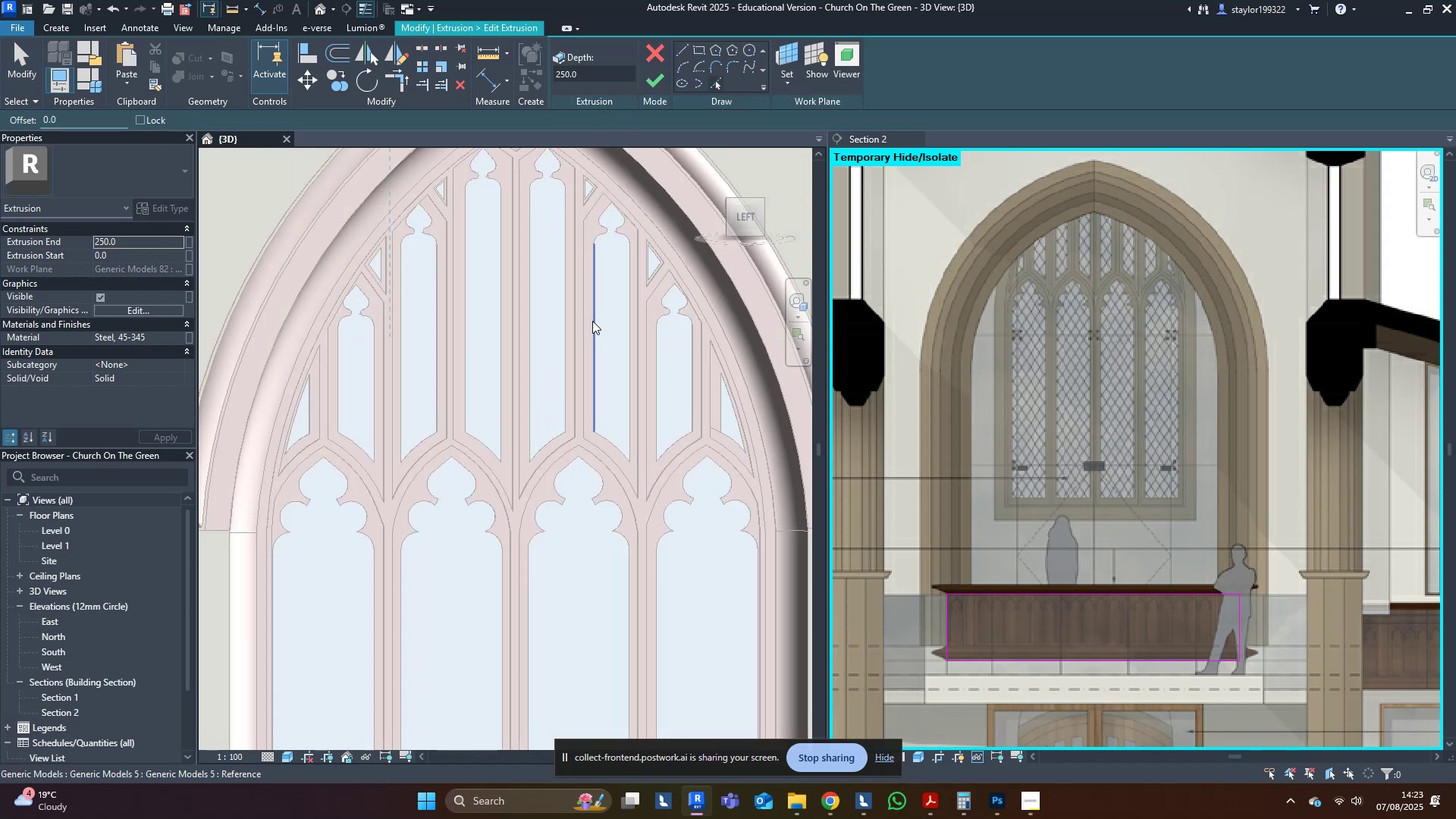 
key(Tab)
 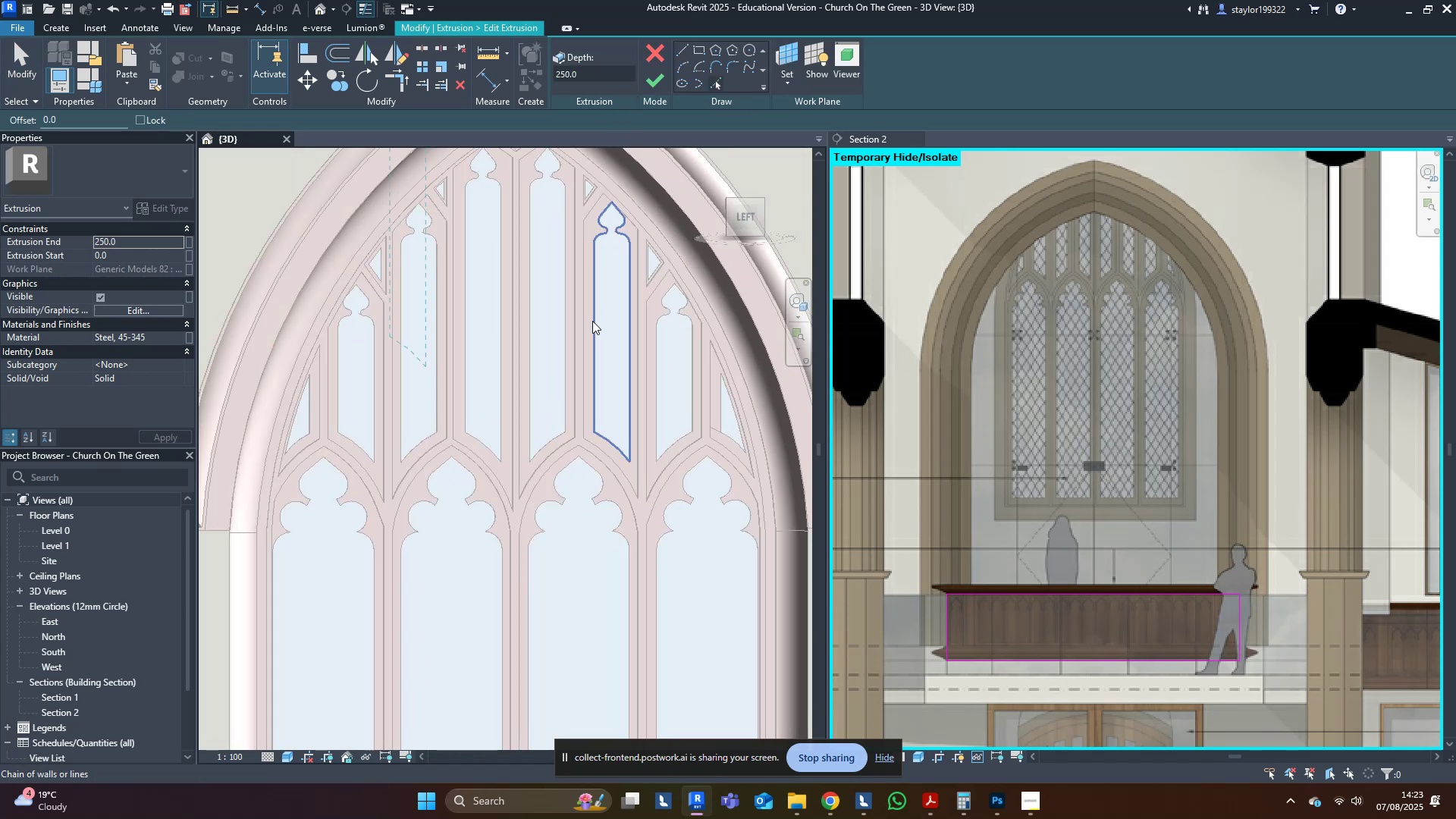 
left_click([592, 321])
 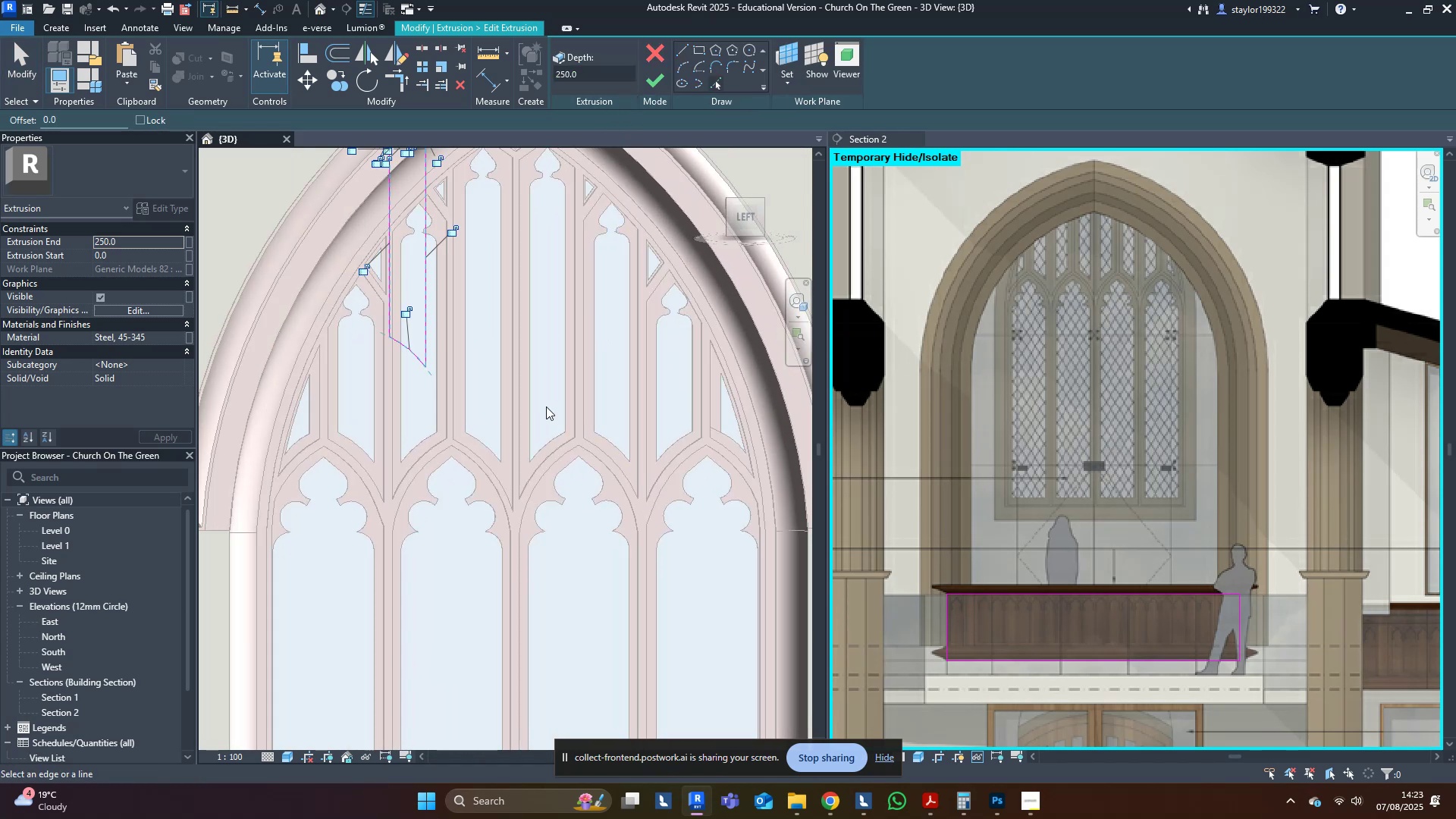 
middle_click([544, 417])
 